 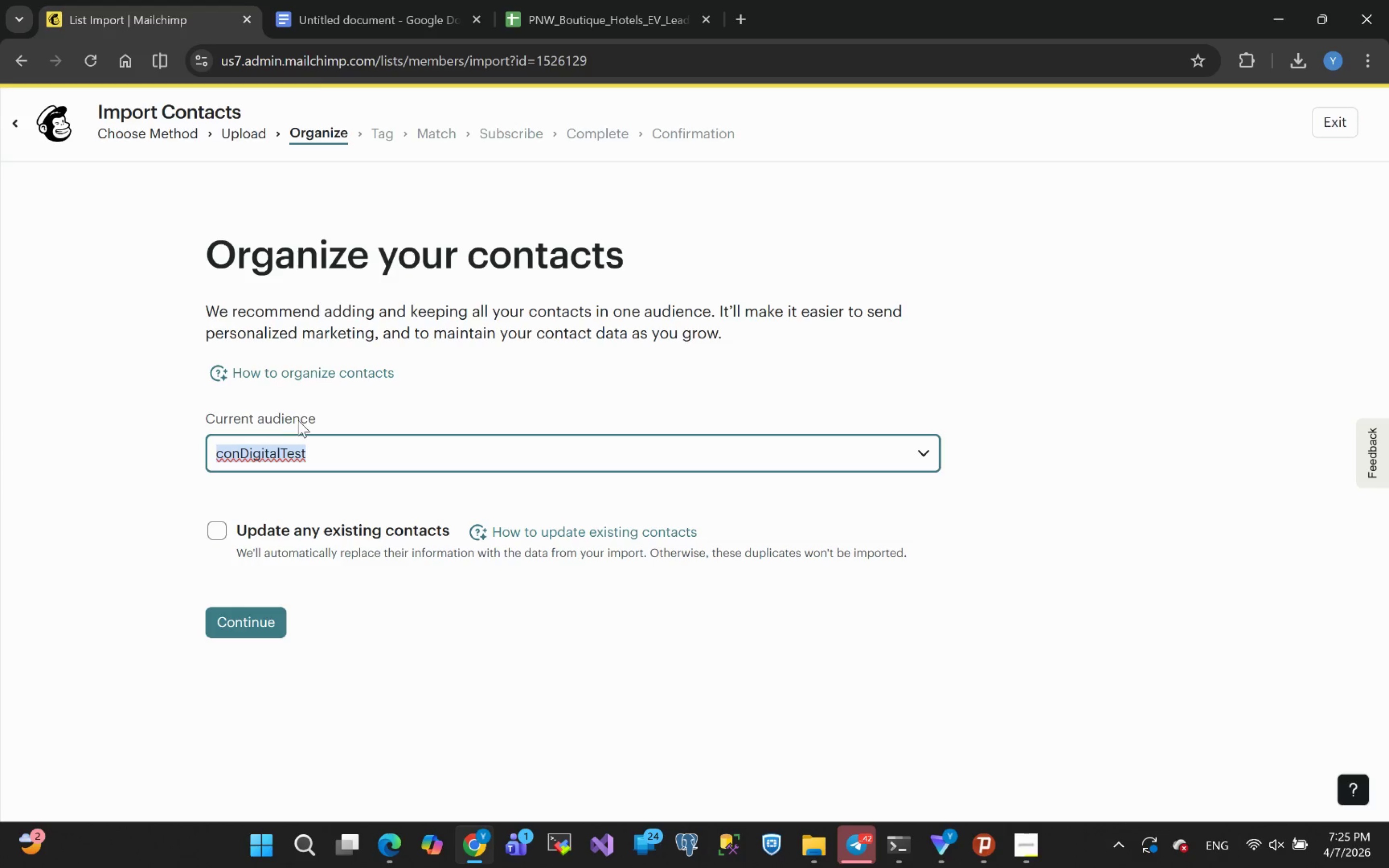 
left_click([271, 411])
 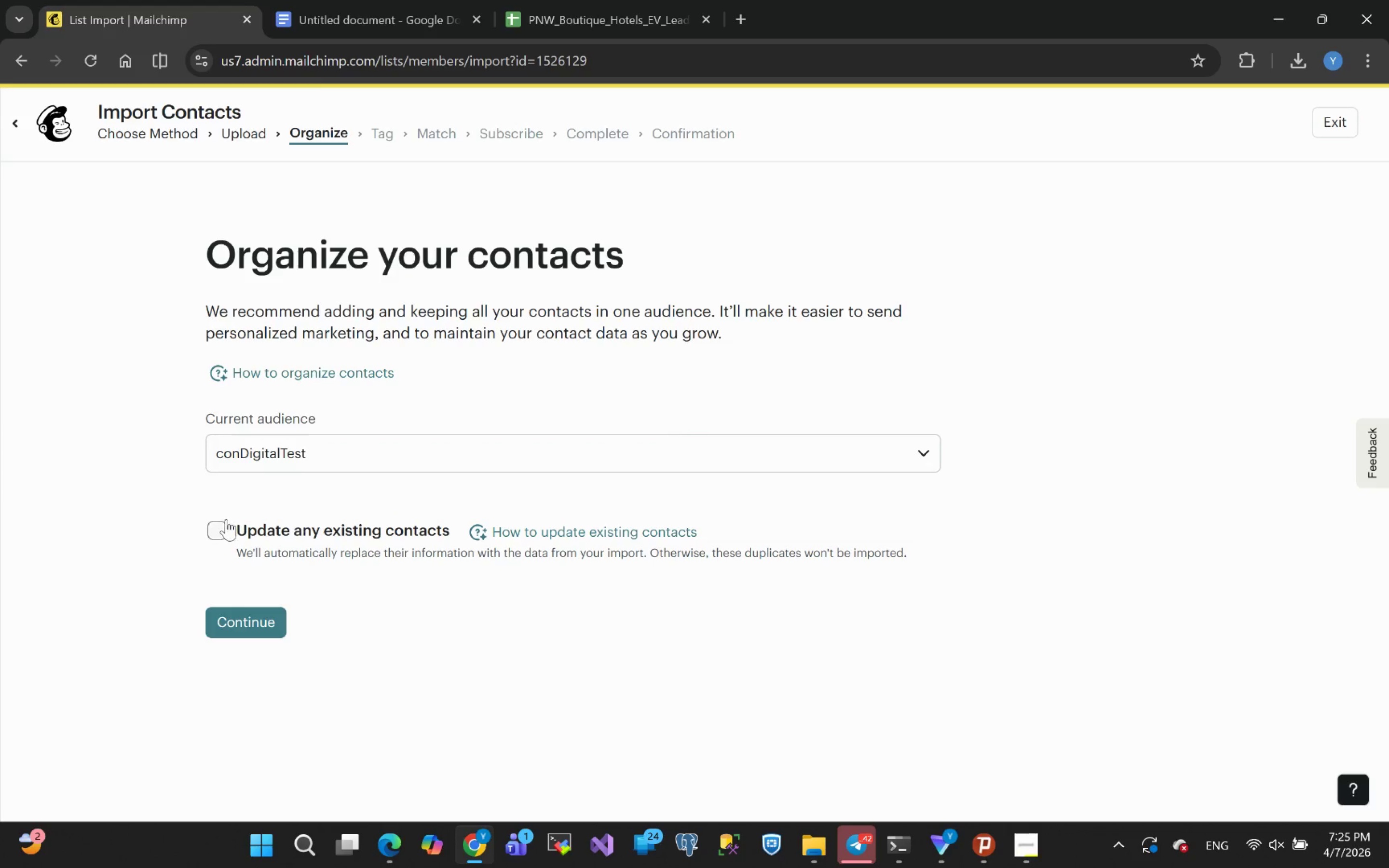 
left_click([219, 528])
 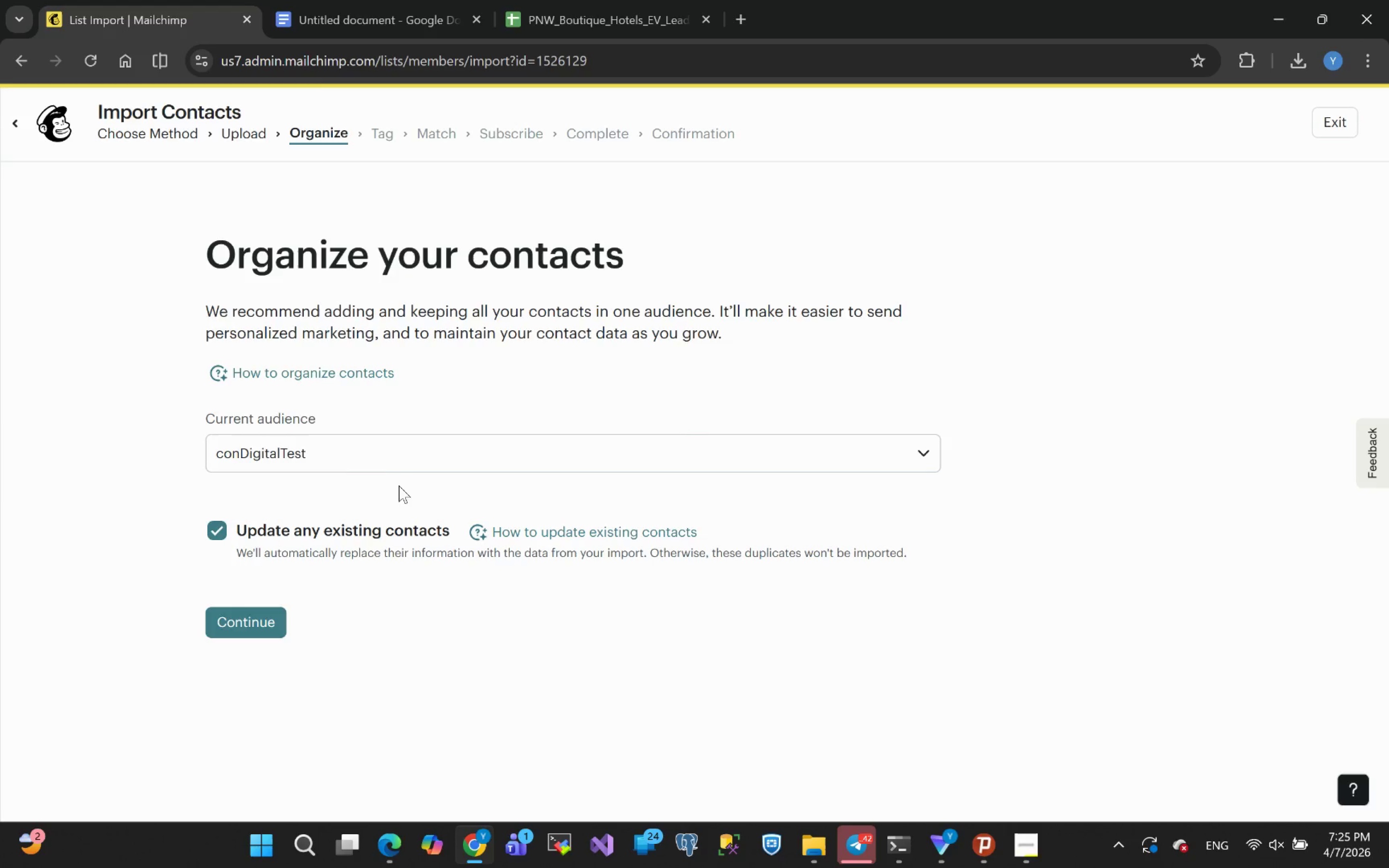 
left_click_drag(start_coordinate=[332, 453], to_coordinate=[107, 458])
 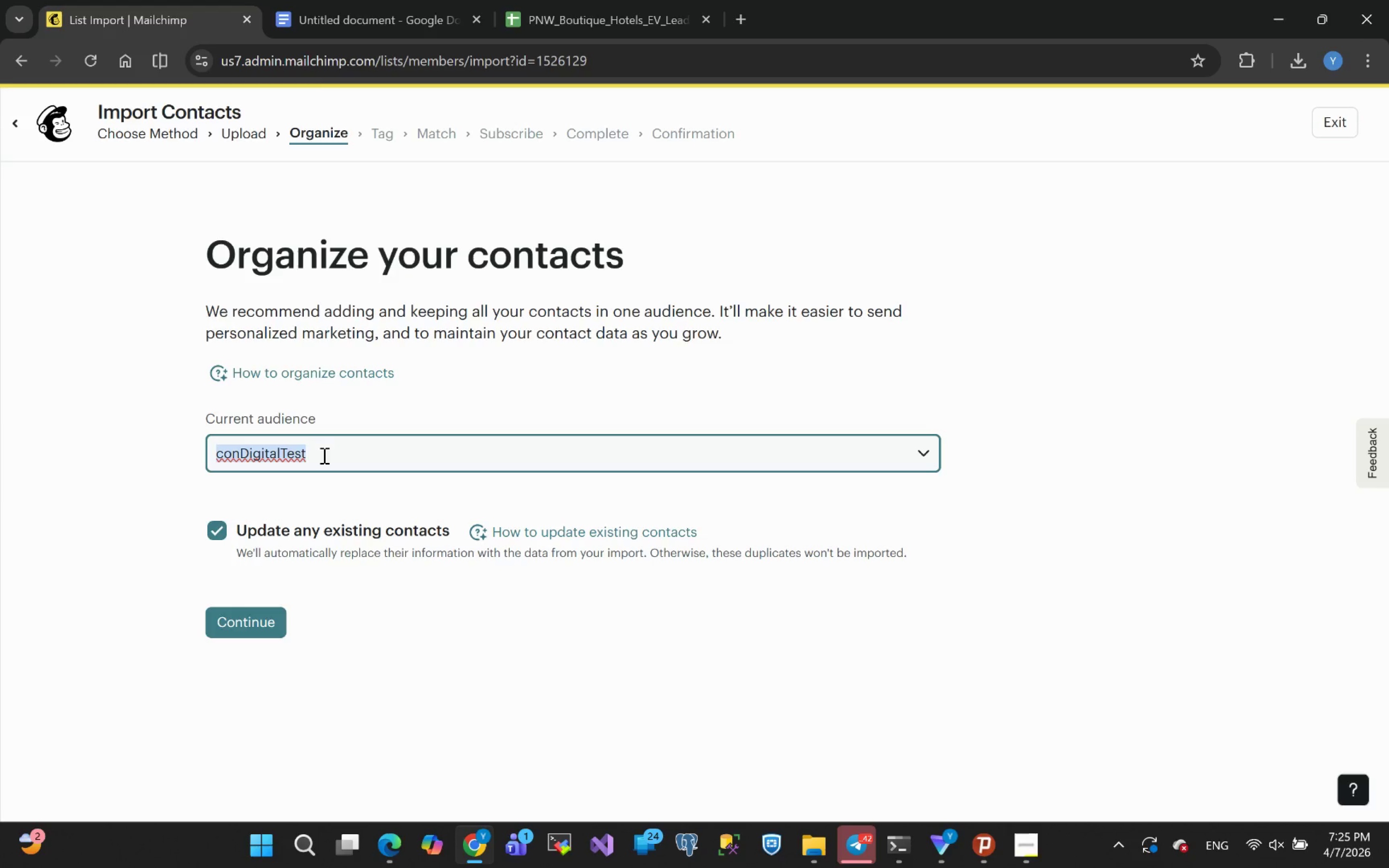 
type(BPW)
 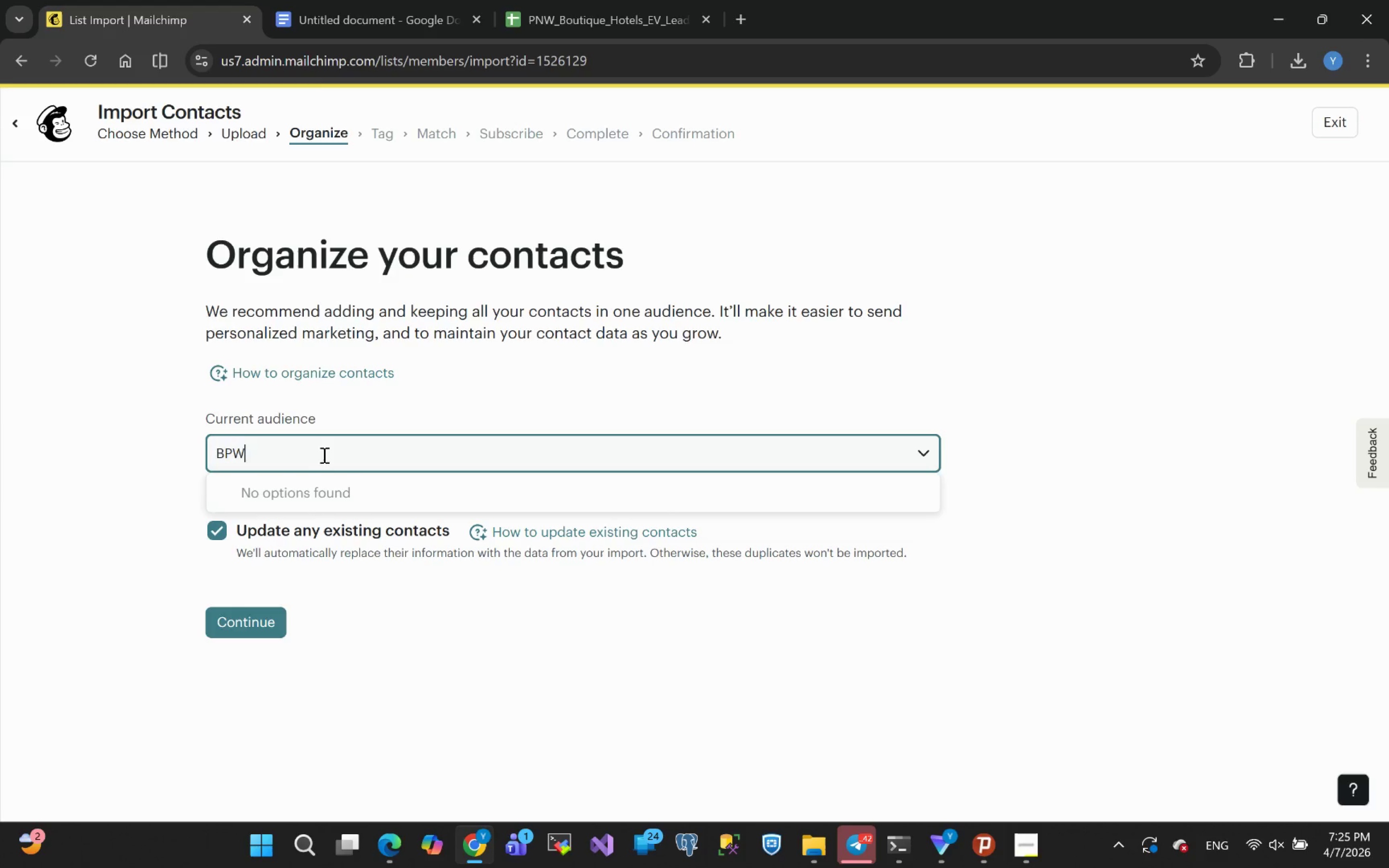 
wait(6.12)
 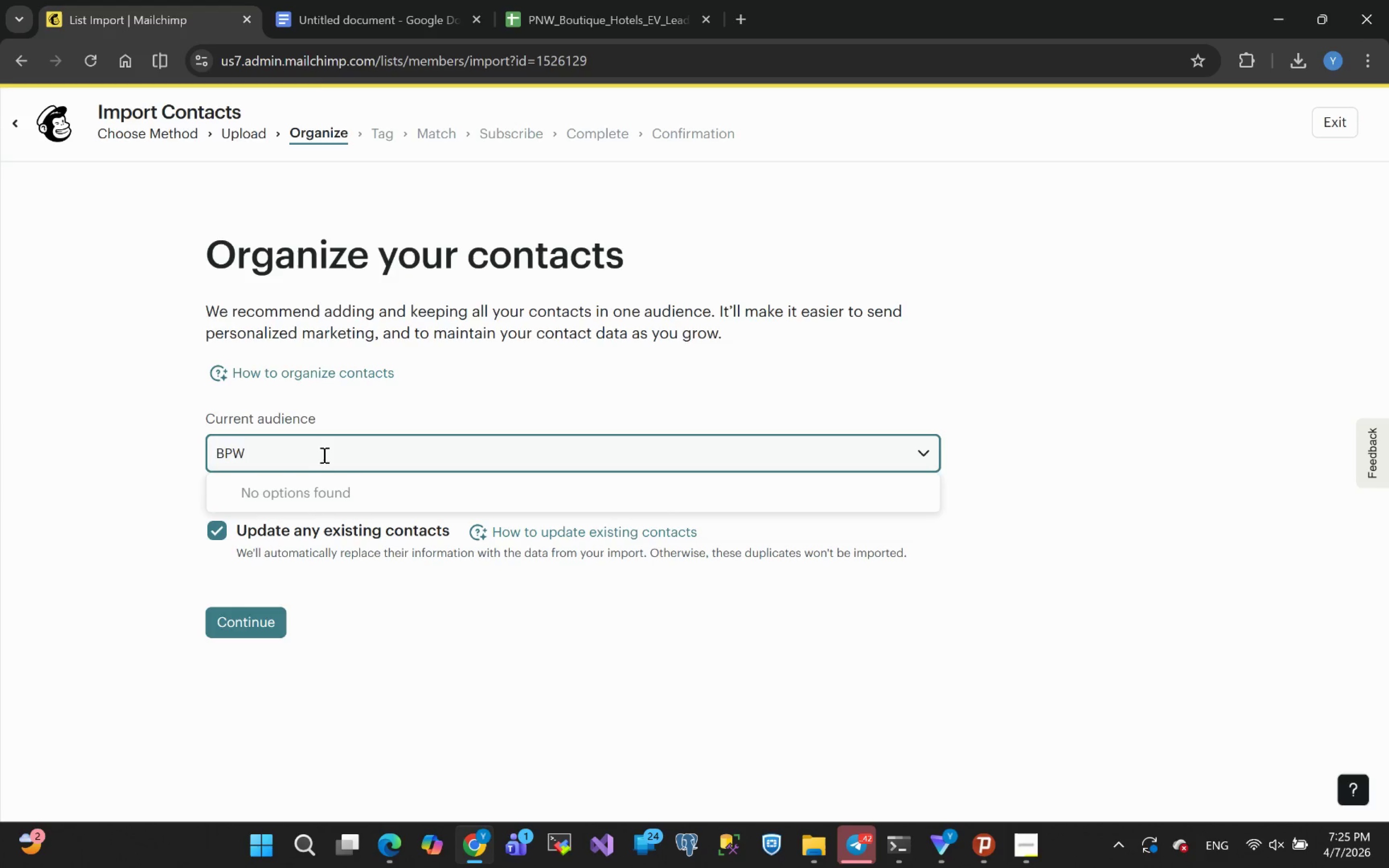 
key(Backspace)
 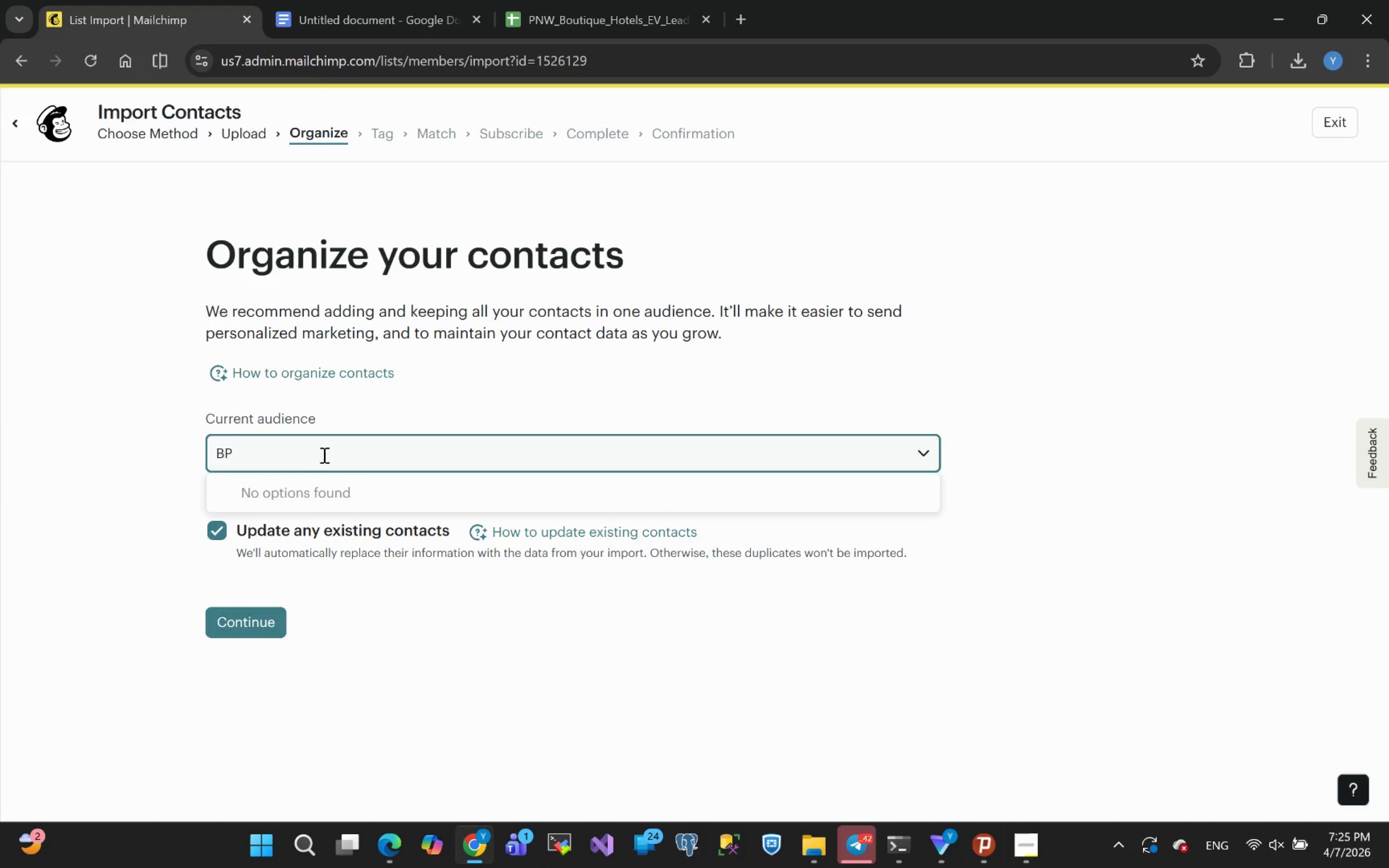 
key(Backspace)
 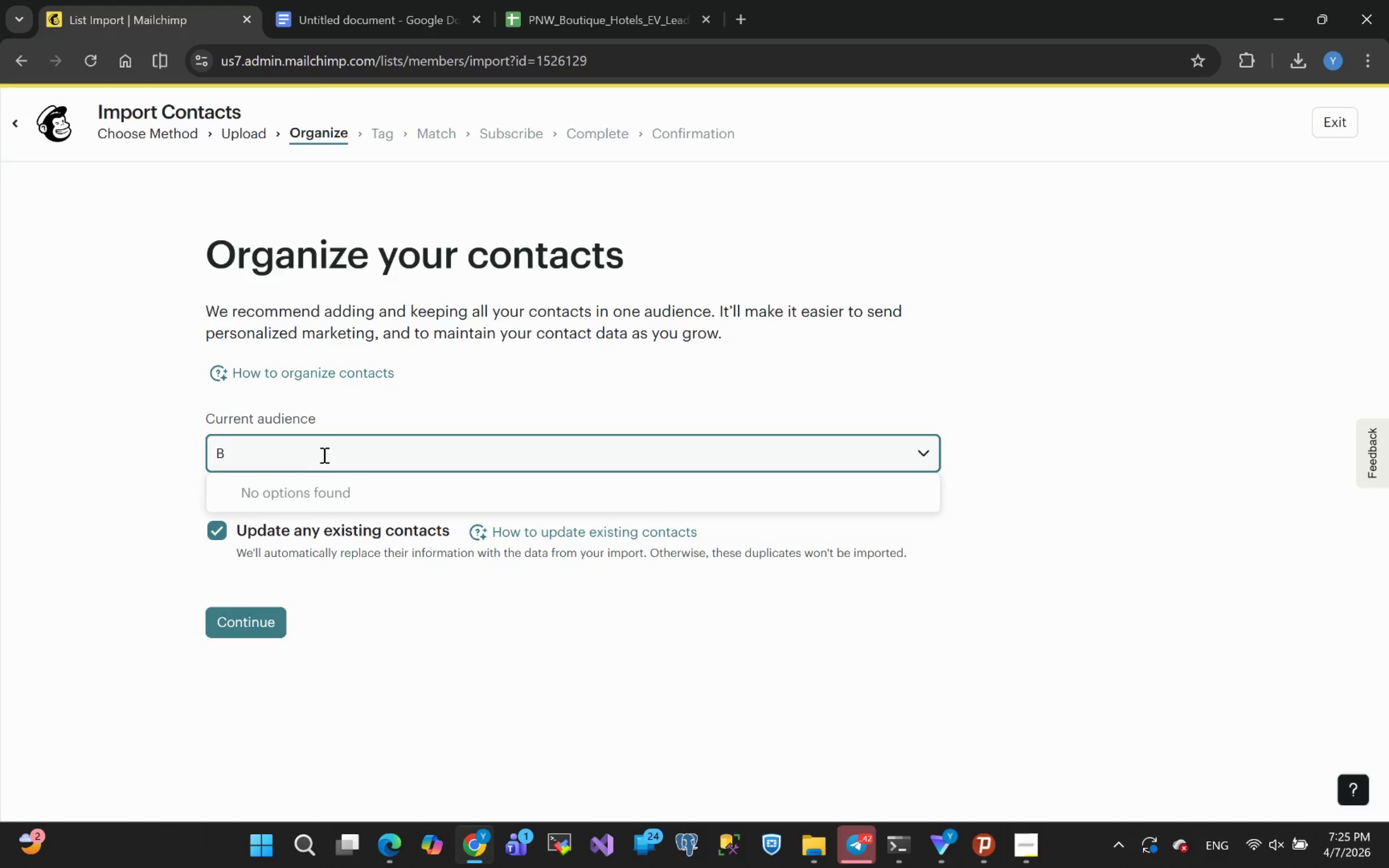 
key(Shift+ShiftLeft)
 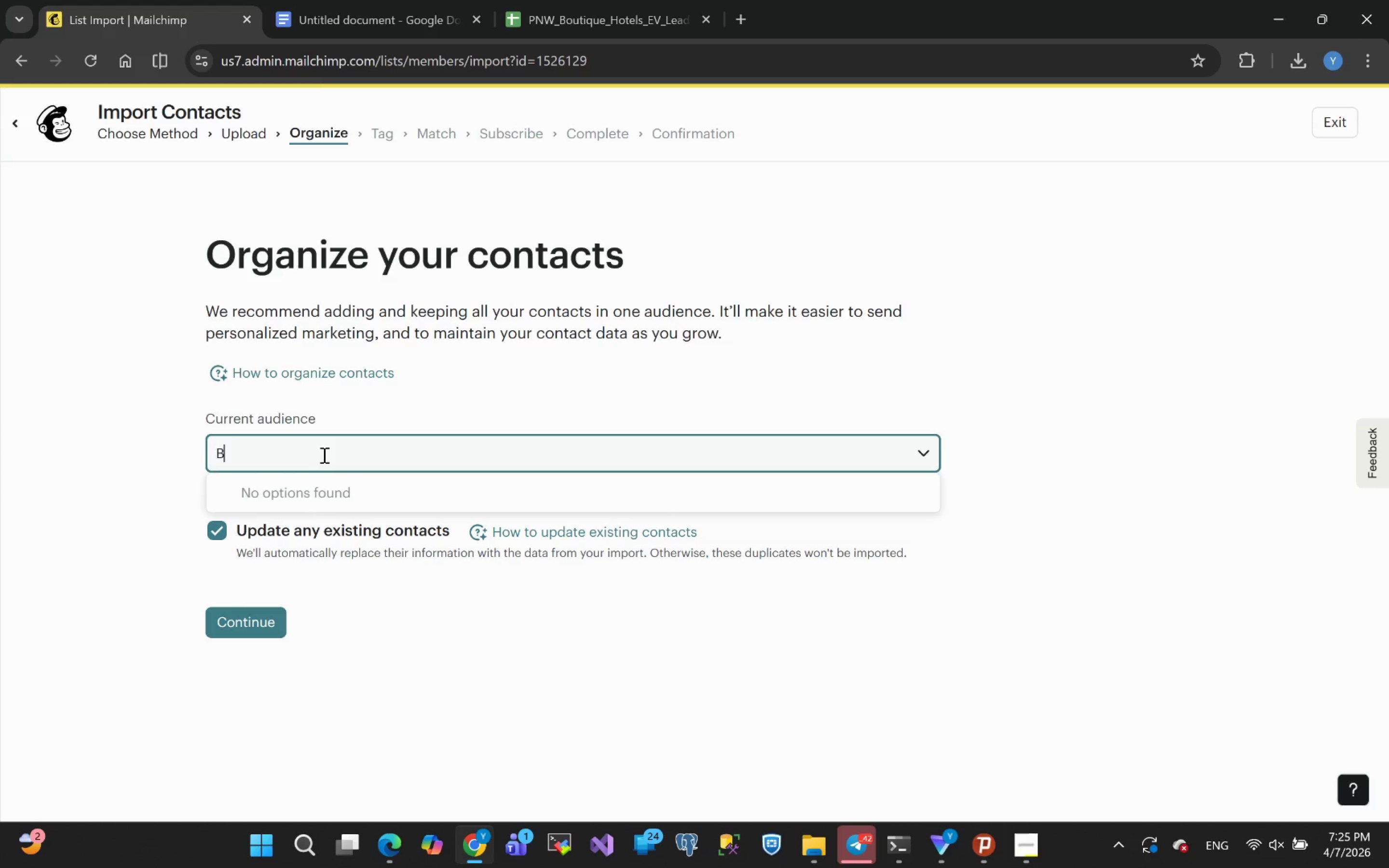 
key(Shift+N)
 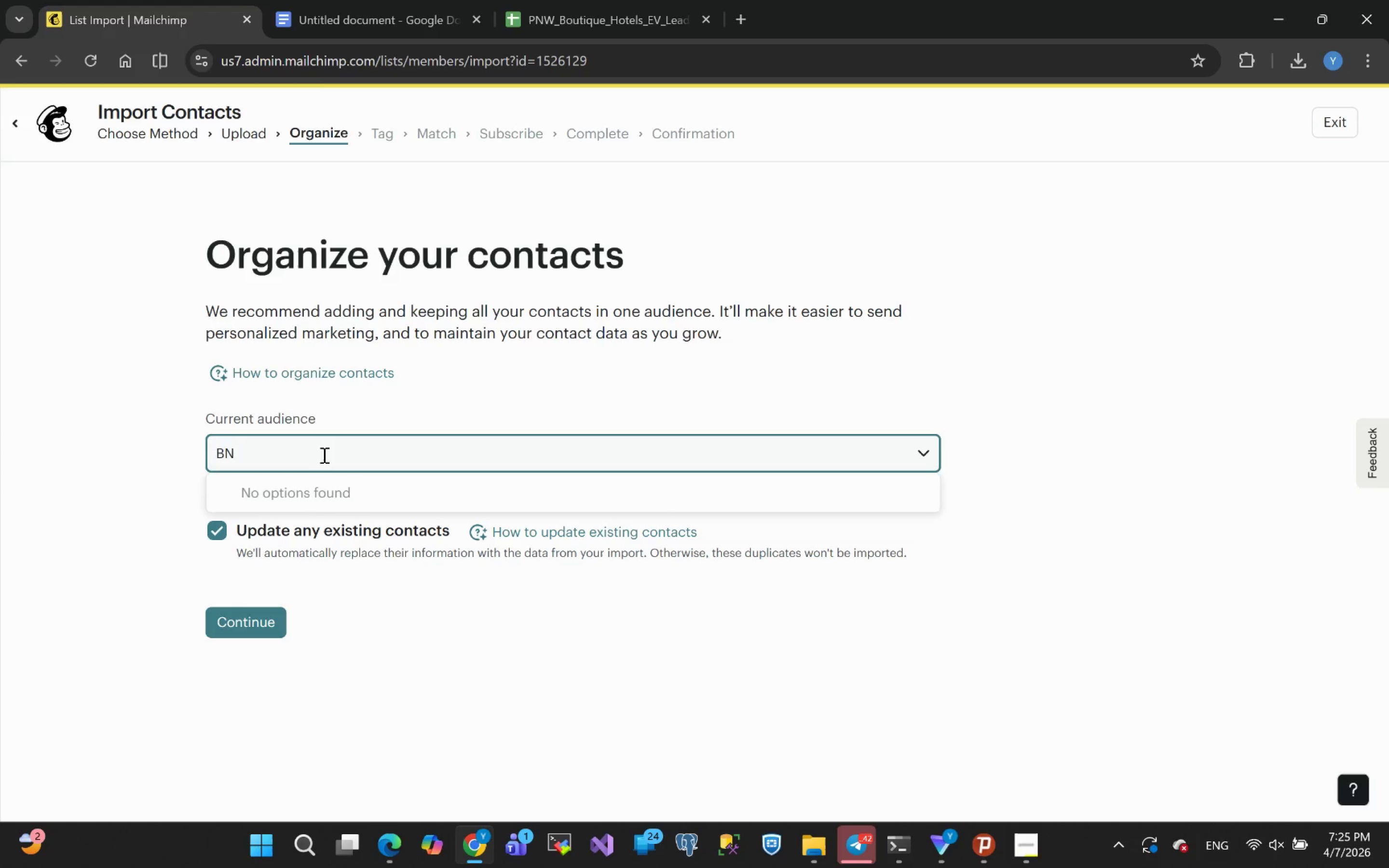 
key(Shift+ShiftLeft)
 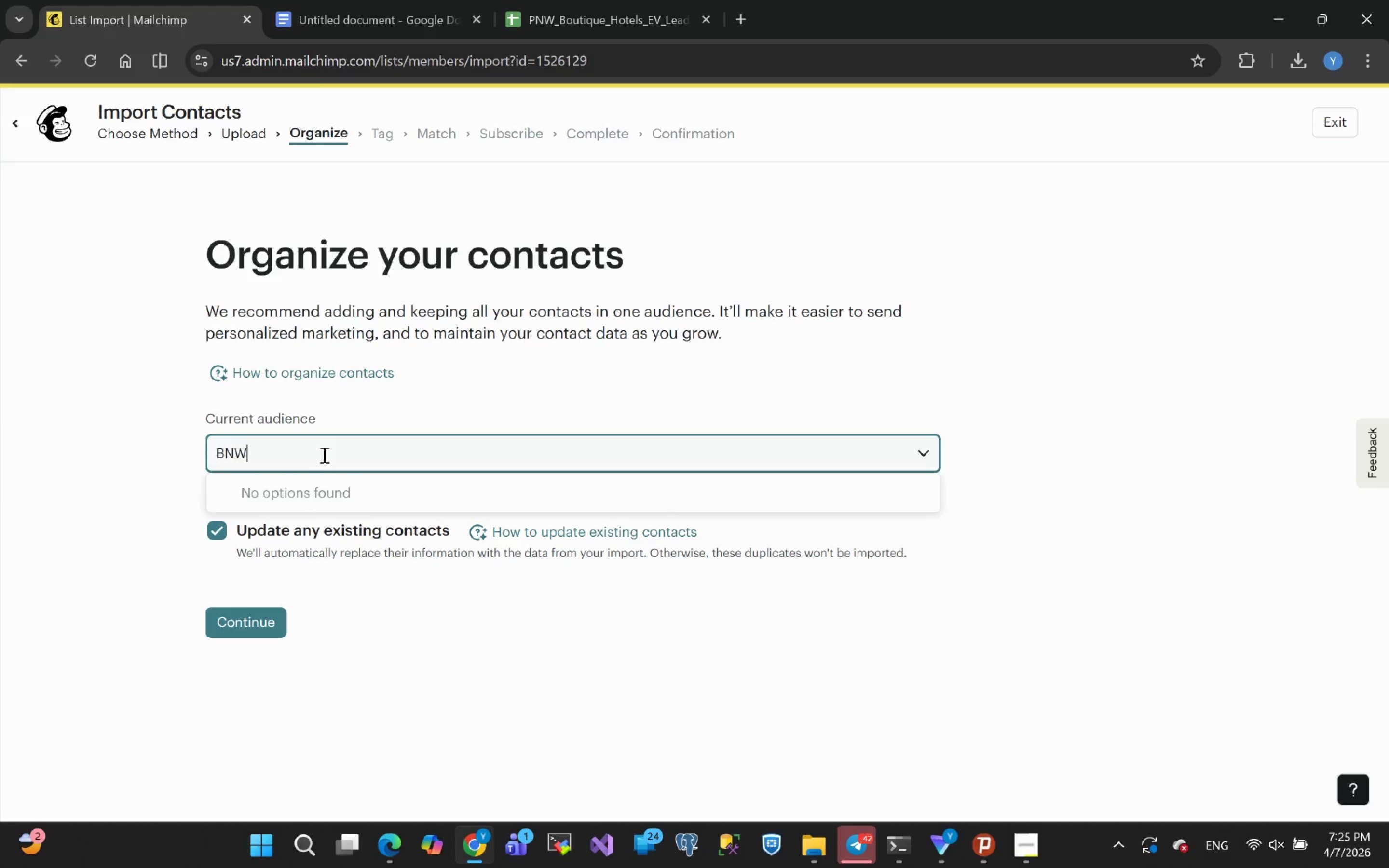 
key(Shift+W)
 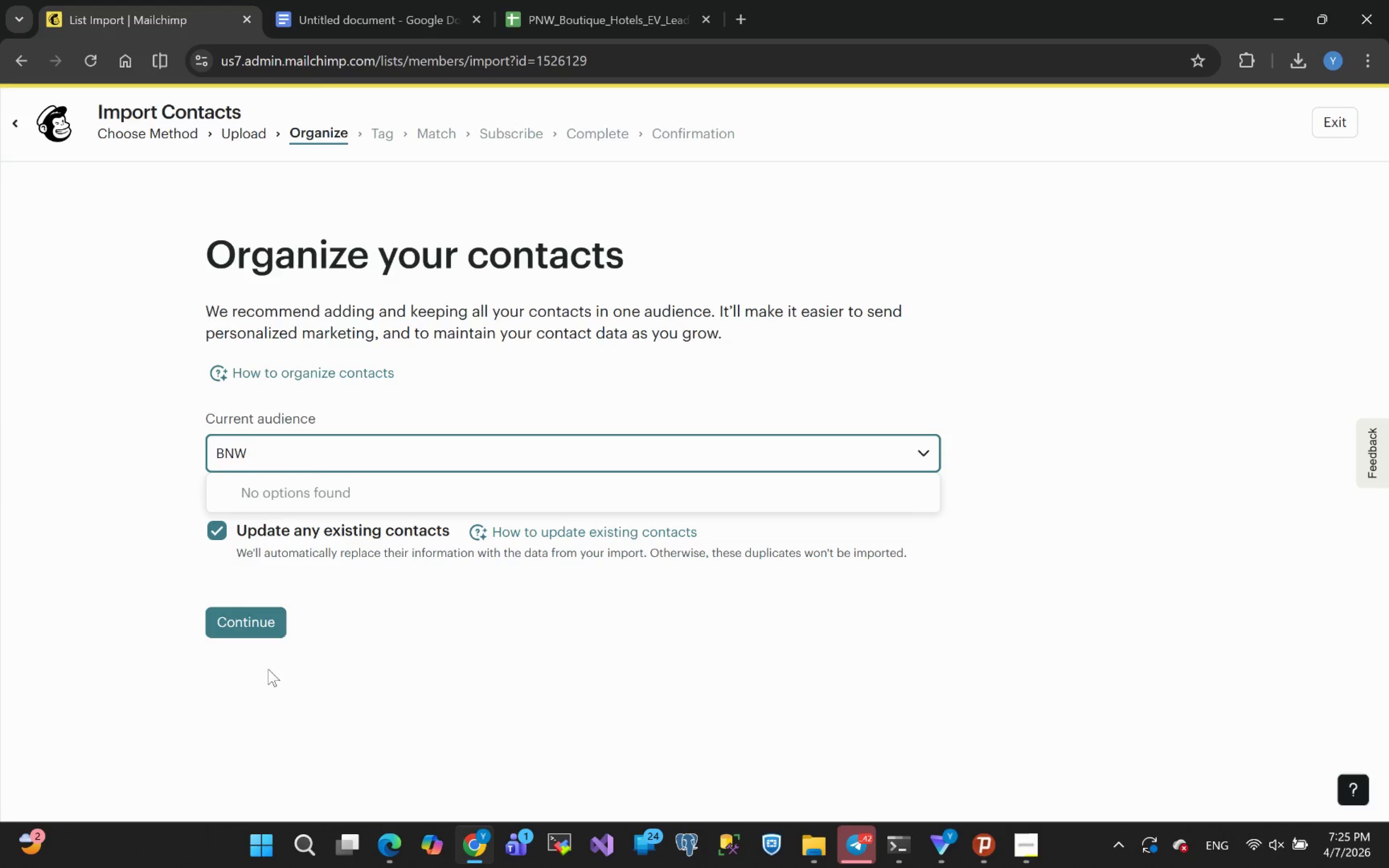 
left_click([260, 627])
 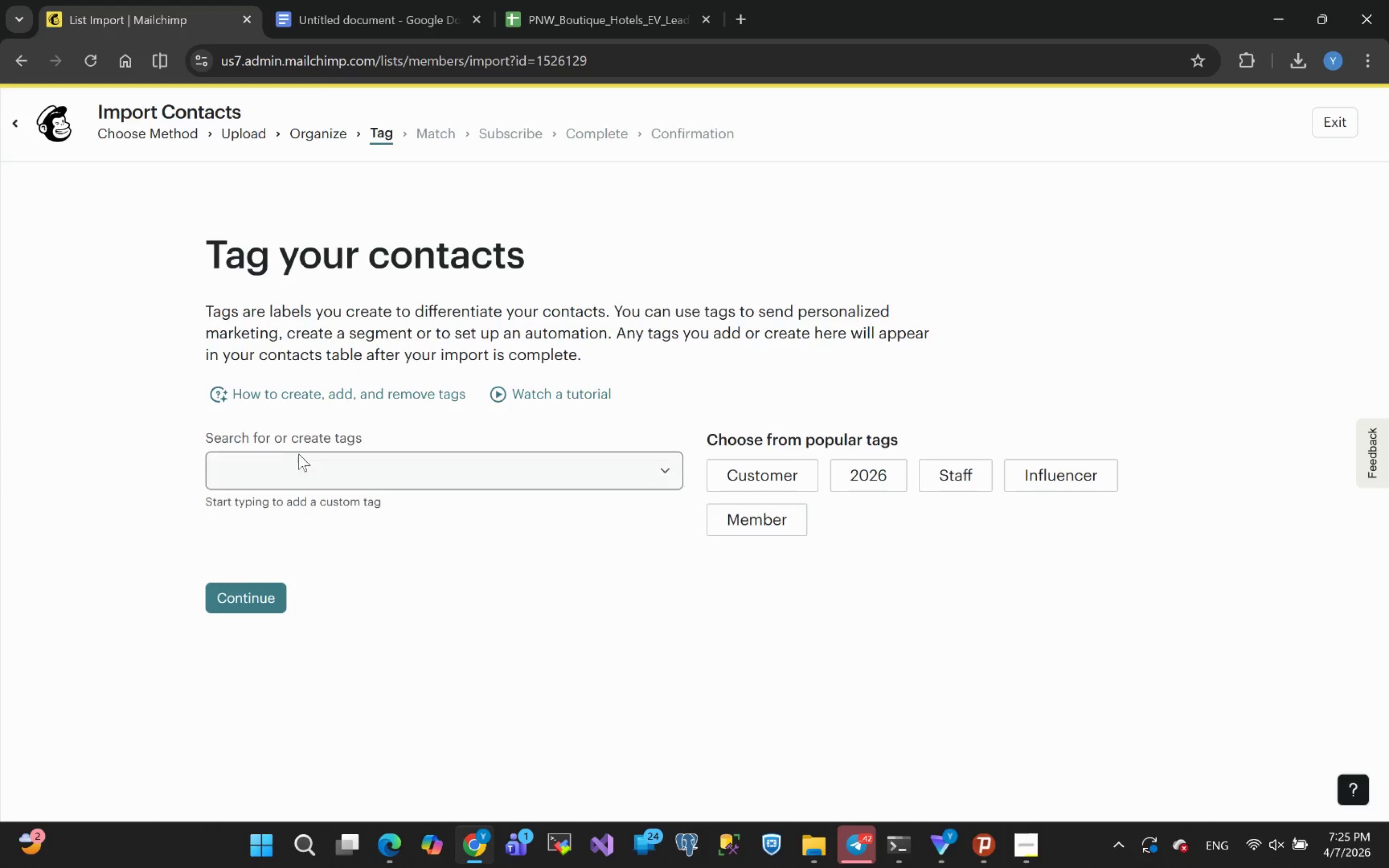 
scroll: coordinate [300, 304], scroll_direction: up, amount: 1.0
 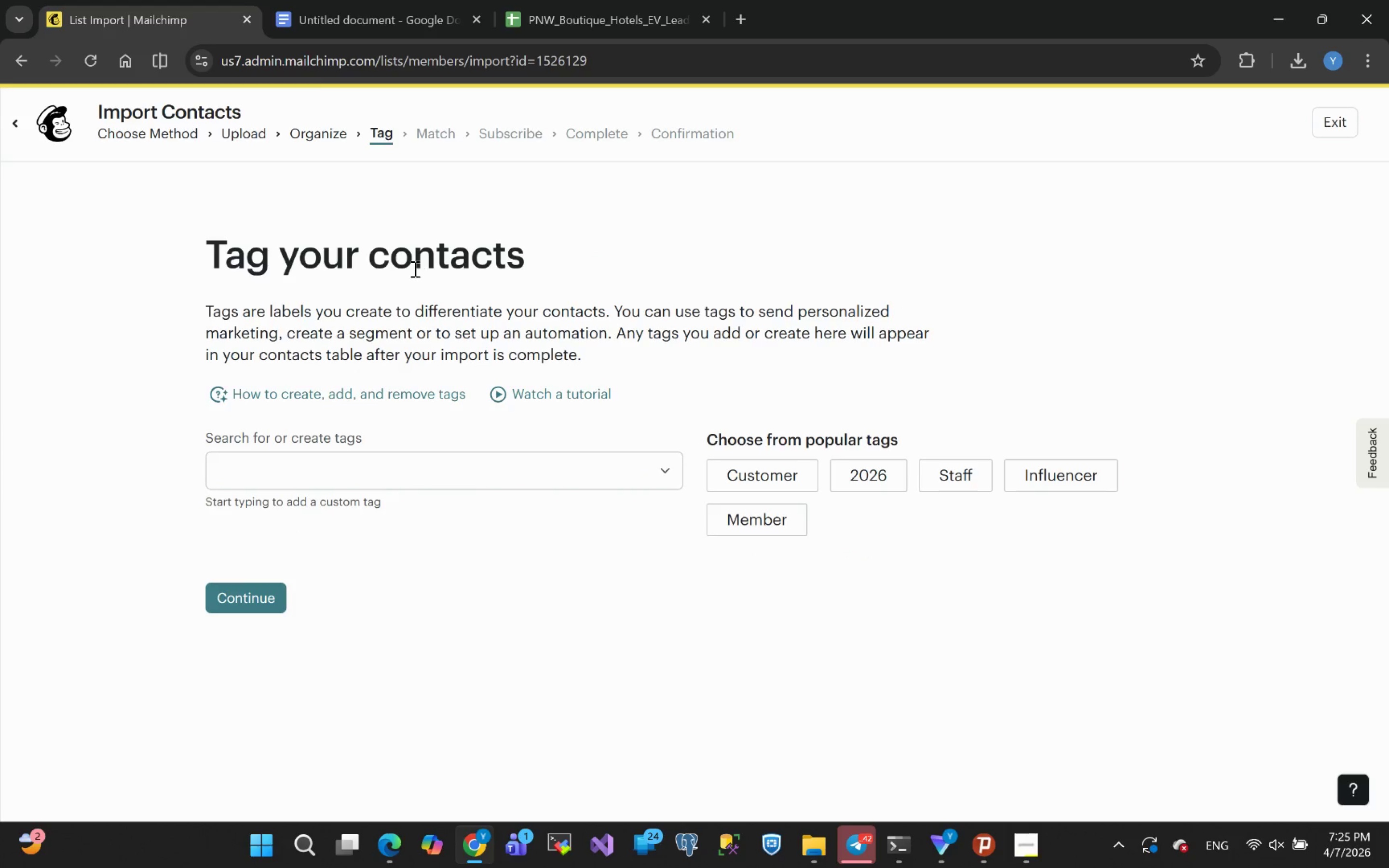 
left_click([312, 479])
 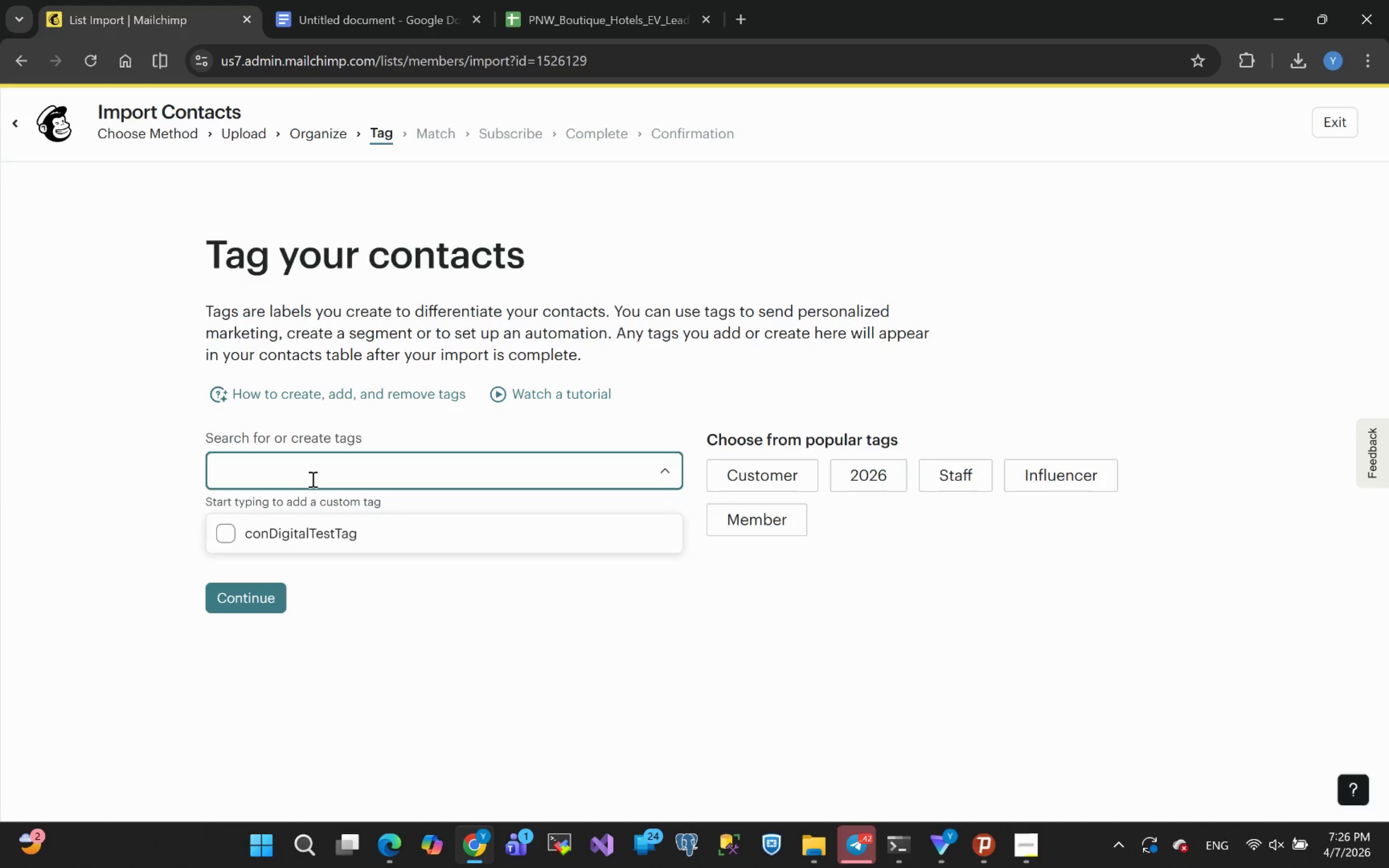 
wait(8.91)
 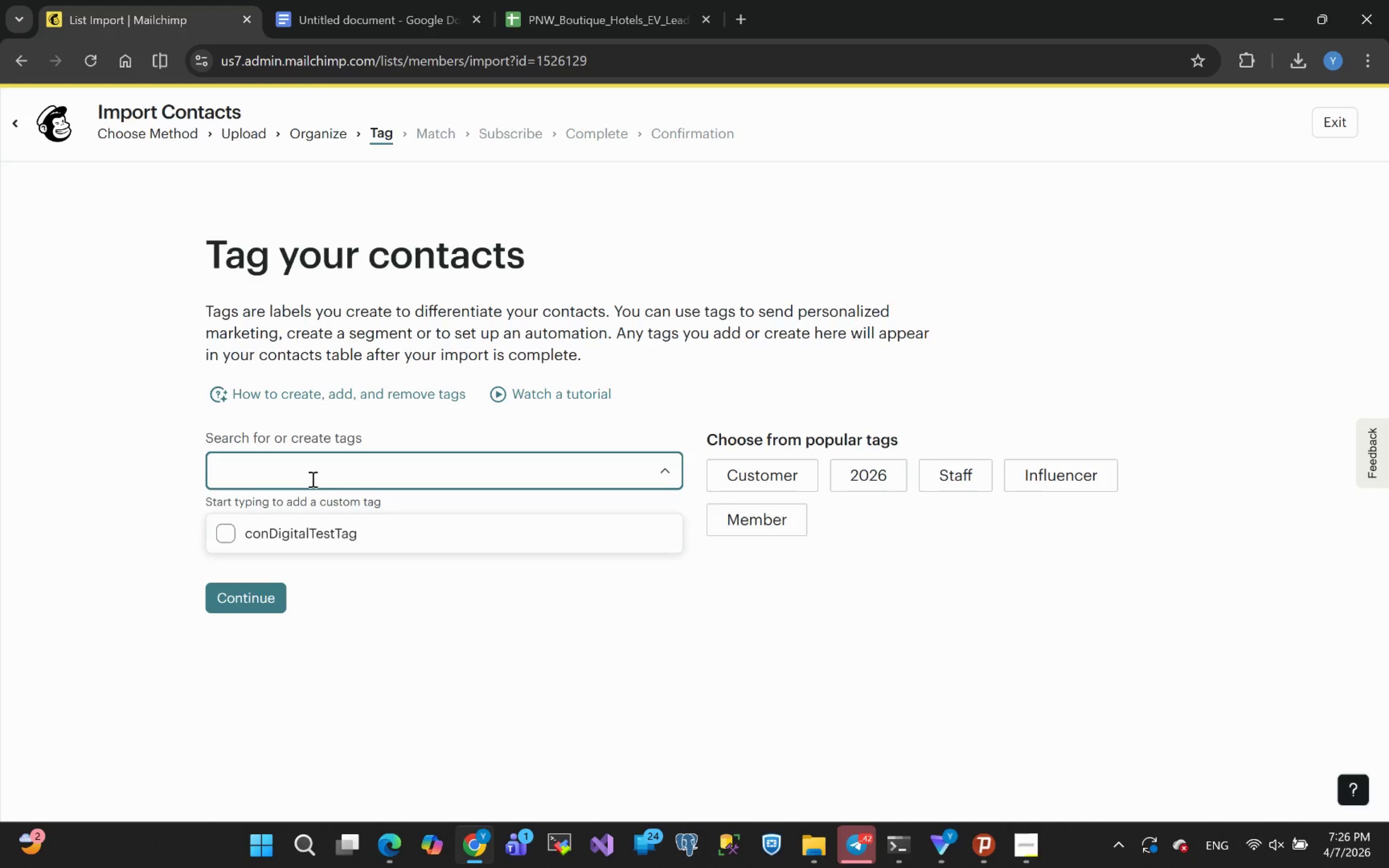 
type(PNW )
 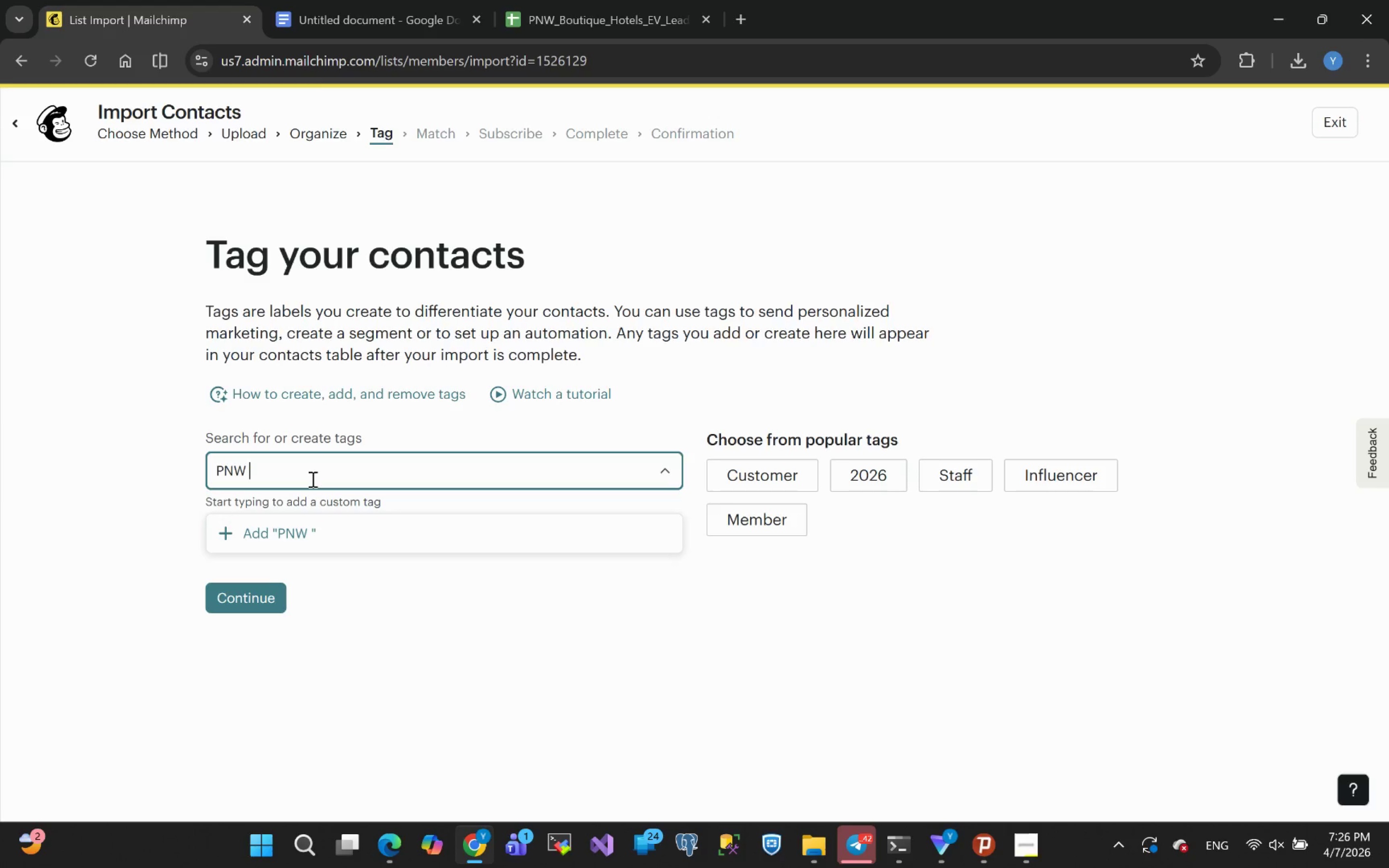 
hold_key(key=ShiftLeft, duration=1.33)
 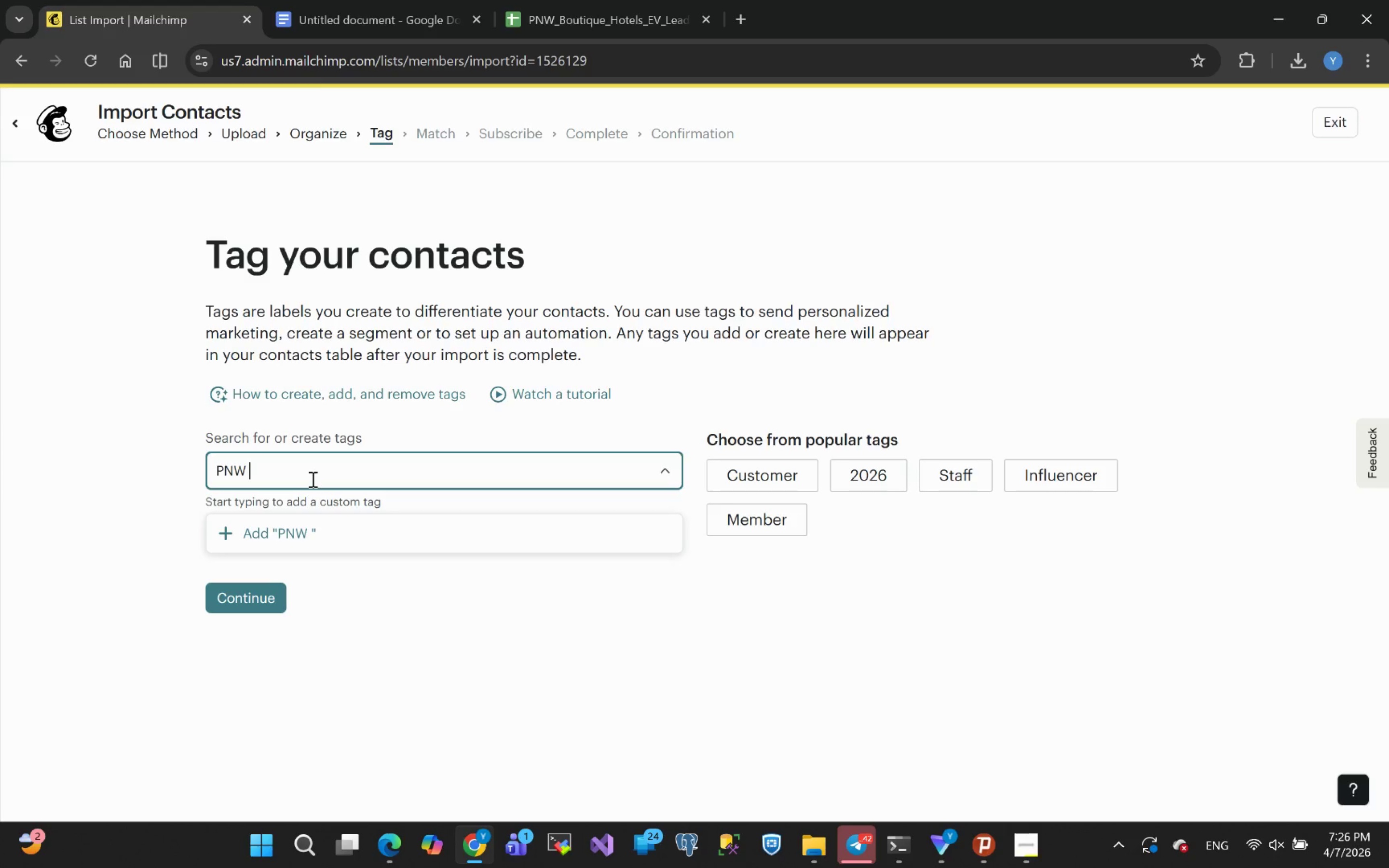 
key(Backspace)
 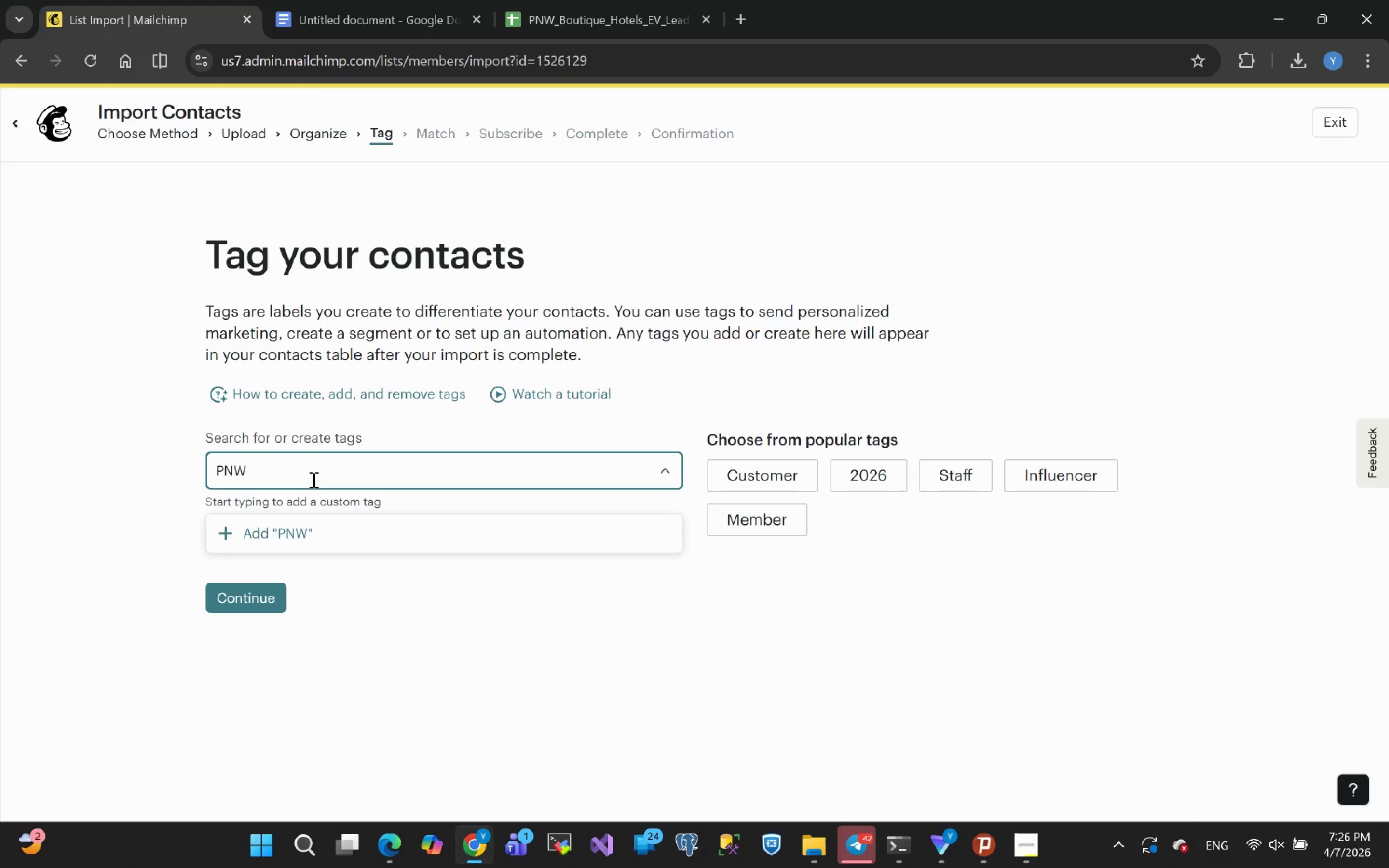 
wait(29.92)
 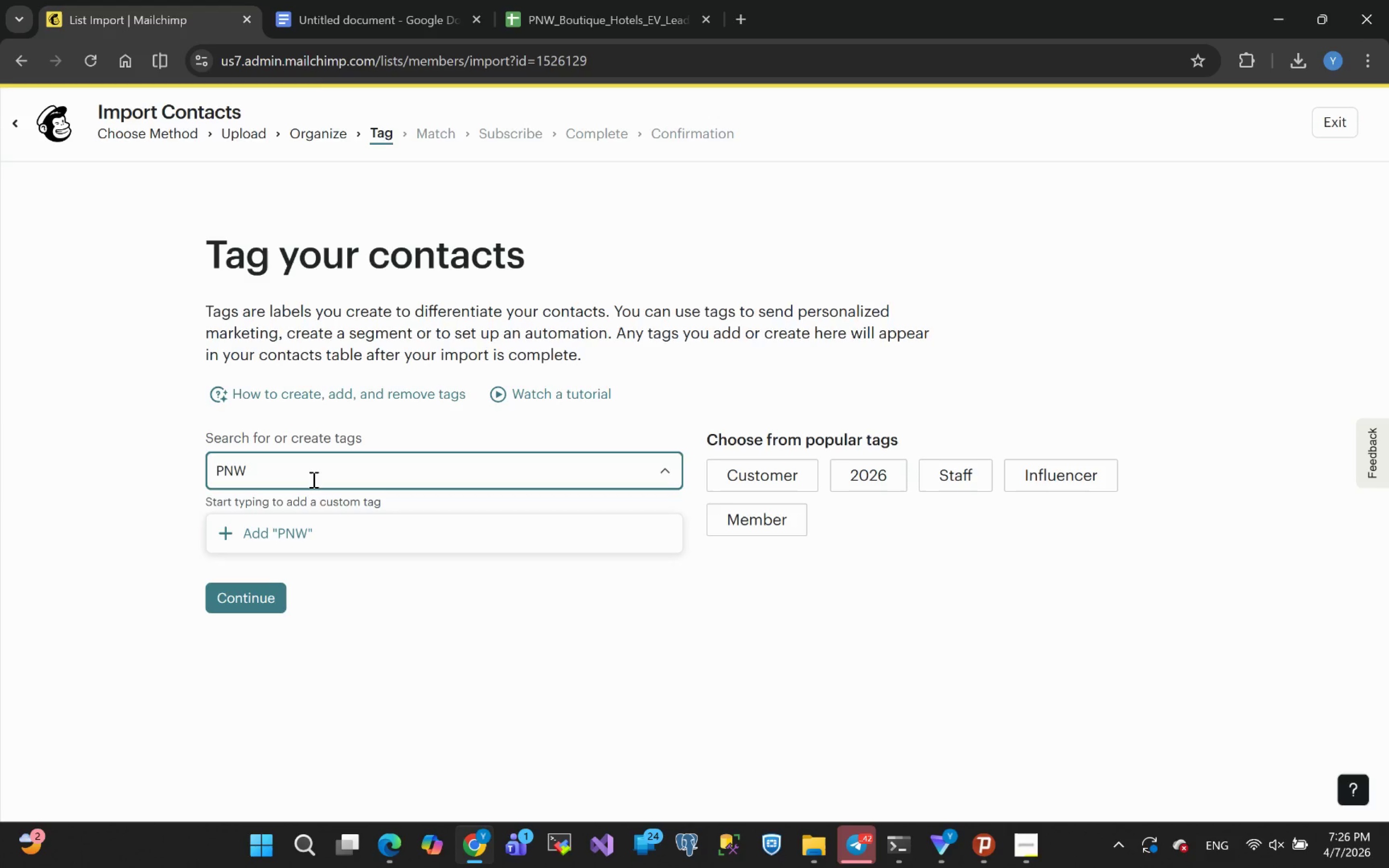 
type(_Leads)
 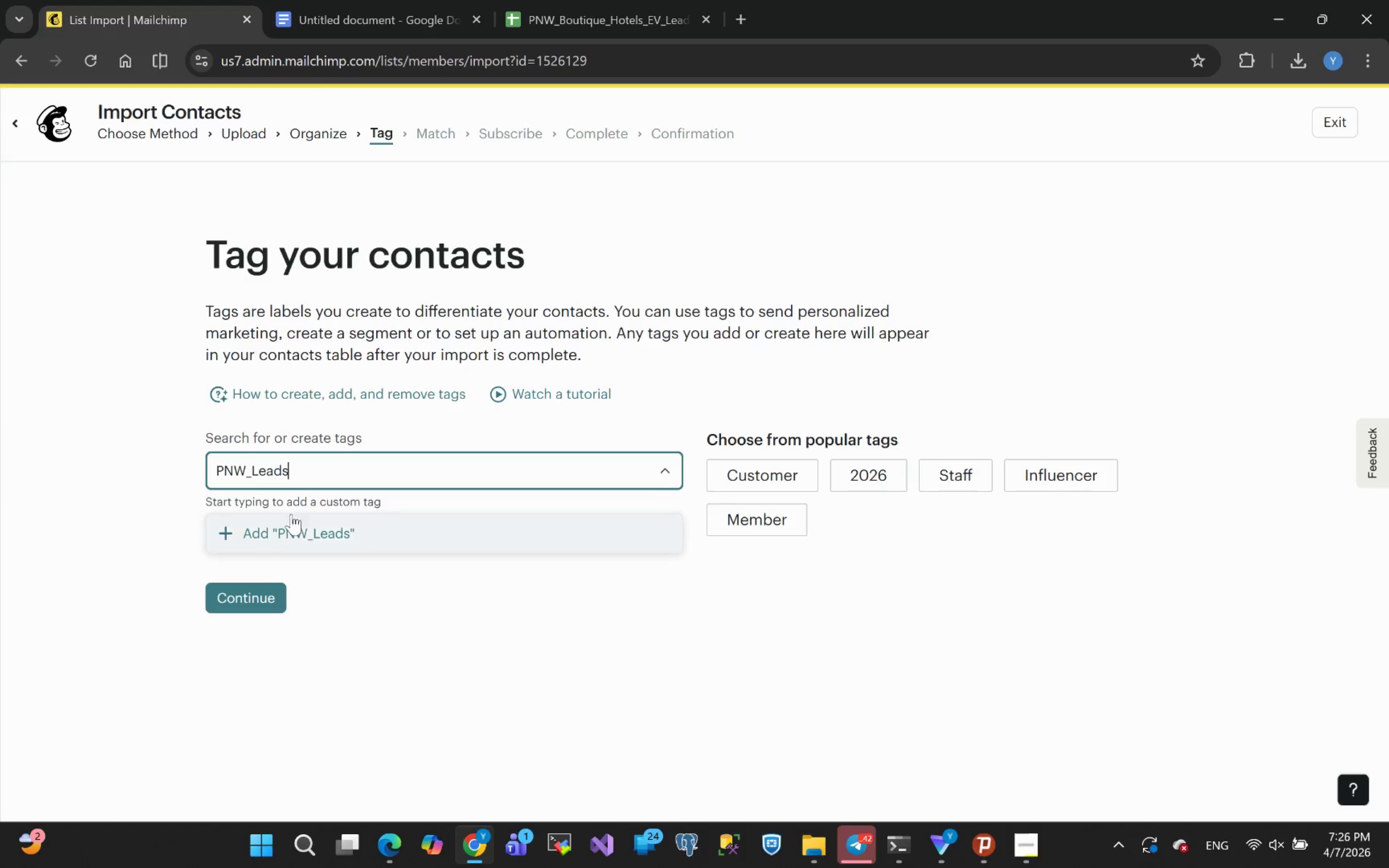 
left_click([327, 529])
 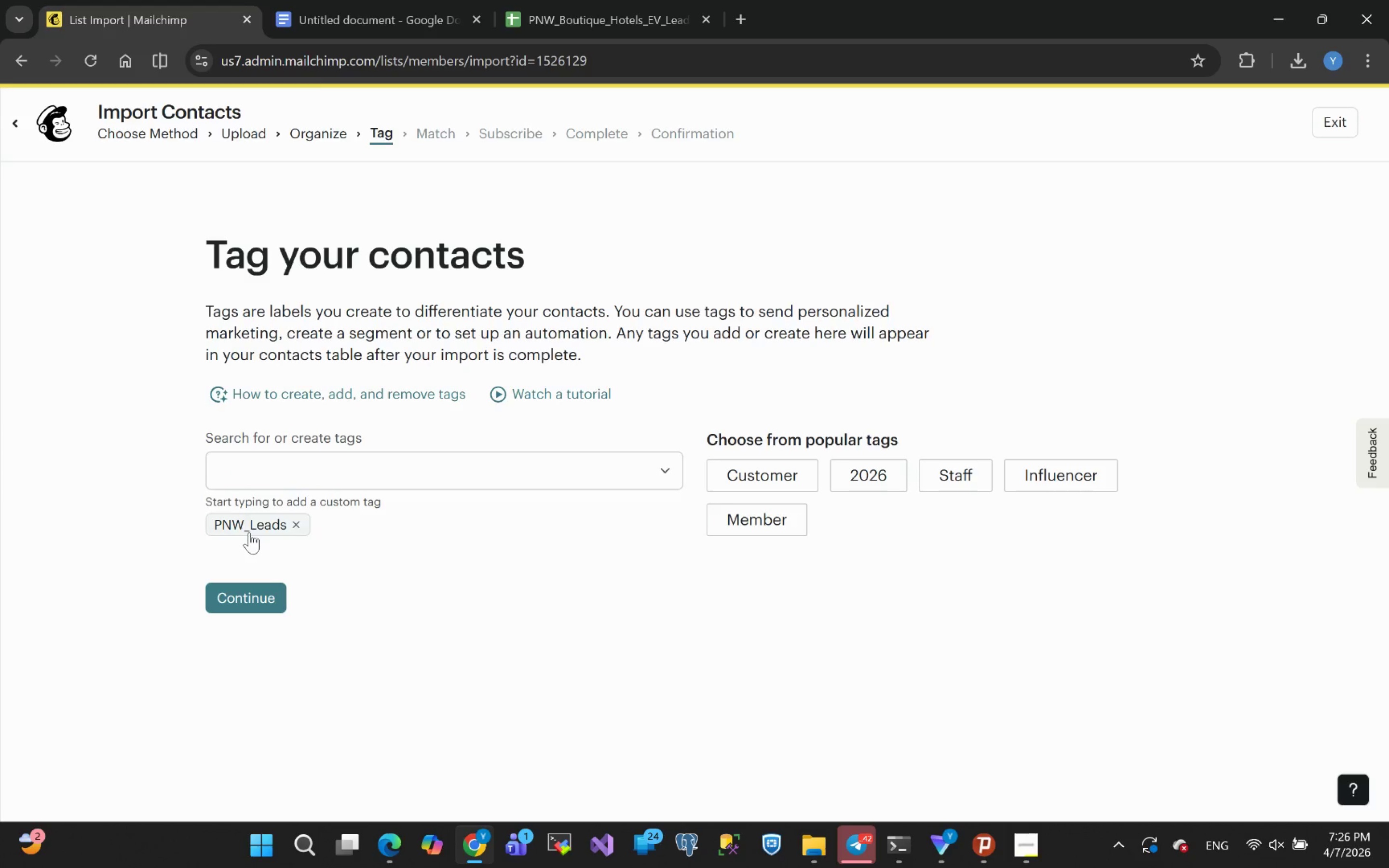 
left_click([244, 594])
 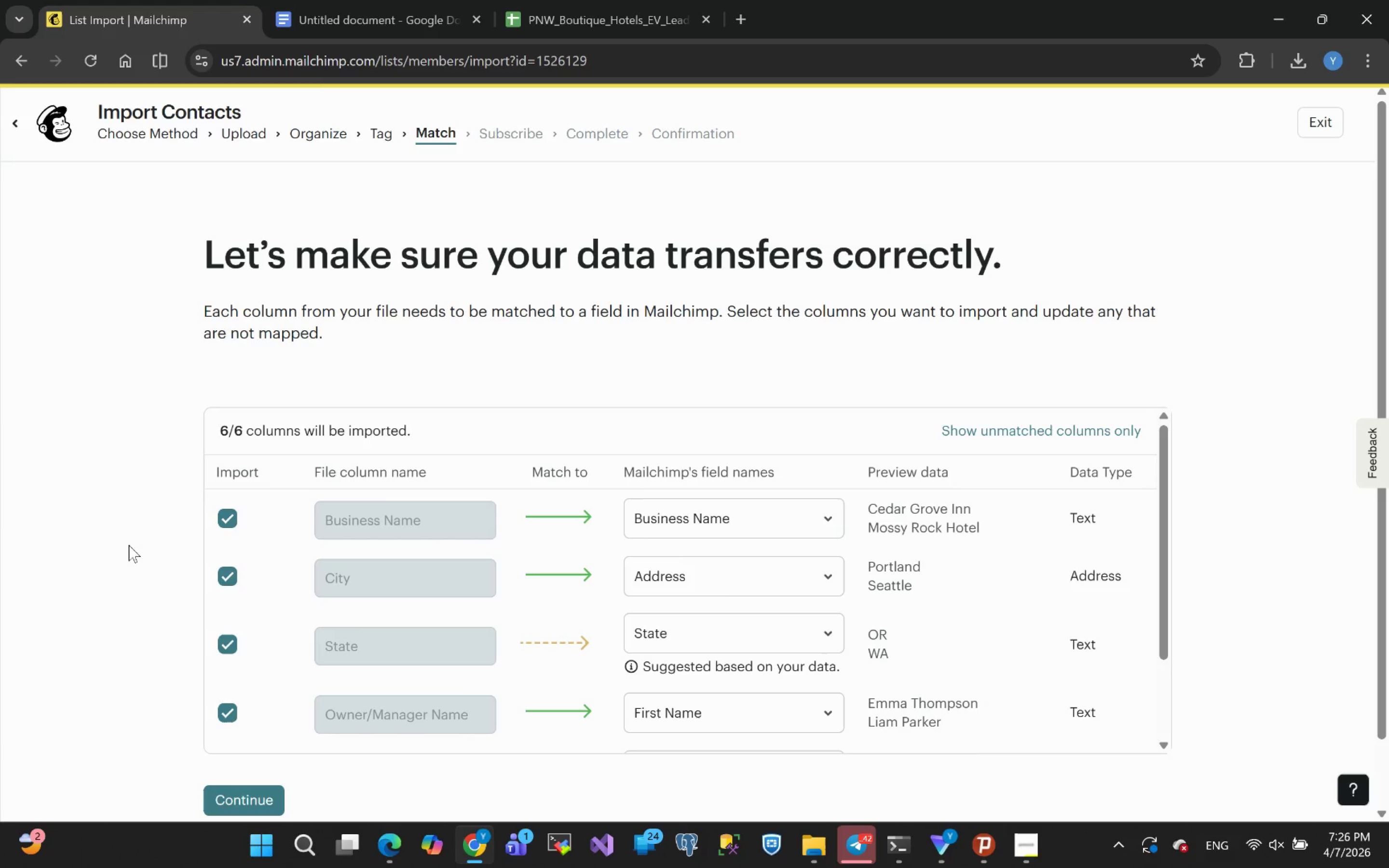 
wait(8.42)
 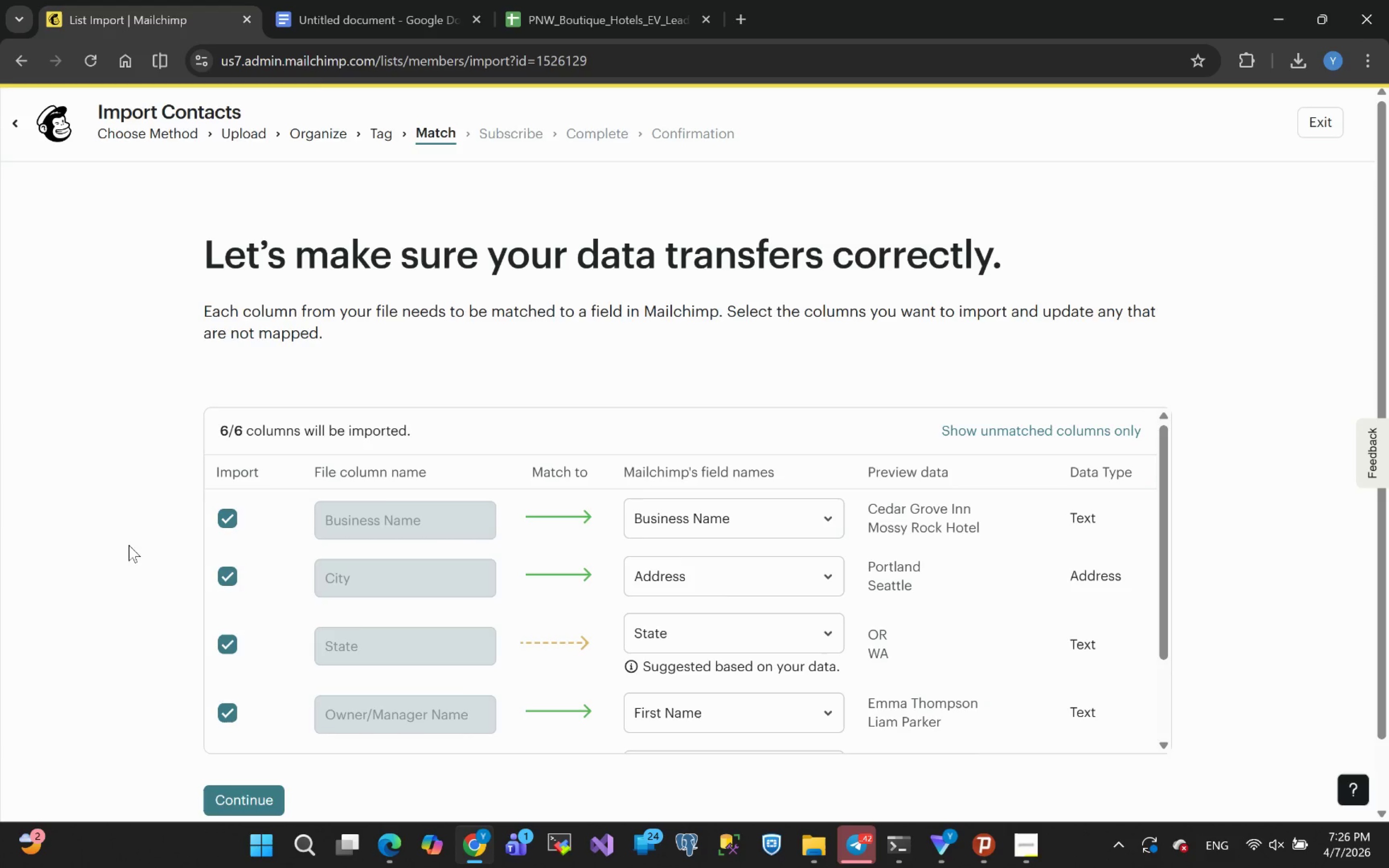 
left_click([599, 14])
 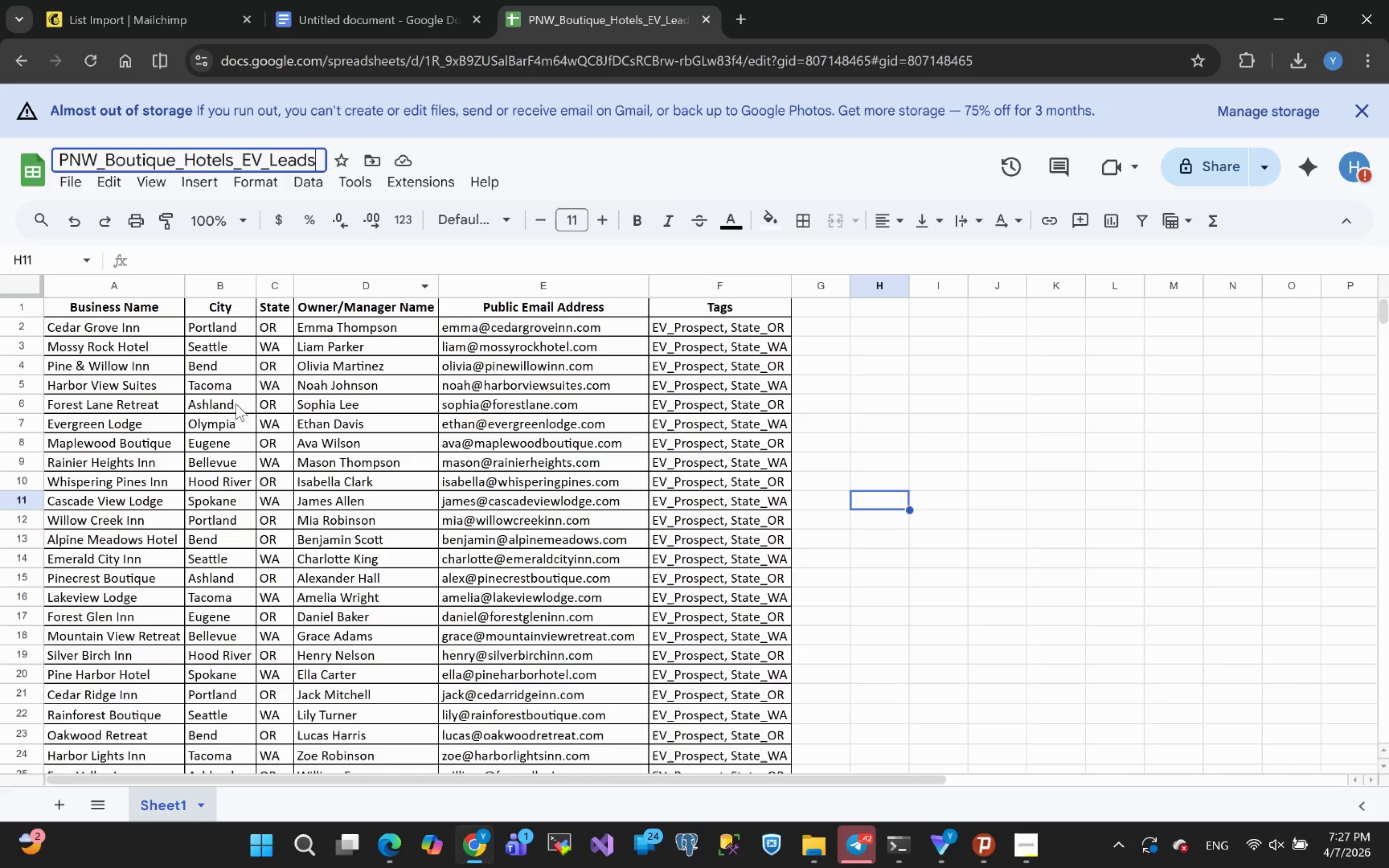 
scroll: coordinate [199, 396], scroll_direction: up, amount: 4.0
 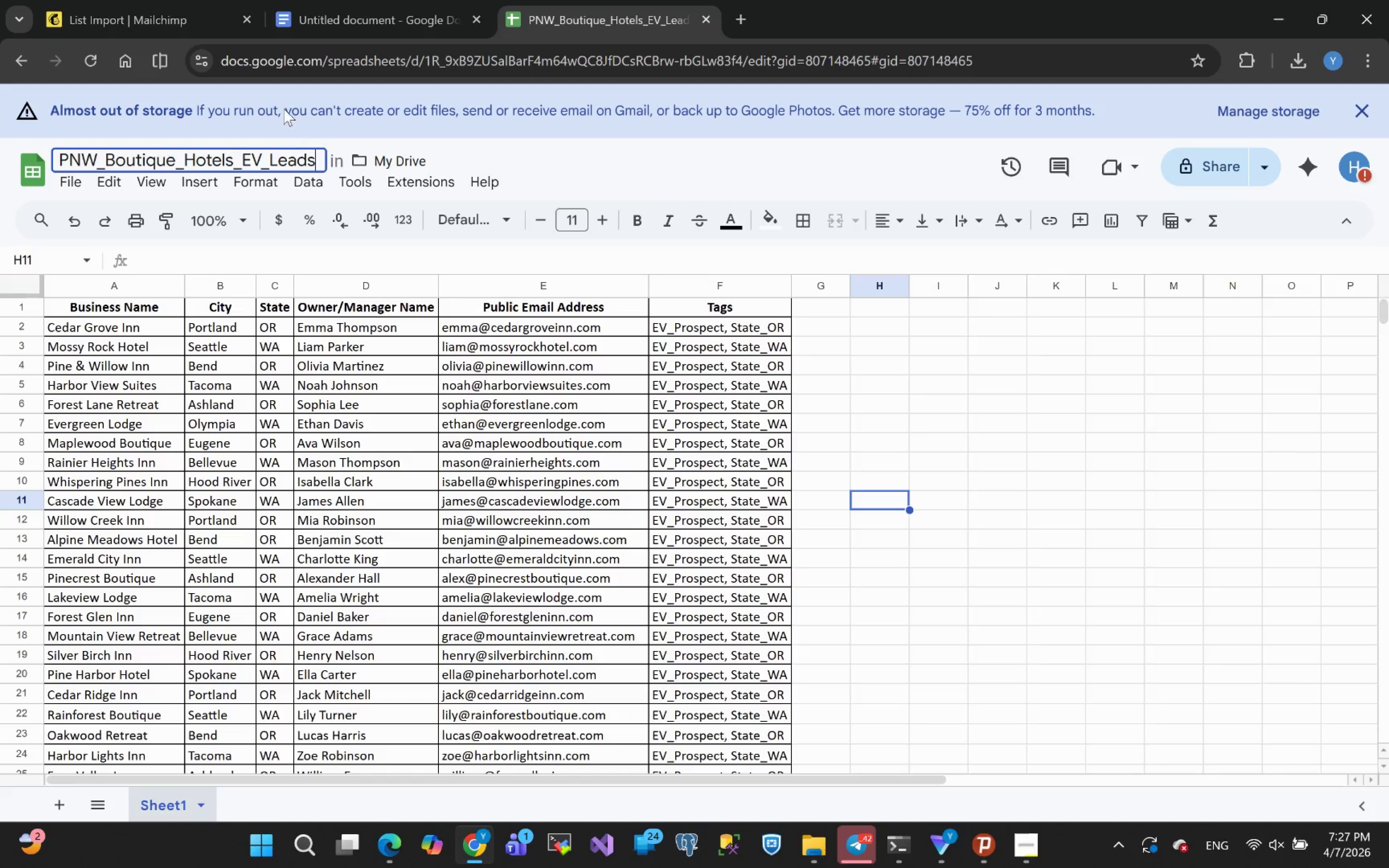 
left_click([153, 6])
 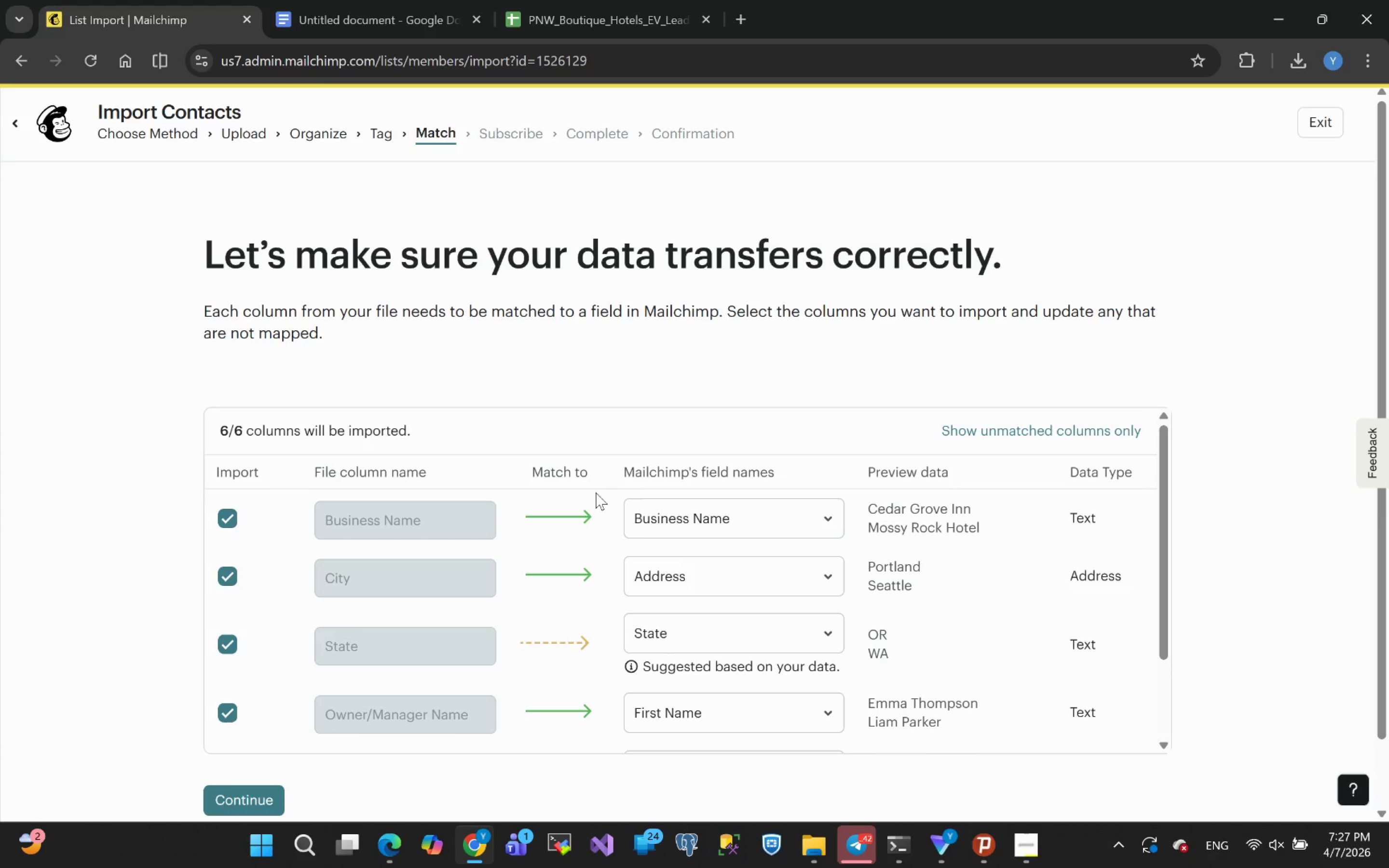 
left_click([694, 518])
 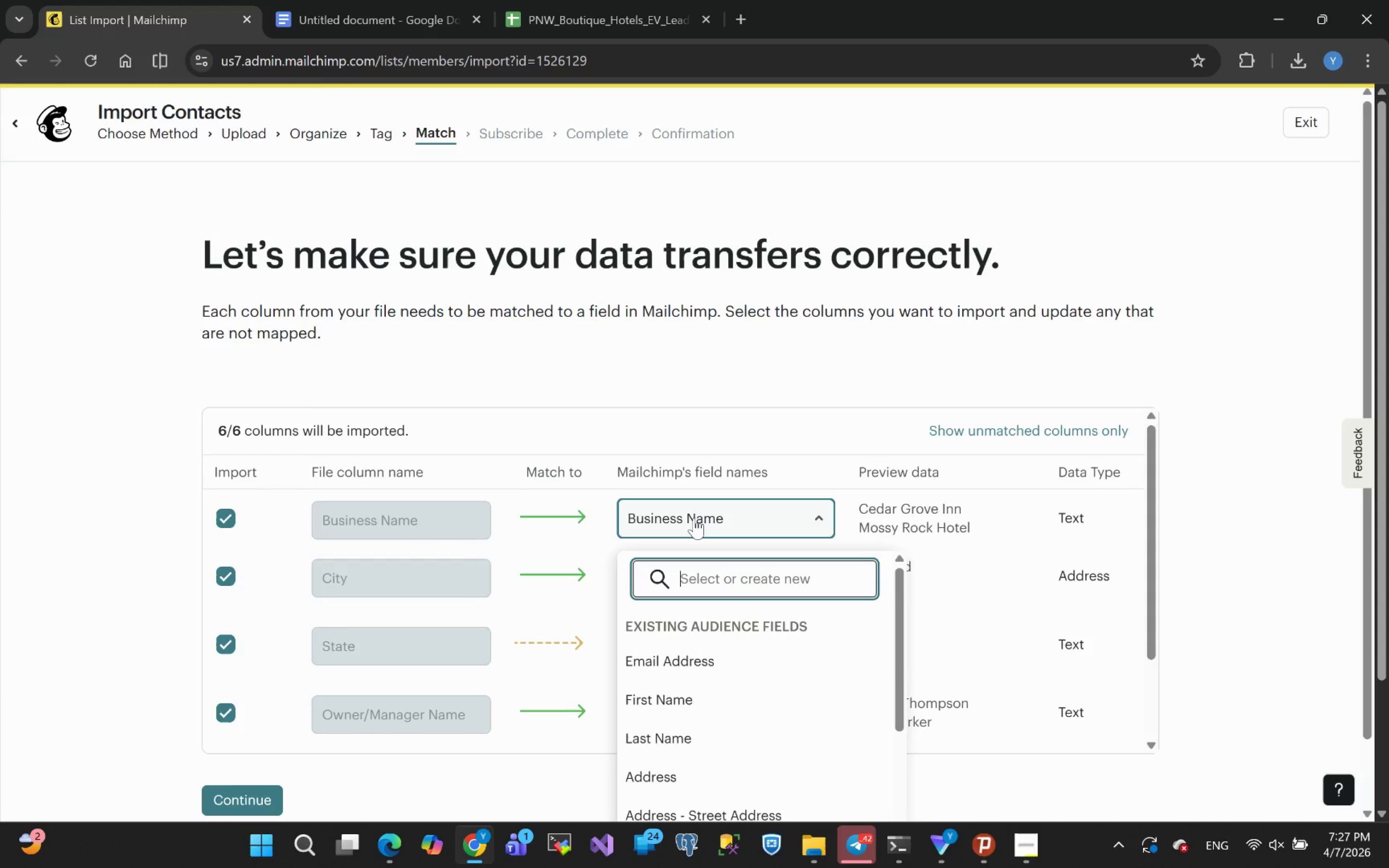 
wait(20.2)
 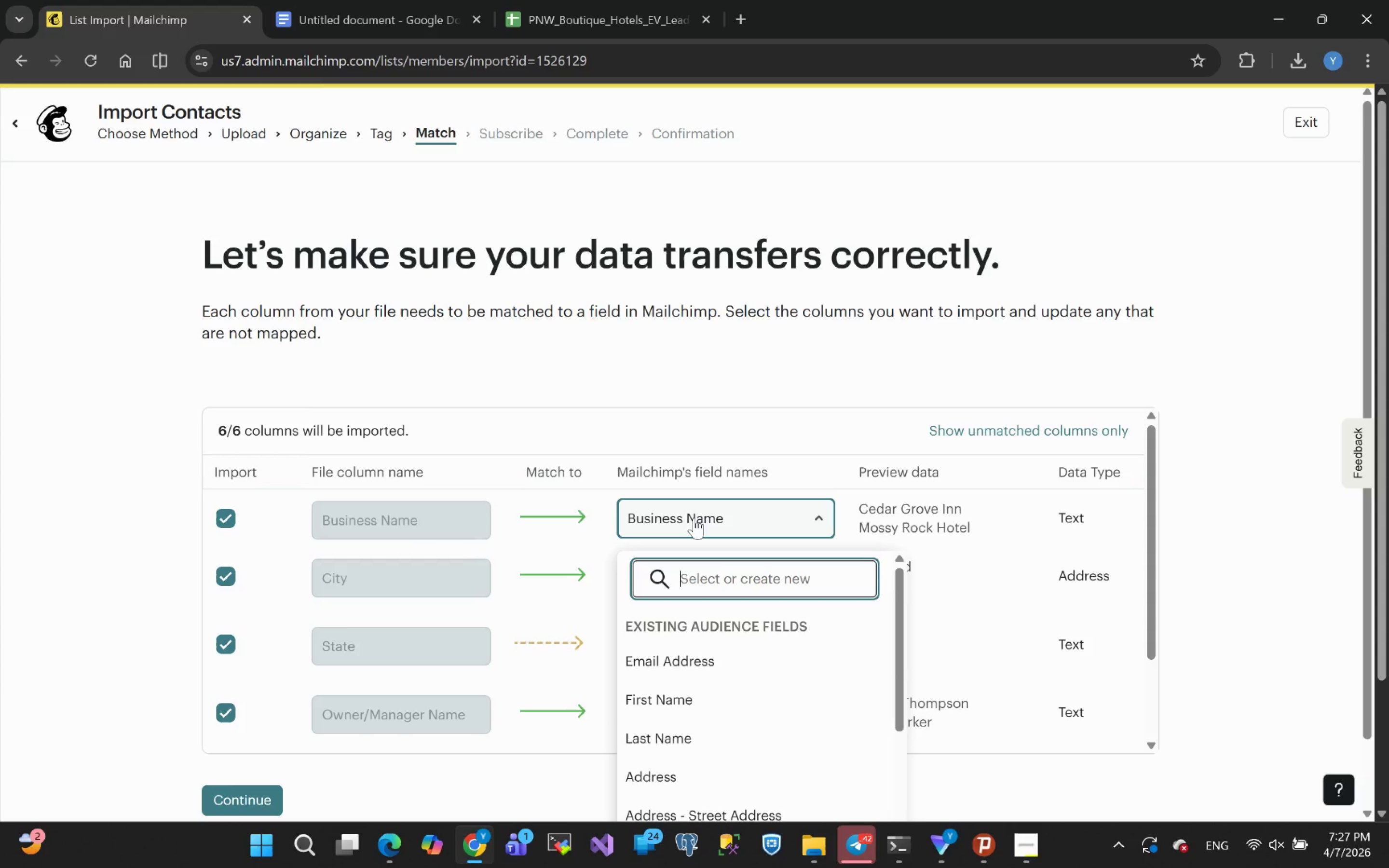 
scroll: coordinate [675, 602], scroll_direction: down, amount: 9.0
 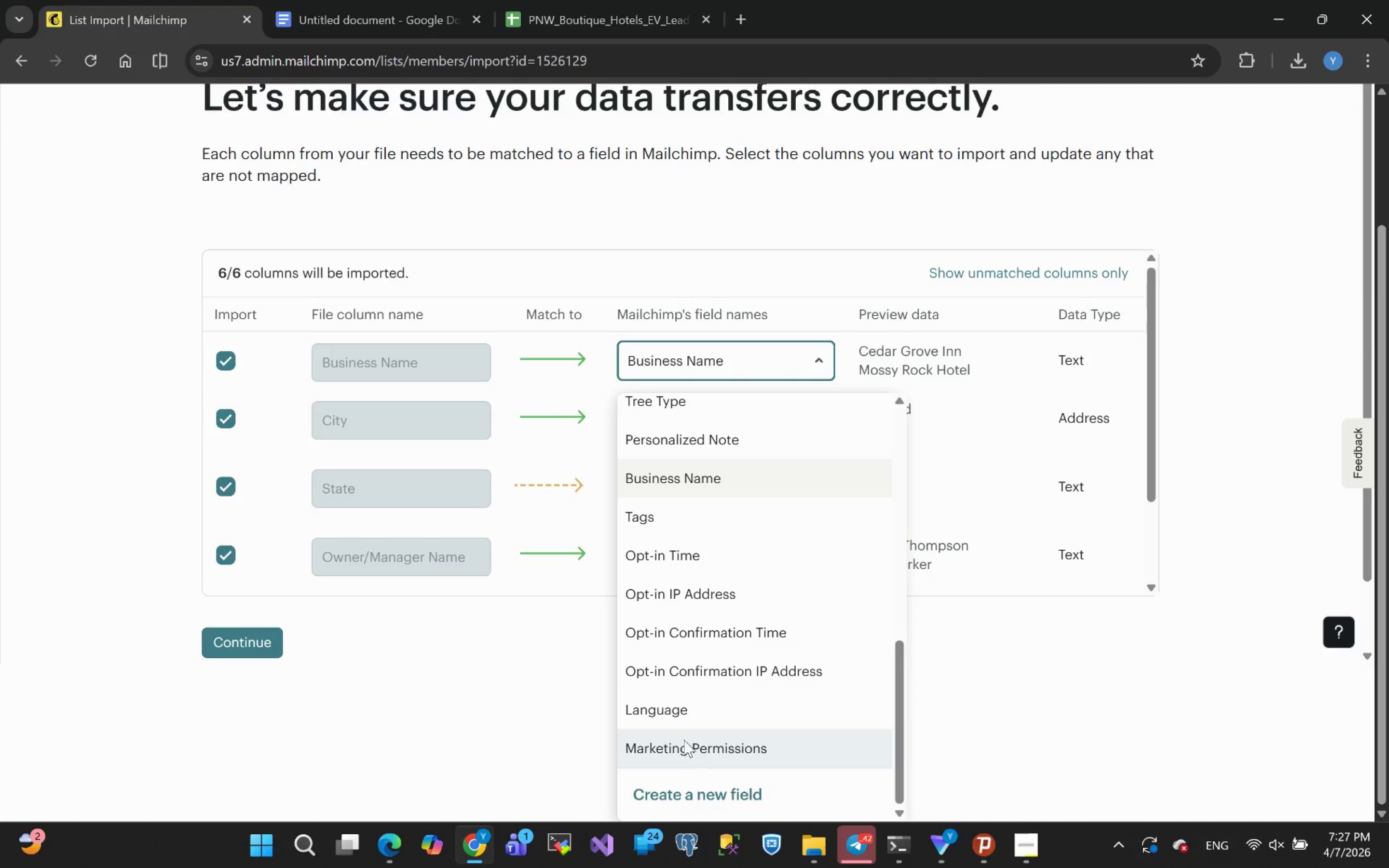 
scroll: coordinate [692, 702], scroll_direction: up, amount: 17.0
 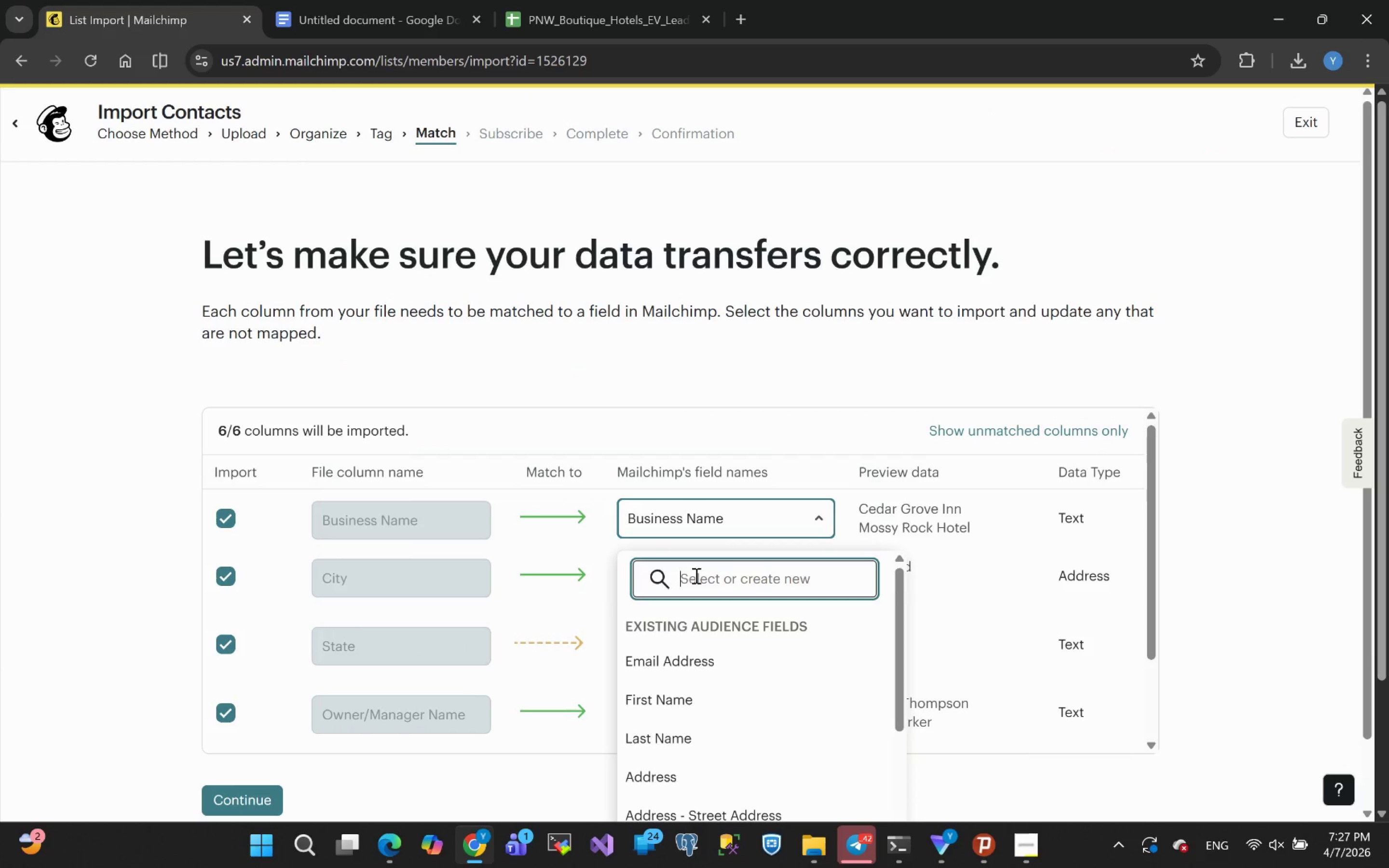 
wait(7.53)
 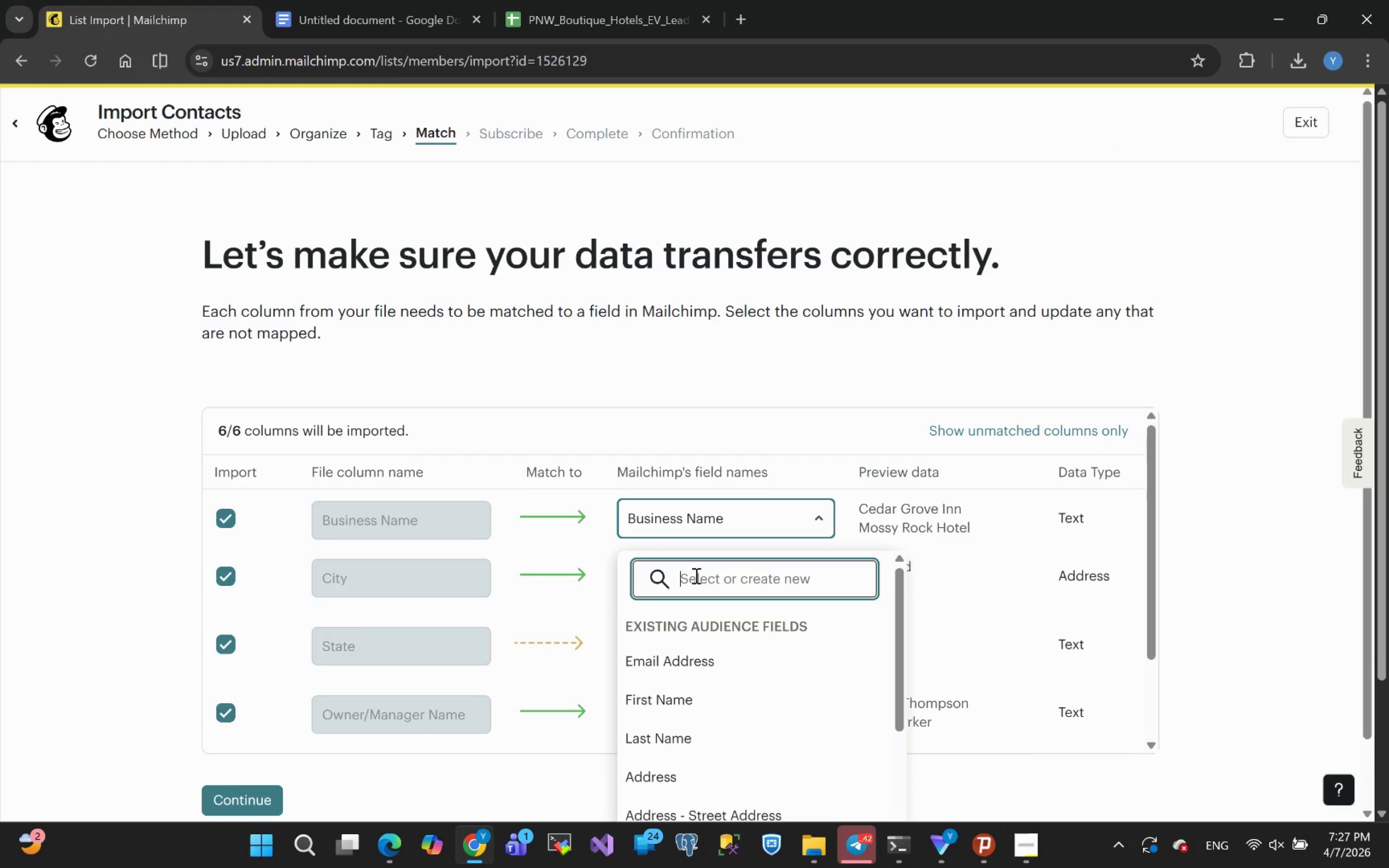 
mouse_move([592, 41])
 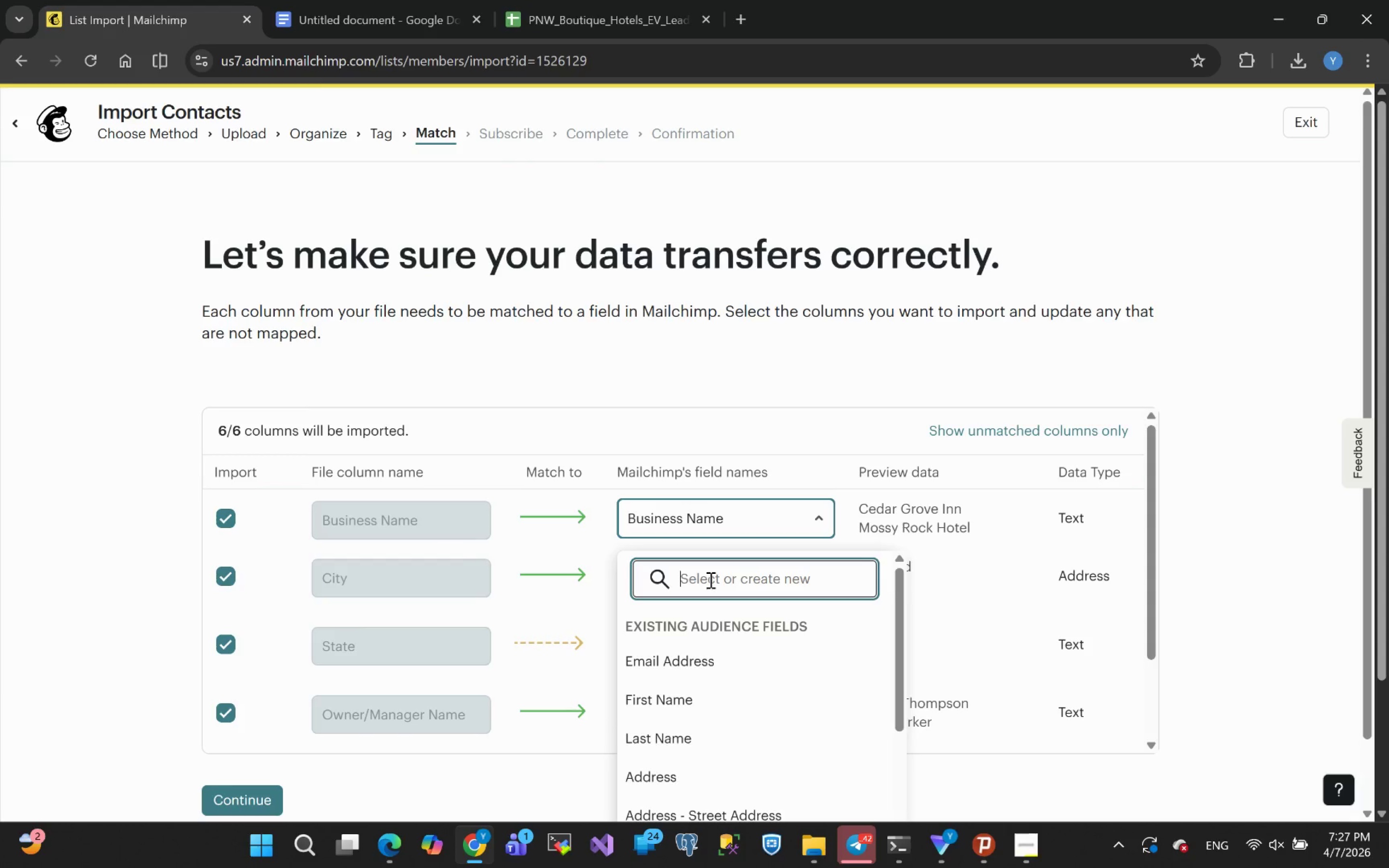 
wait(5.52)
 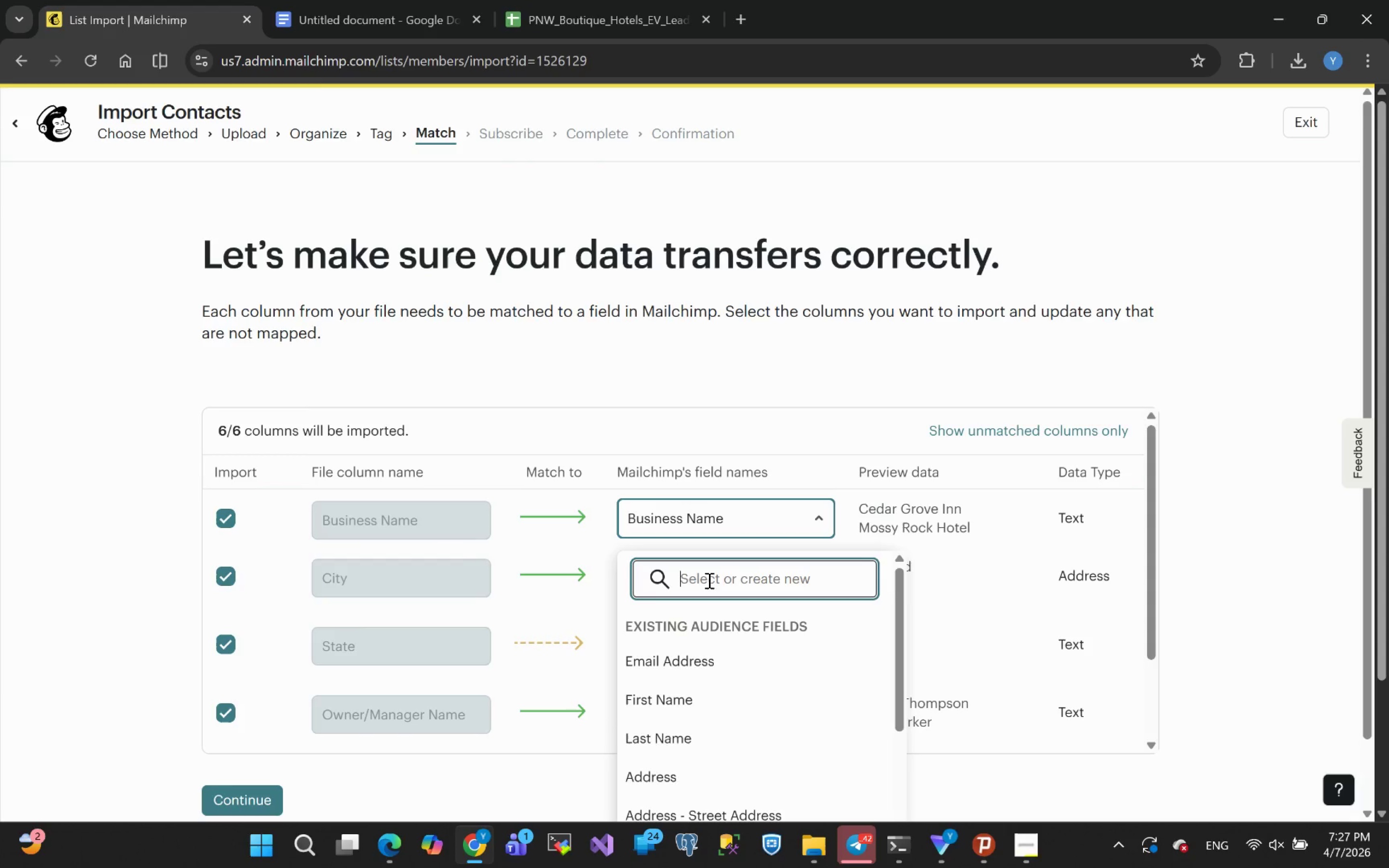 
type(HOTEL_NAME)
 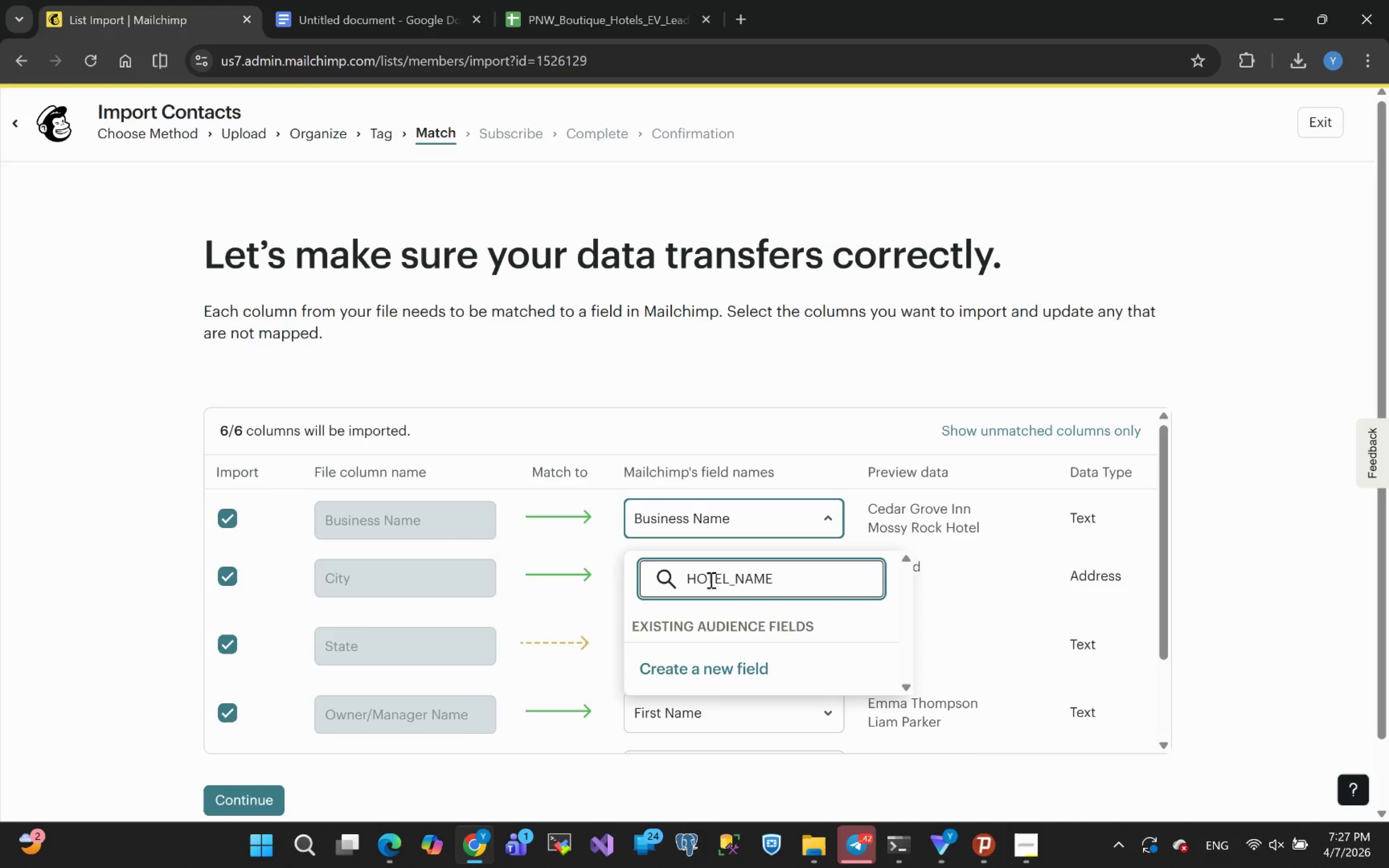 
wait(5.03)
 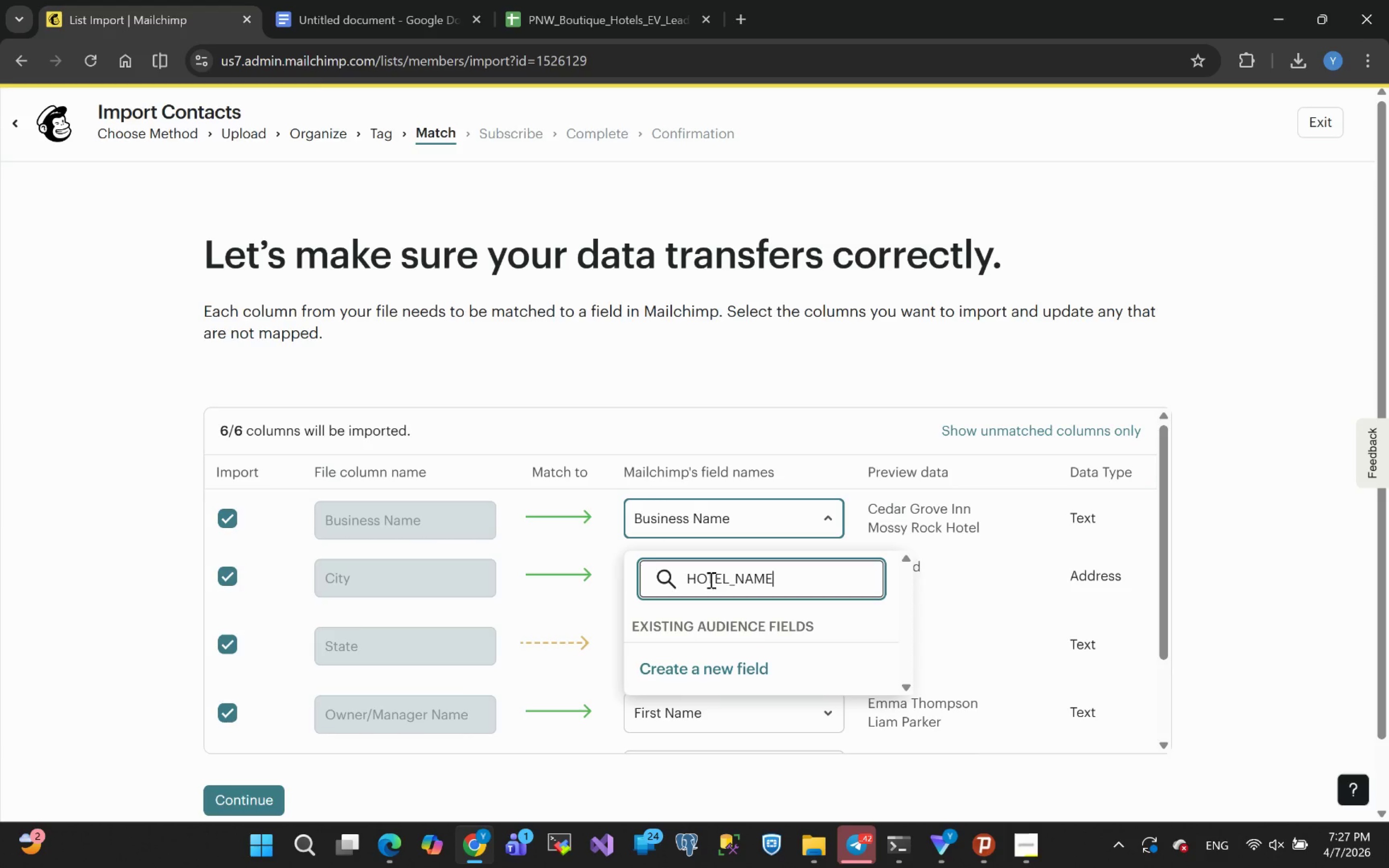 
left_click([701, 661])
 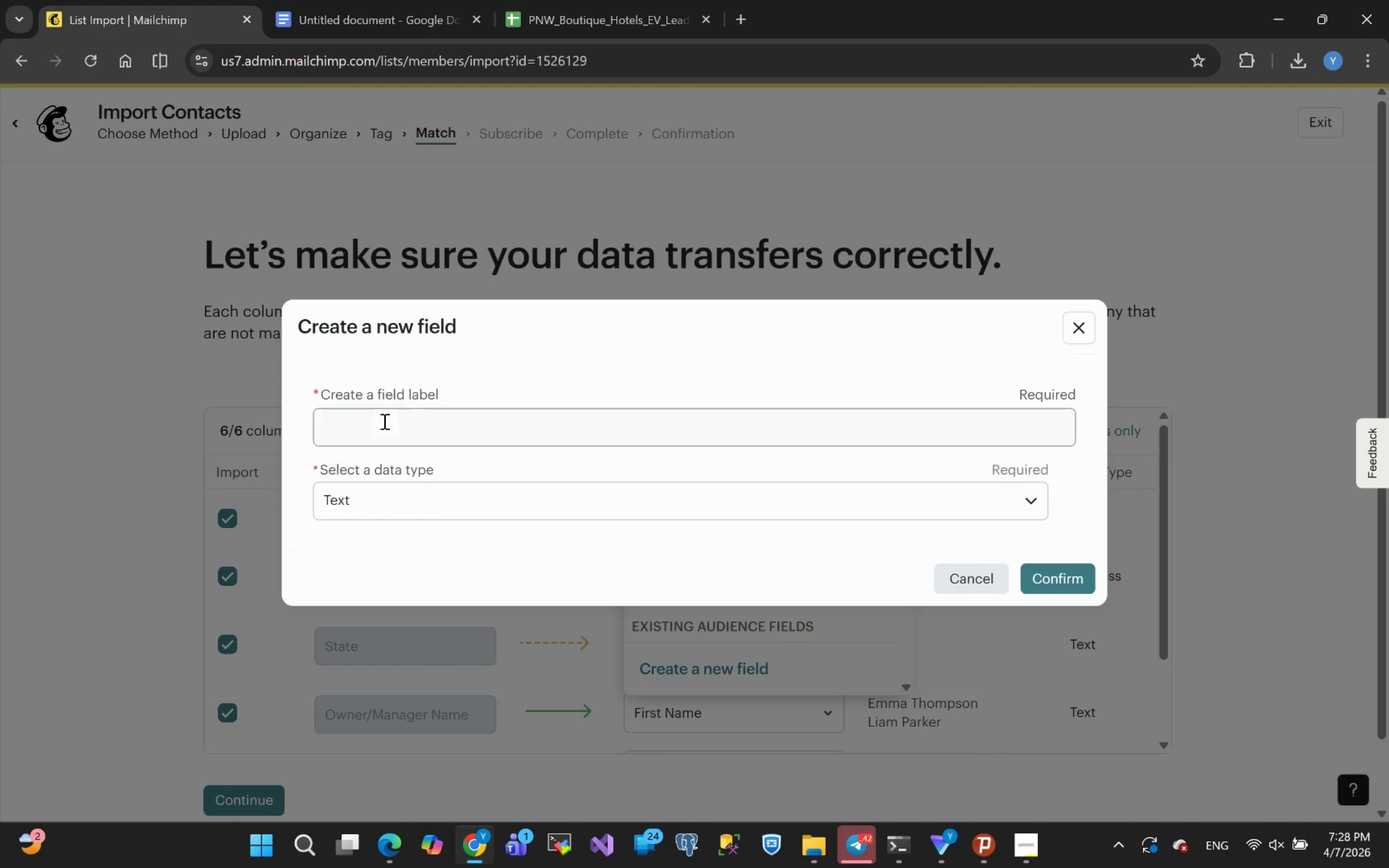 
left_click([368, 430])
 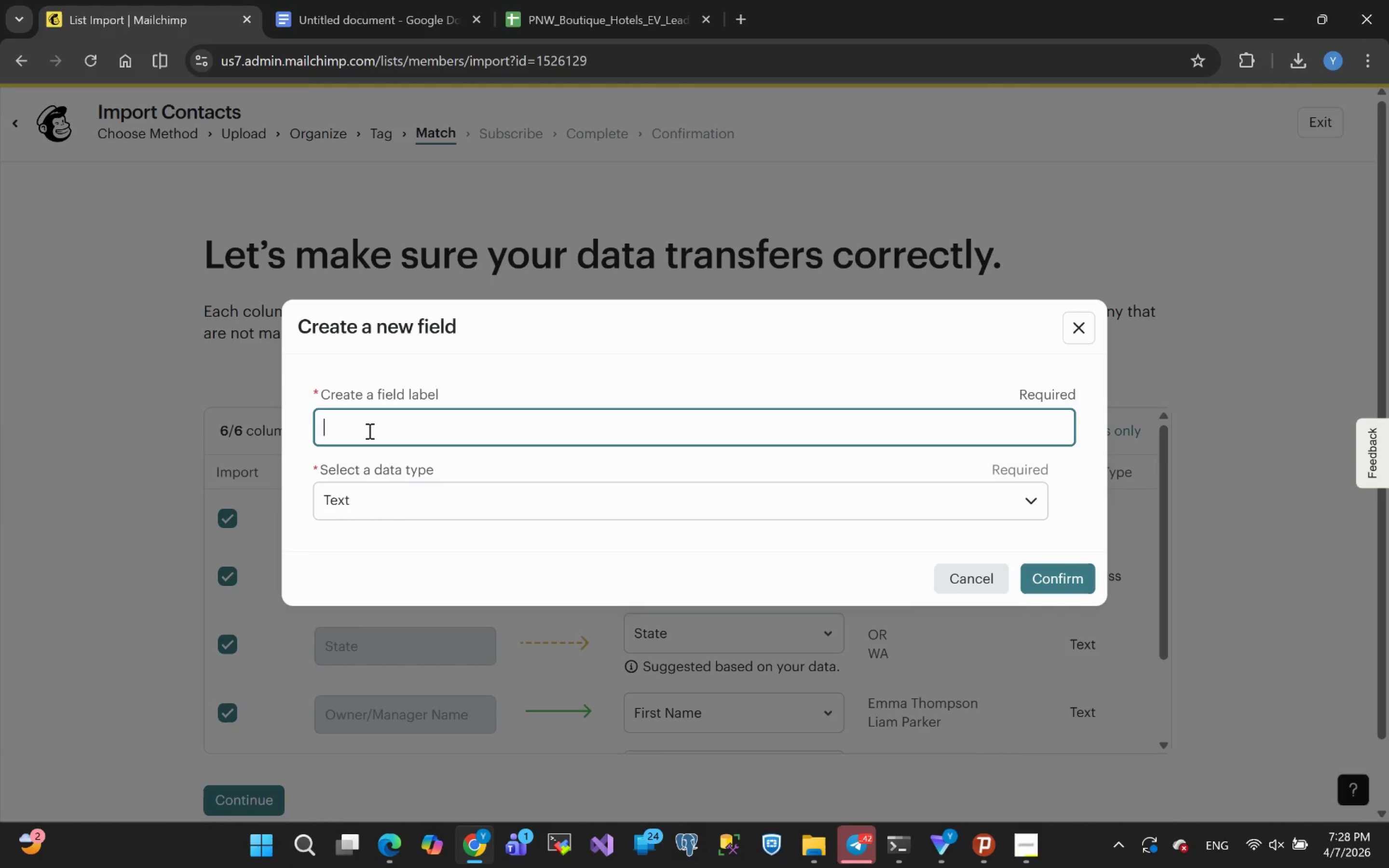 
type(HOTEL_NAME)
 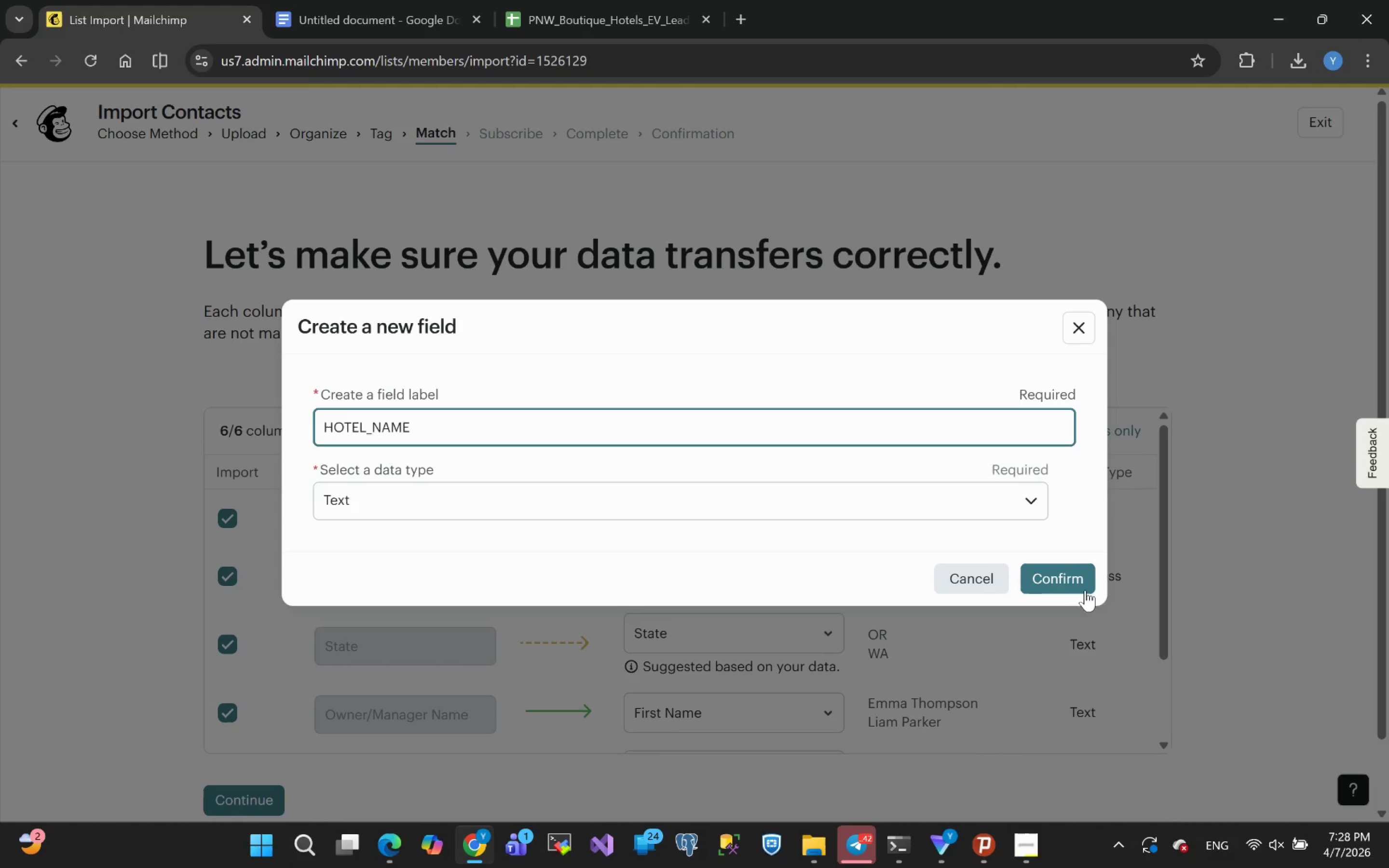 
left_click([1057, 574])
 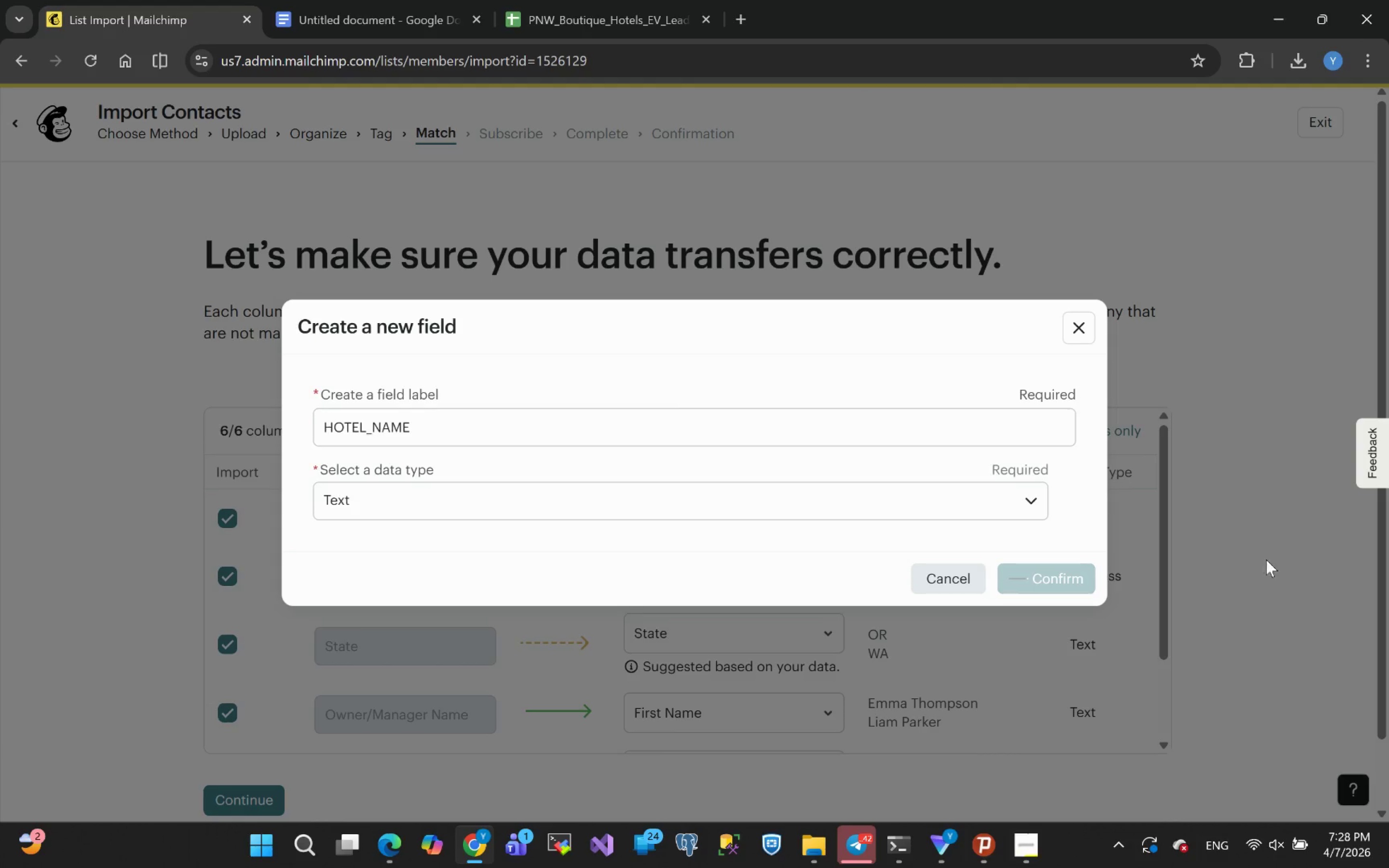 
mouse_move([915, 480])
 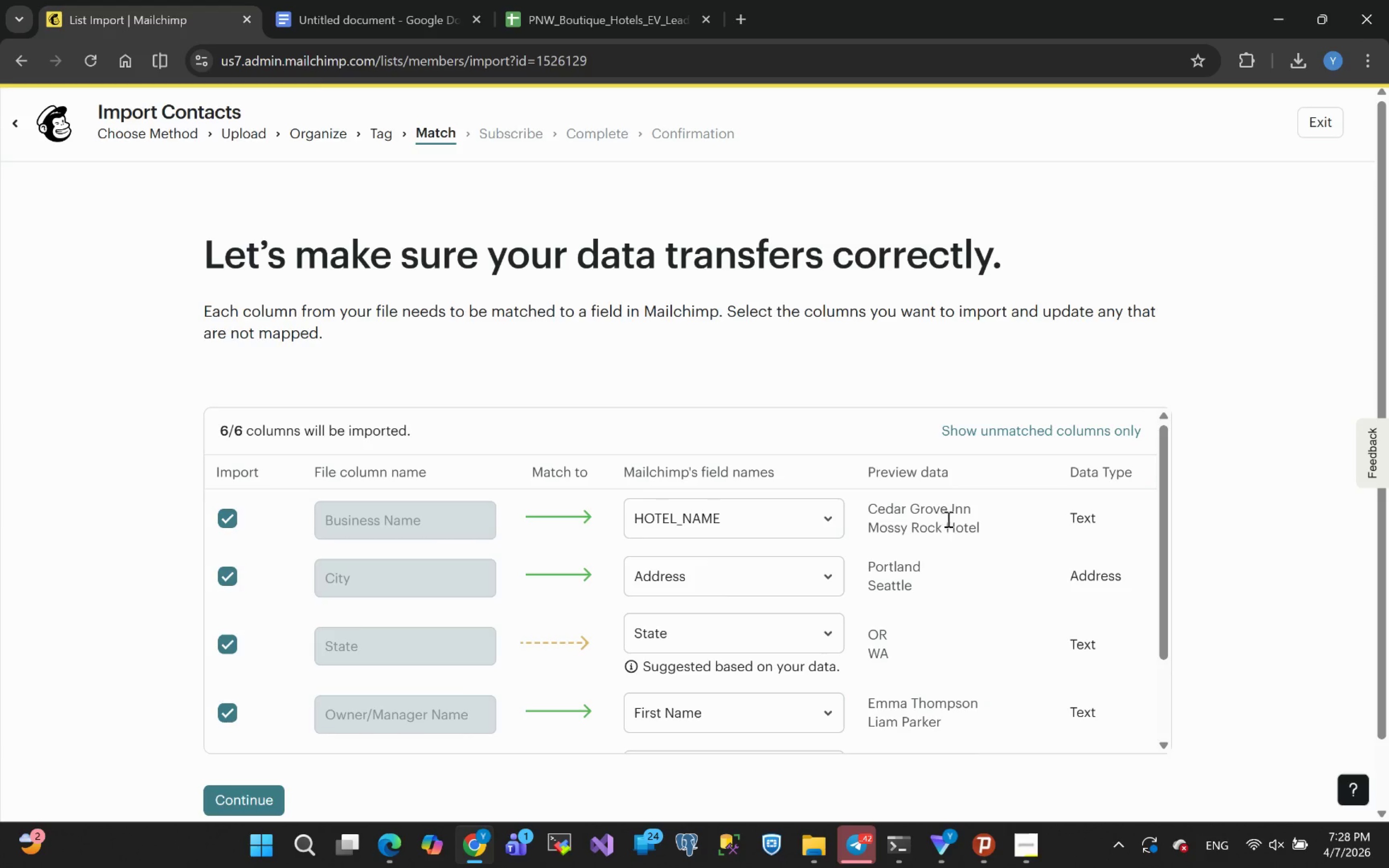 
wait(8.5)
 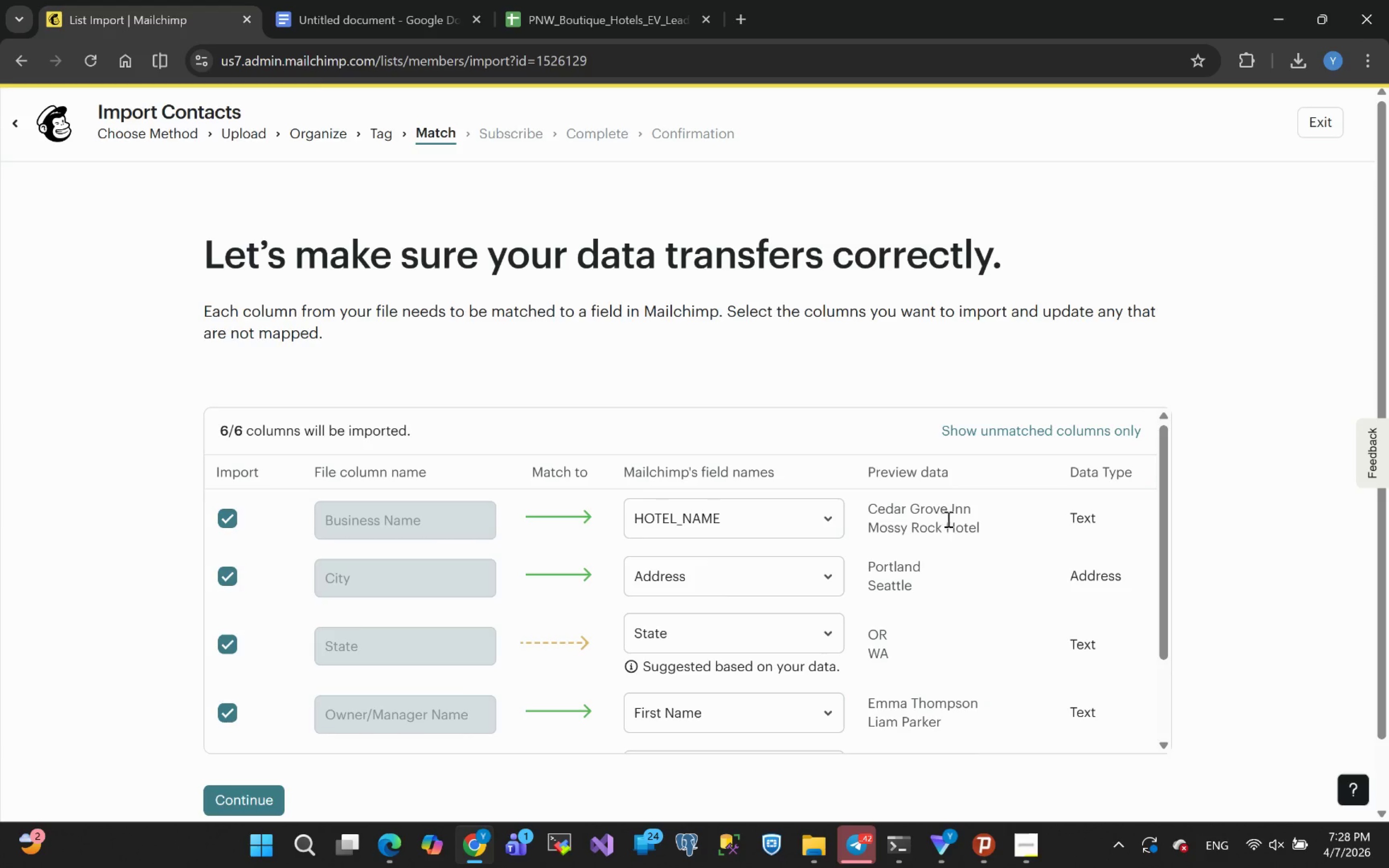 
double_click([965, 527])
 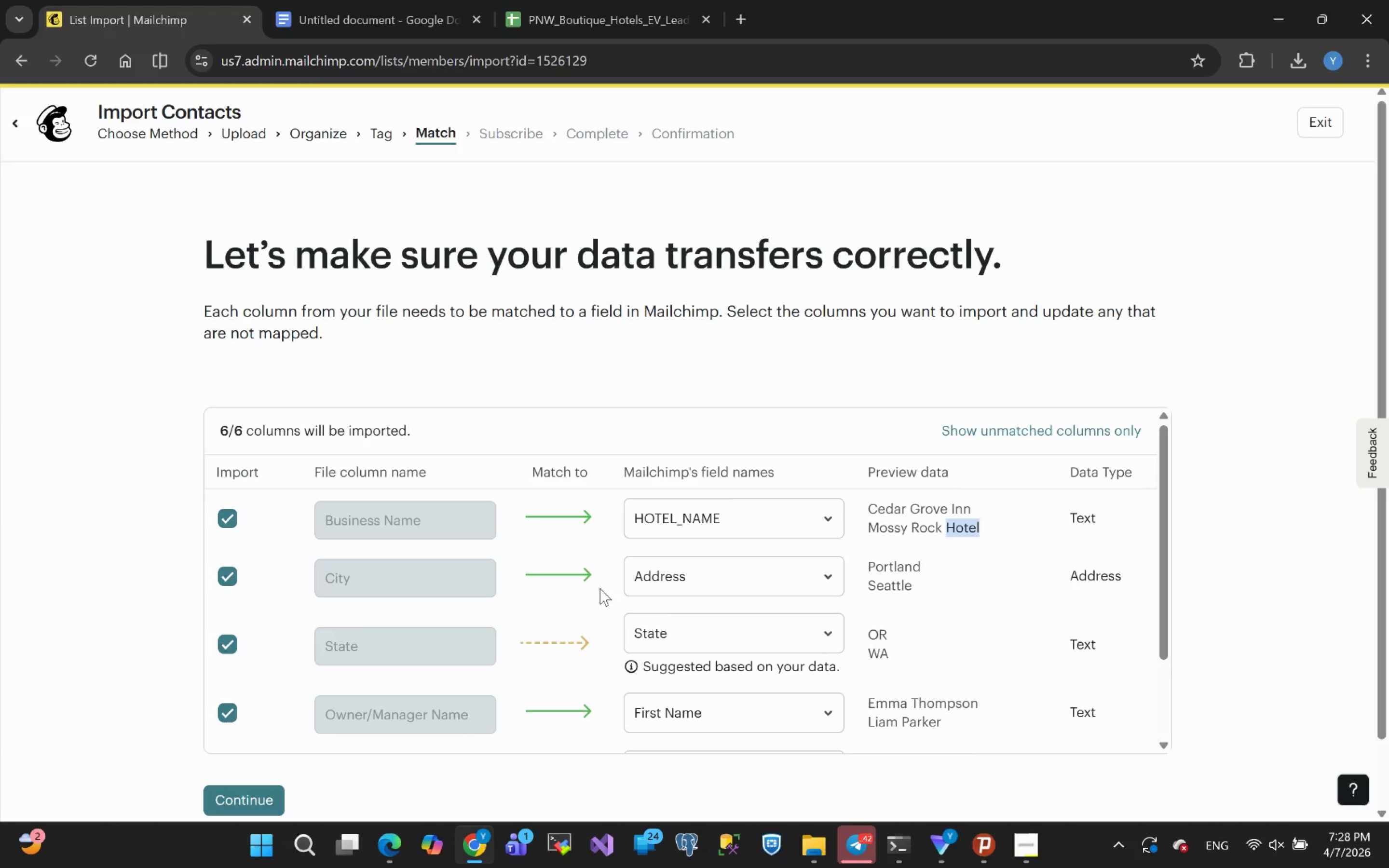 
left_click([693, 575])
 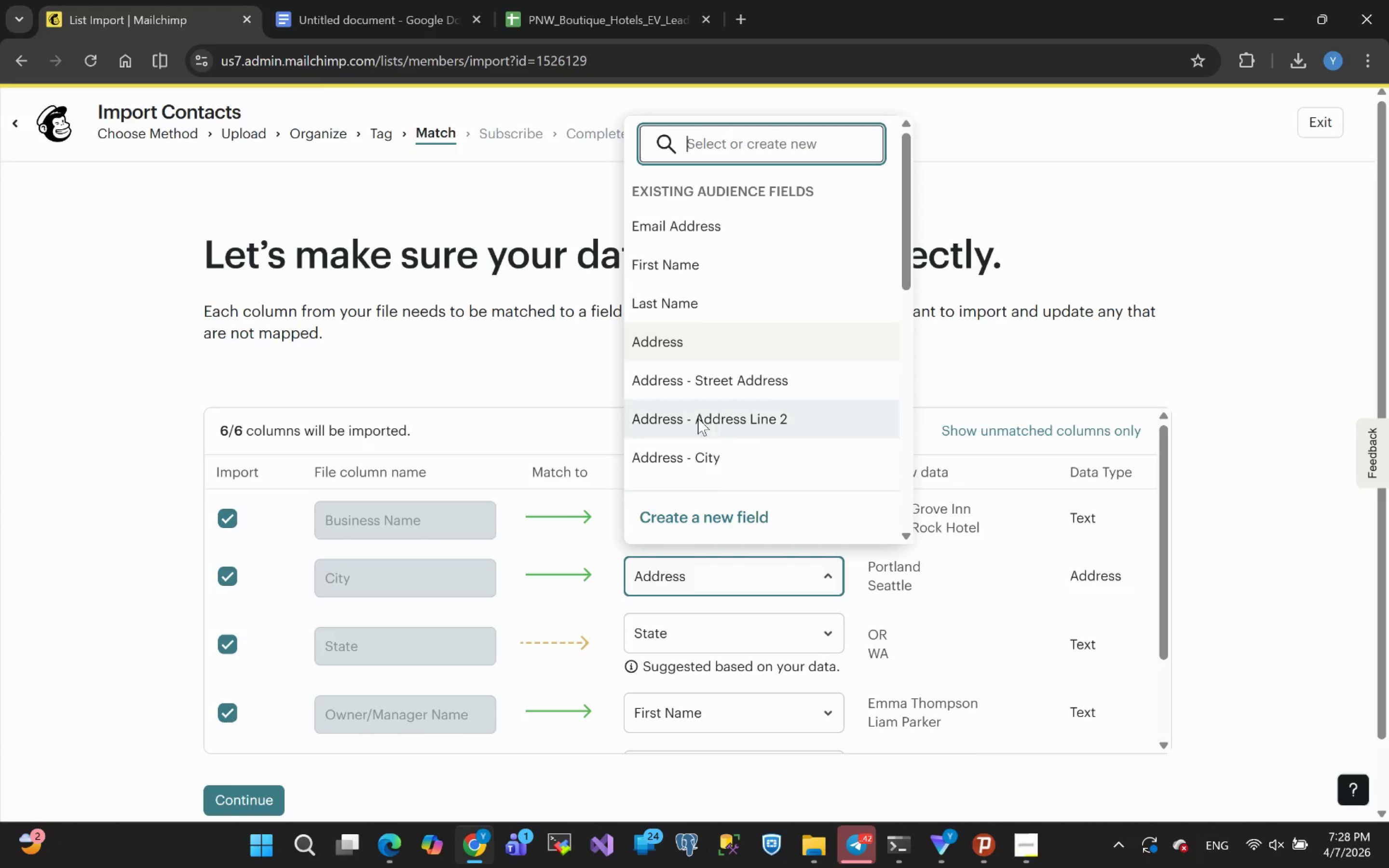 
scroll: coordinate [709, 345], scroll_direction: down, amount: 4.0
 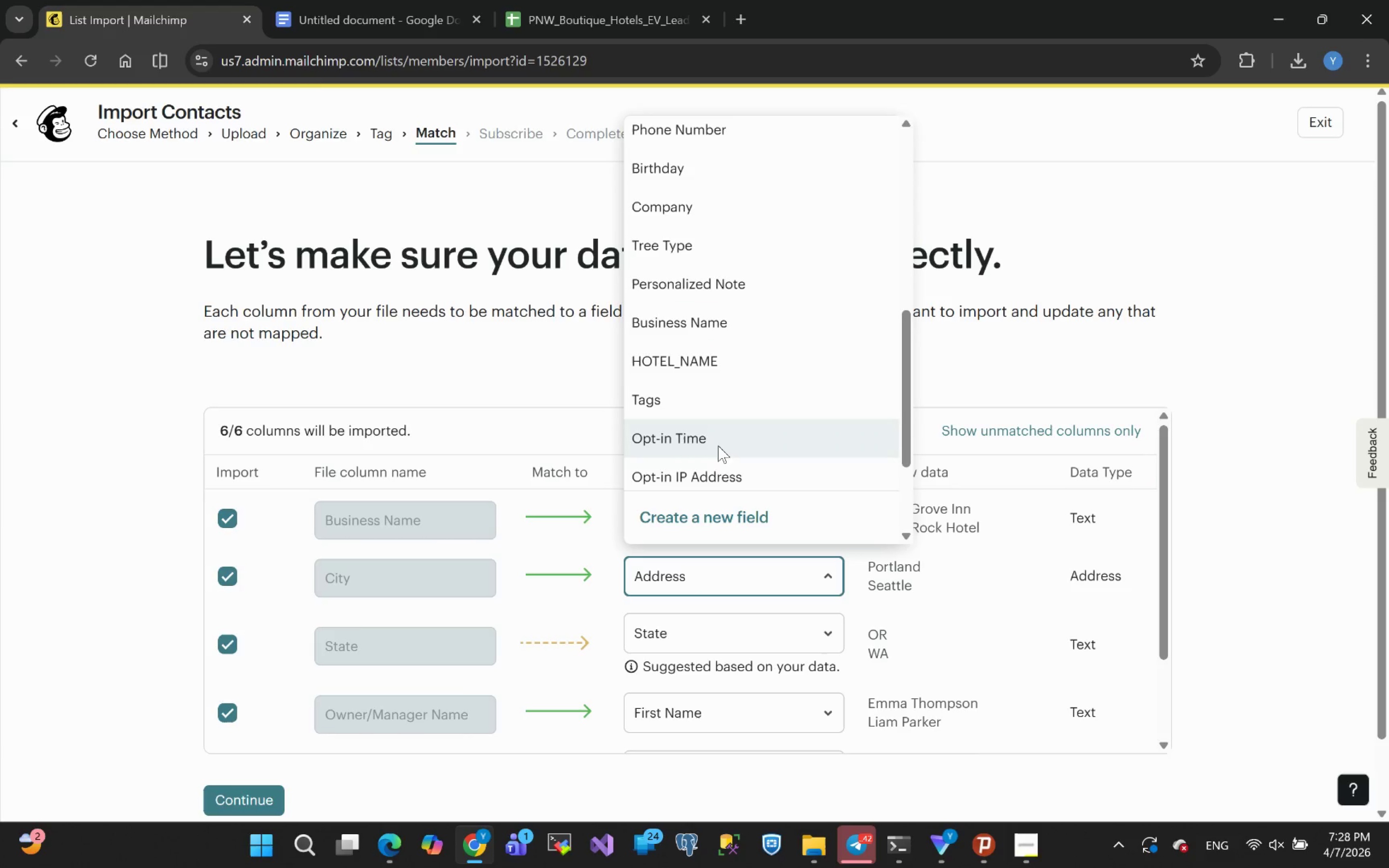 
wait(5.11)
 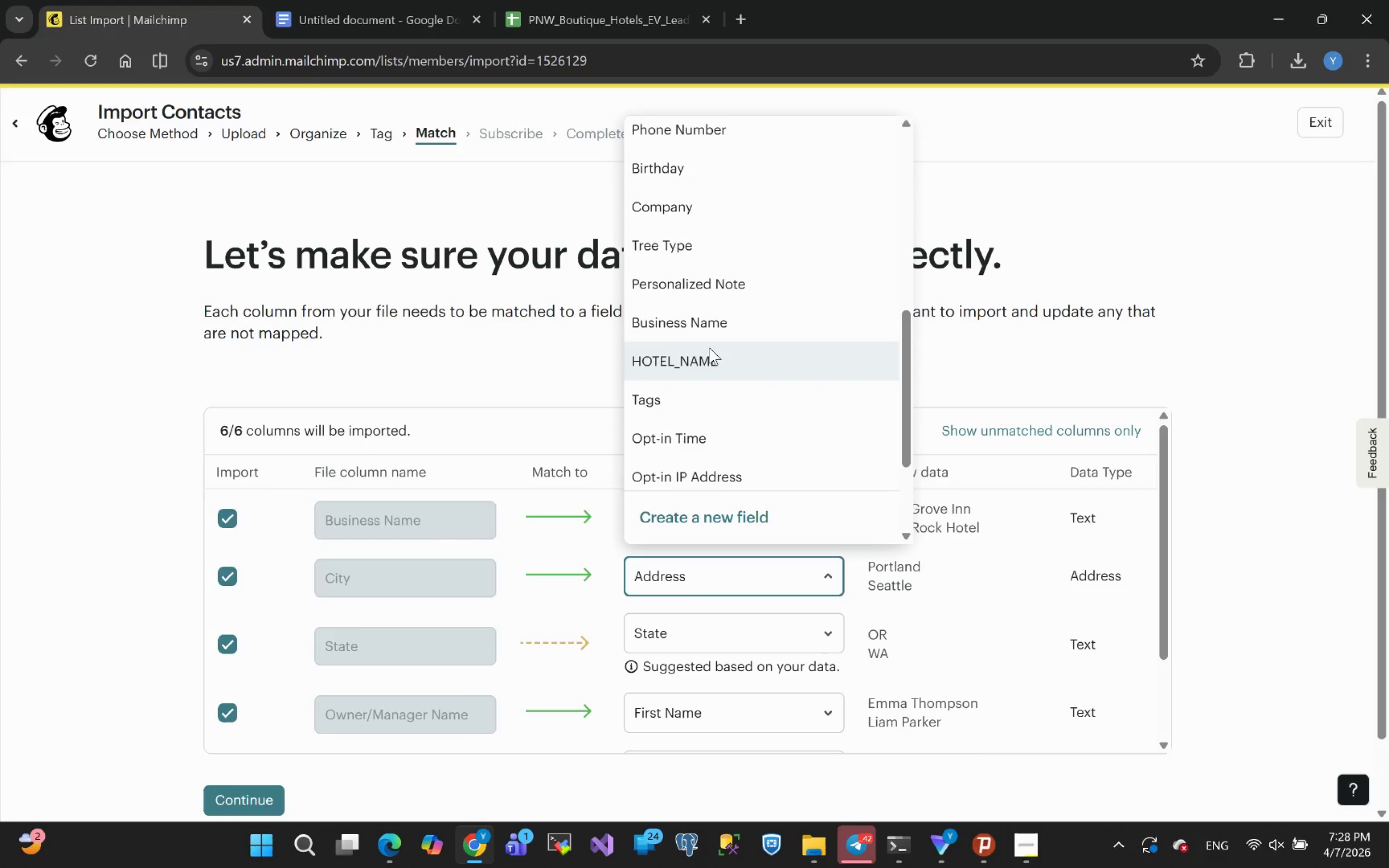 
left_click([705, 513])
 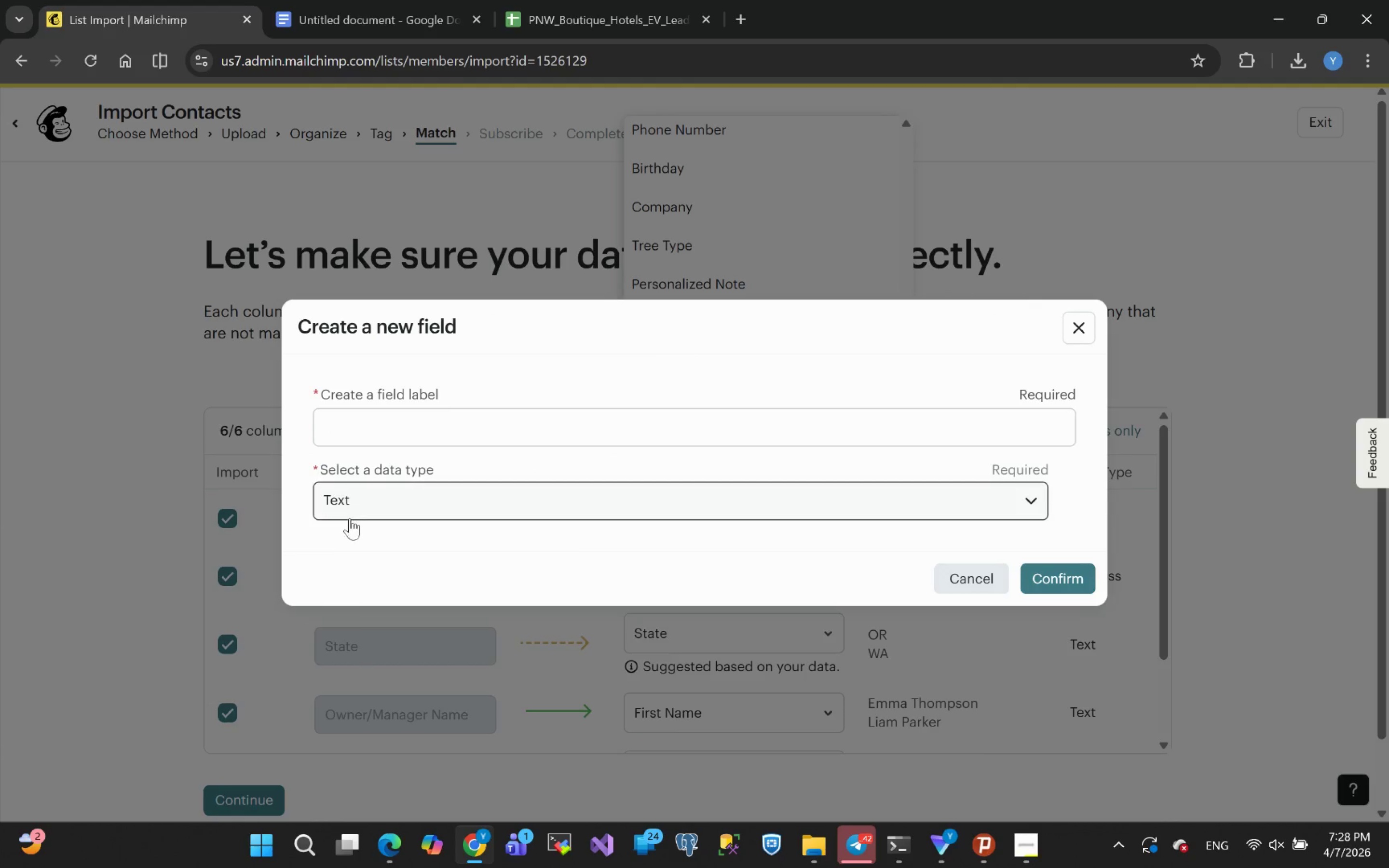 
left_click([381, 417])
 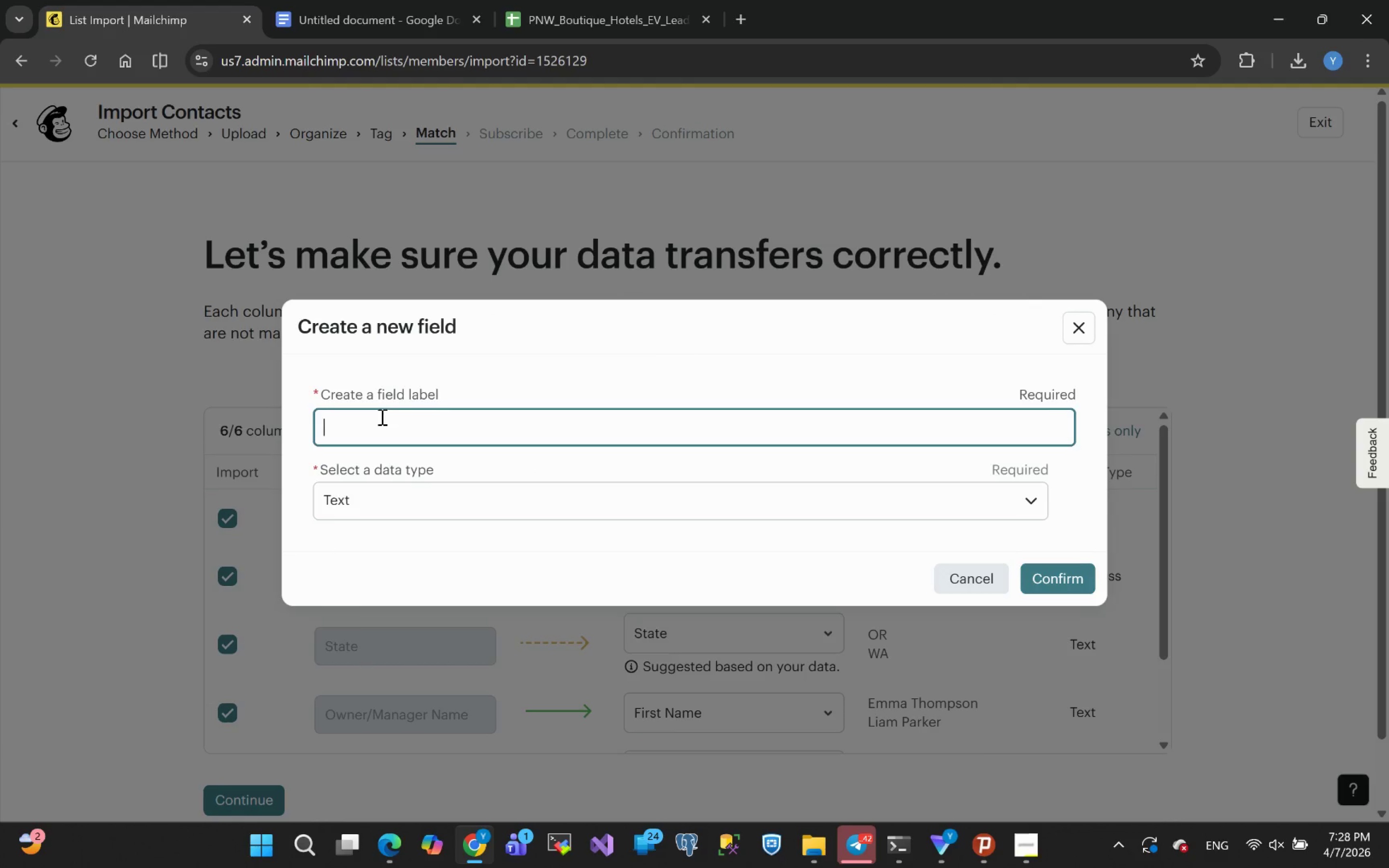 
type(CITY)
 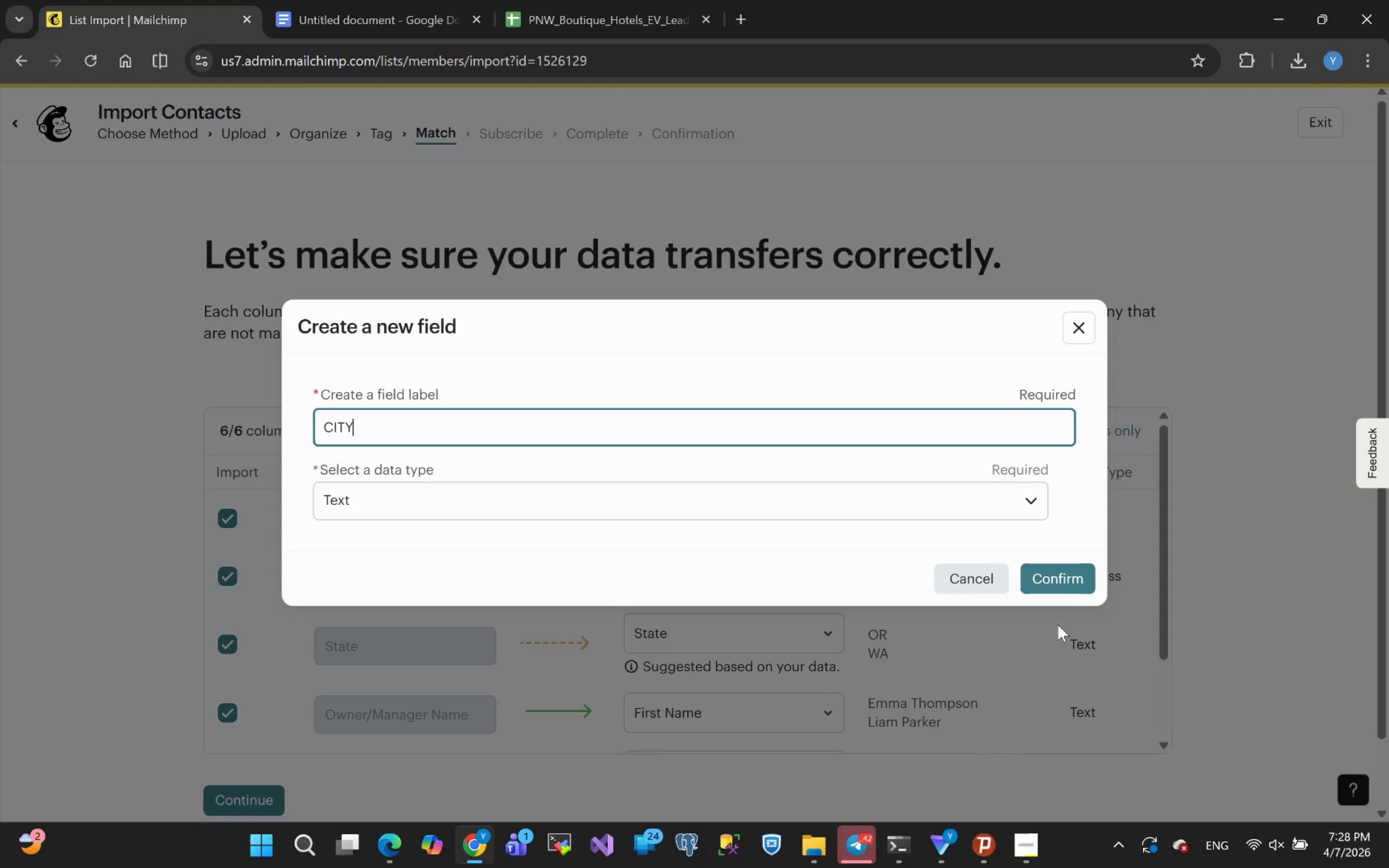 
left_click([1060, 574])
 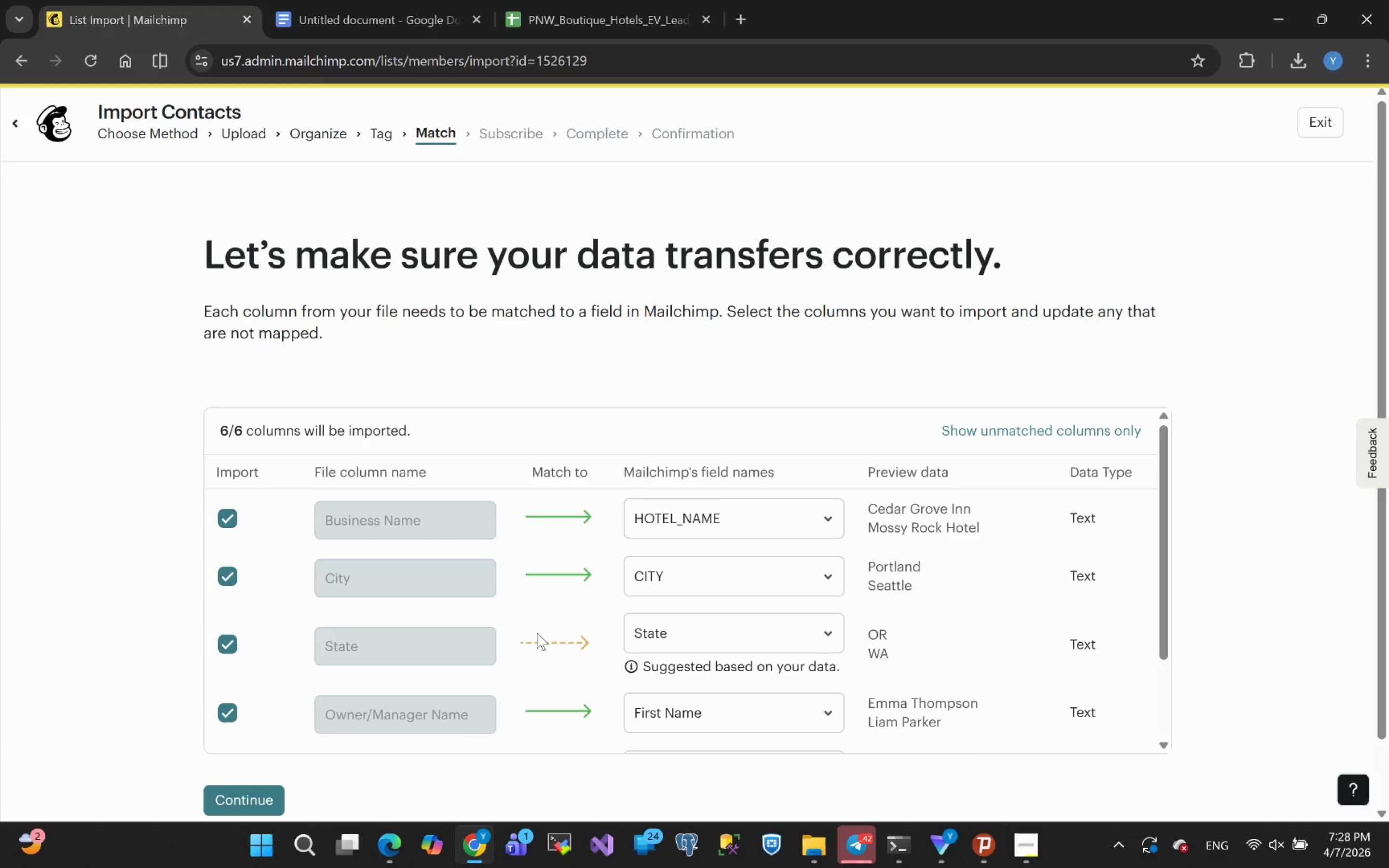 
wait(5.12)
 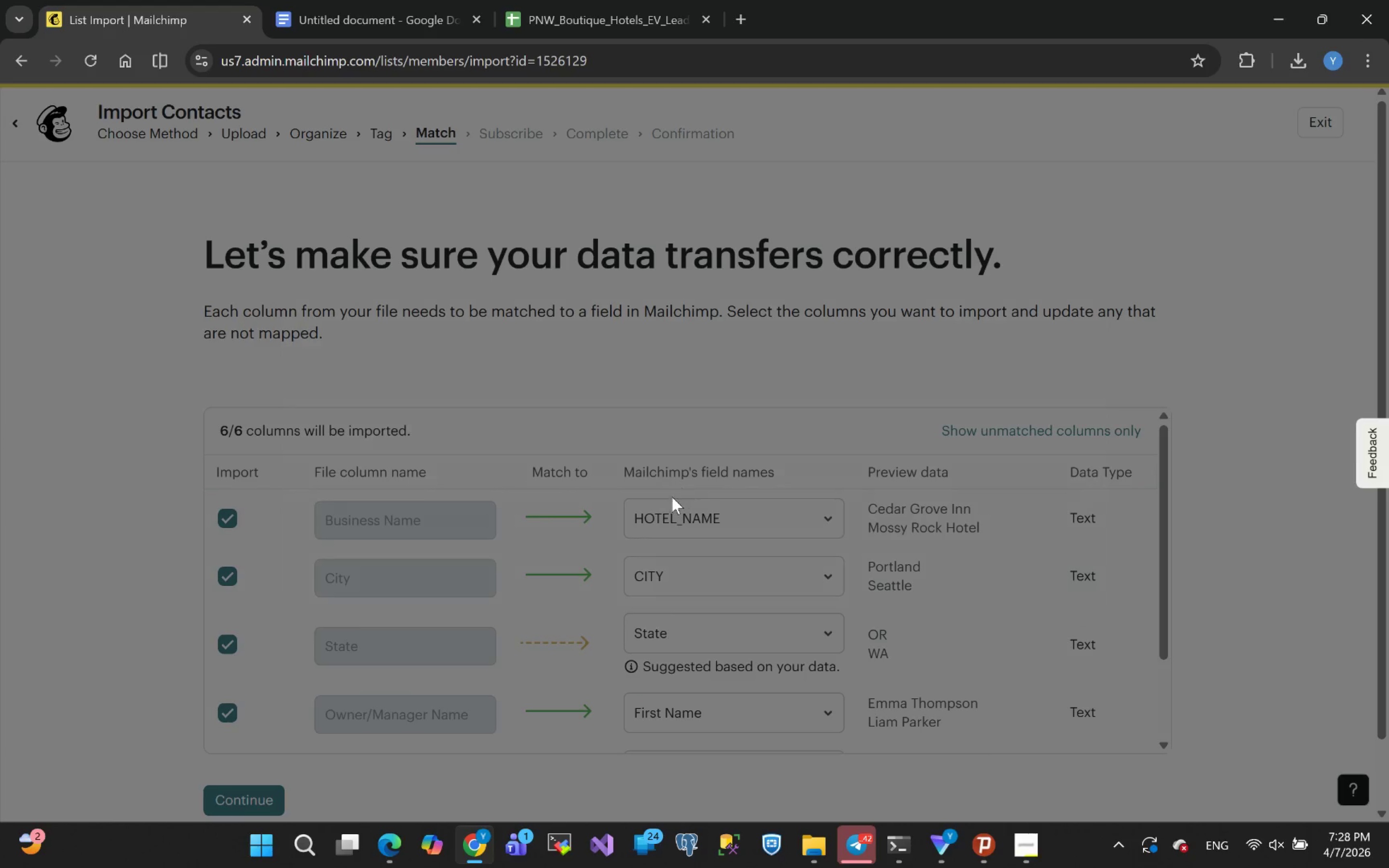 
left_click([451, 652])
 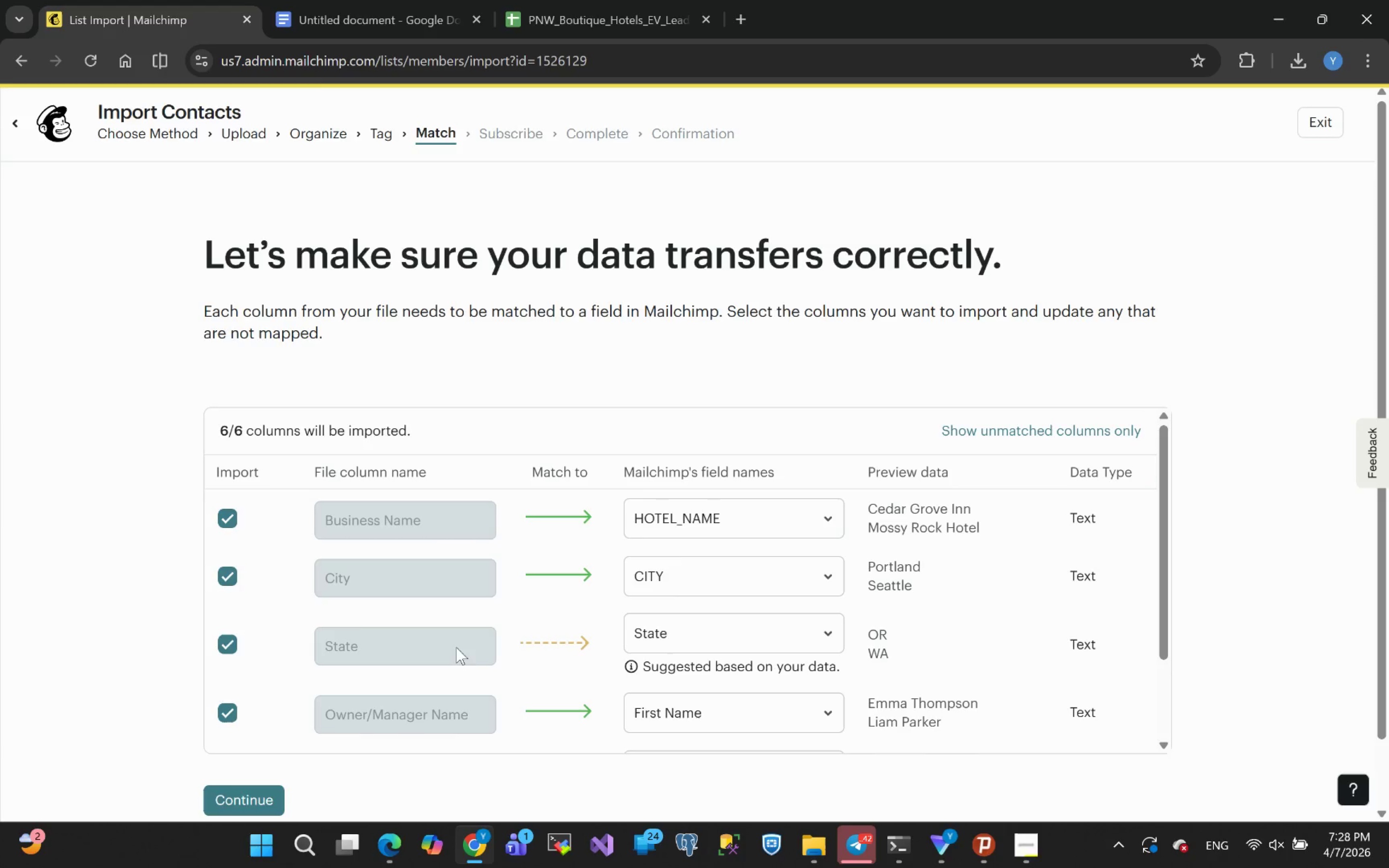 
wait(7.31)
 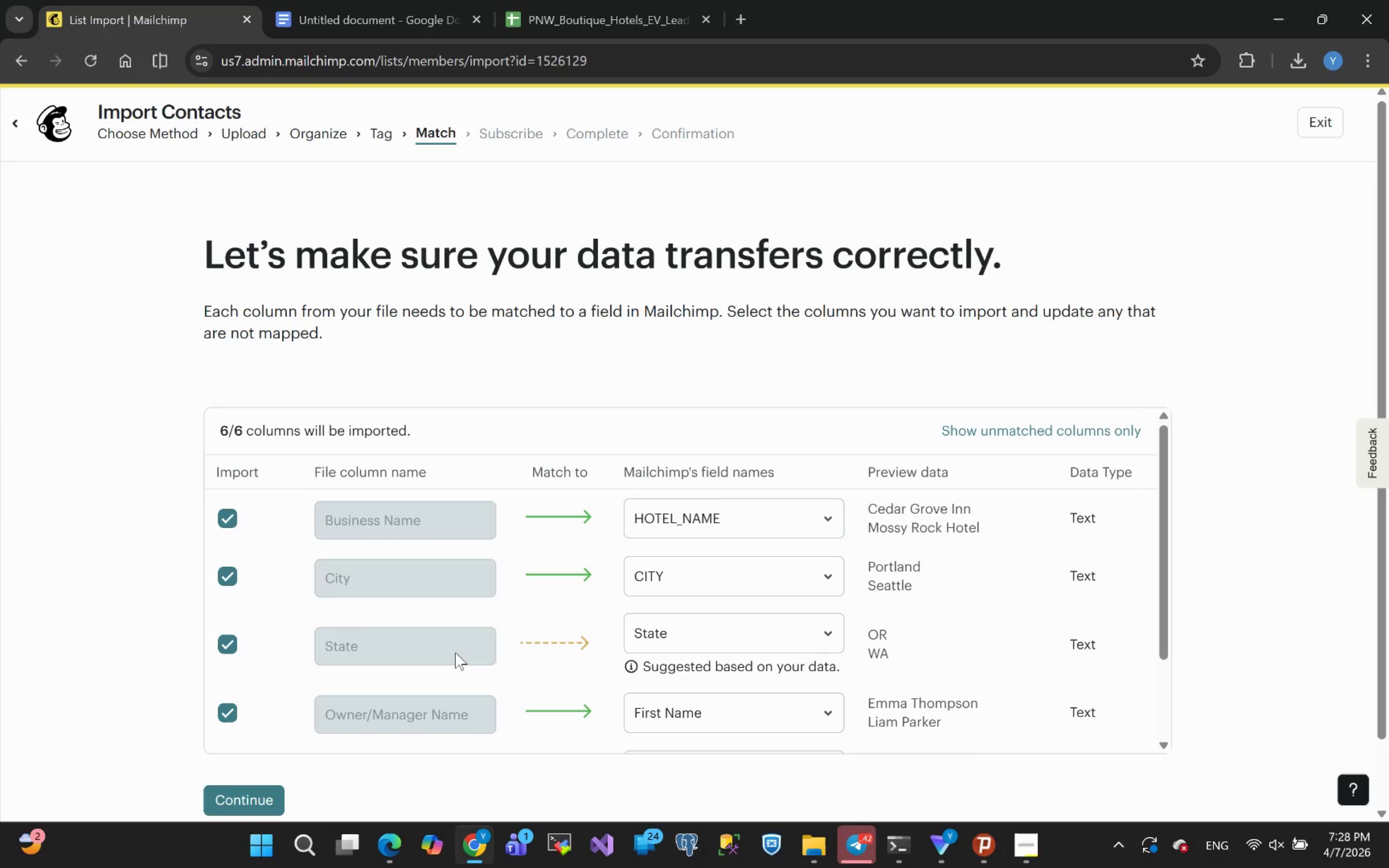 
scroll: coordinate [390, 629], scroll_direction: up, amount: 5.0
 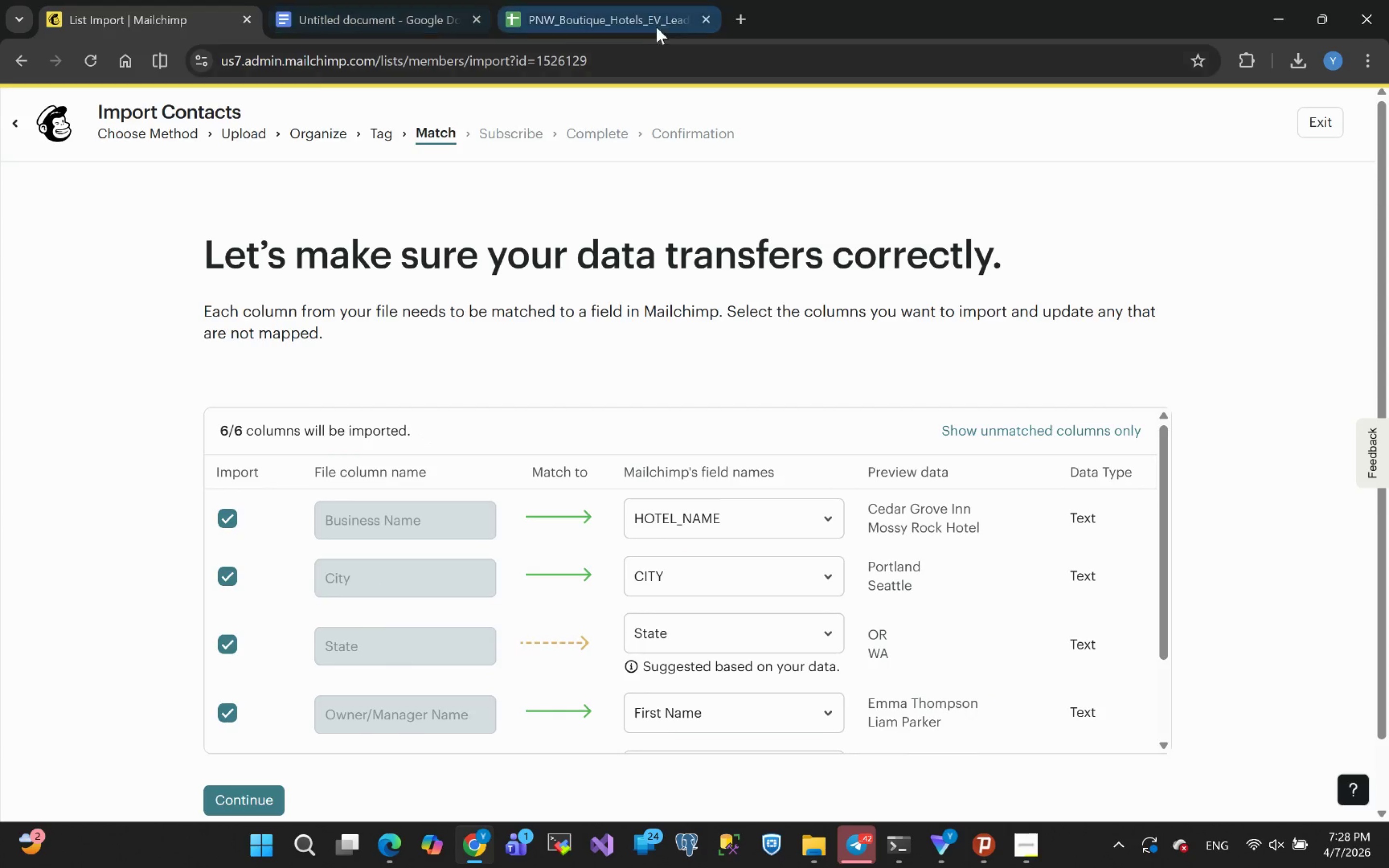 
left_click([607, 18])
 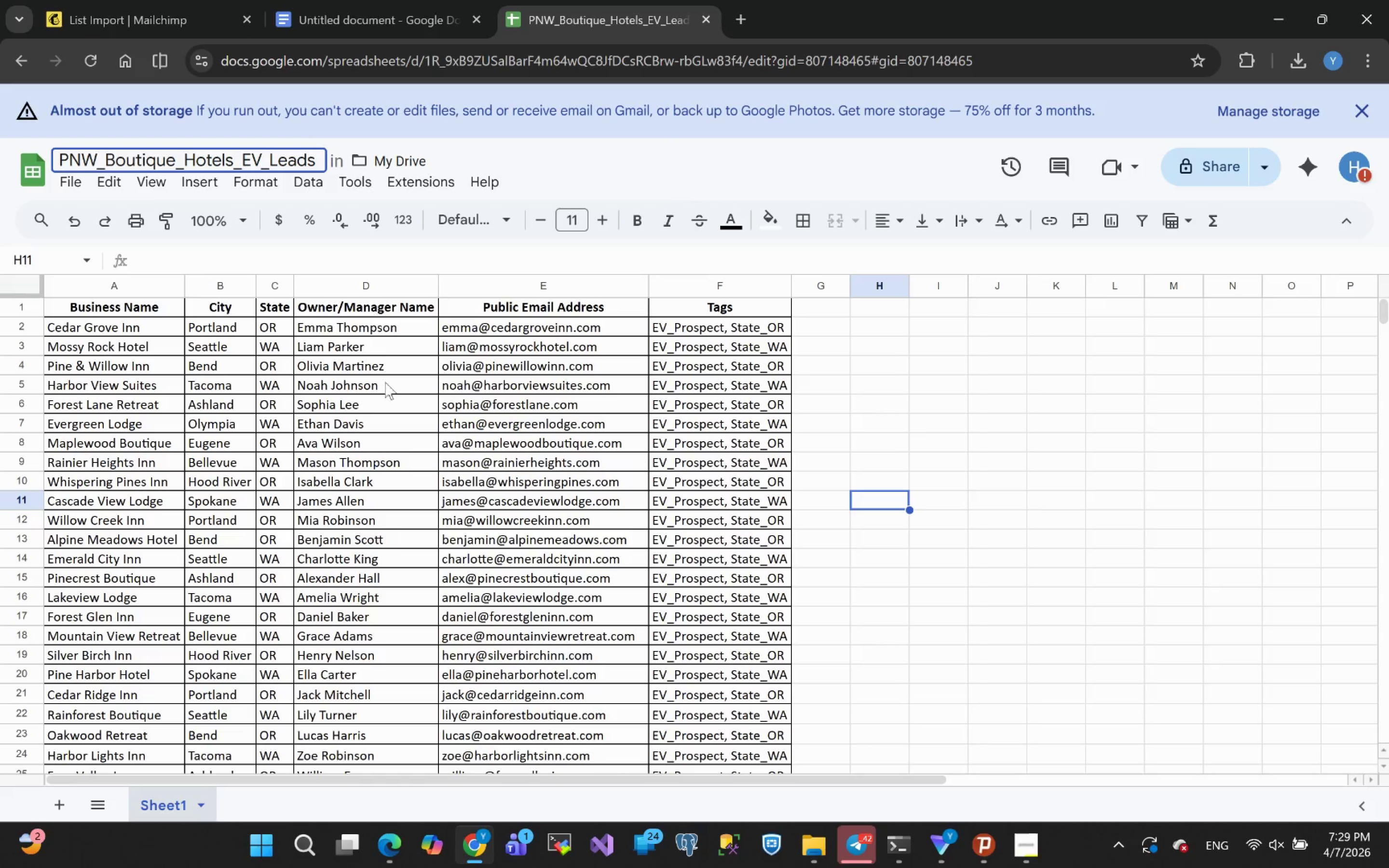 
wait(5.31)
 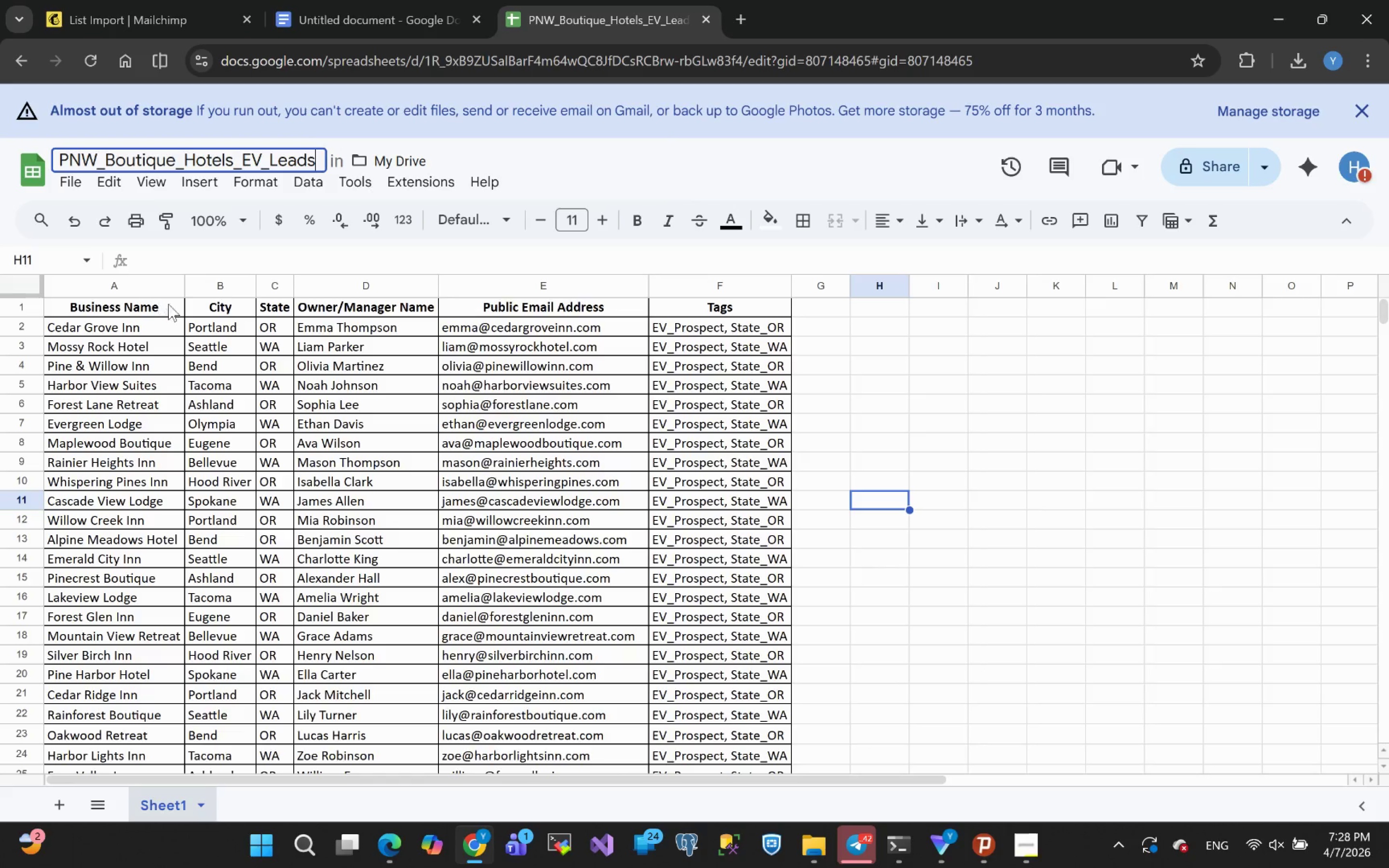 
left_click([100, 21])
 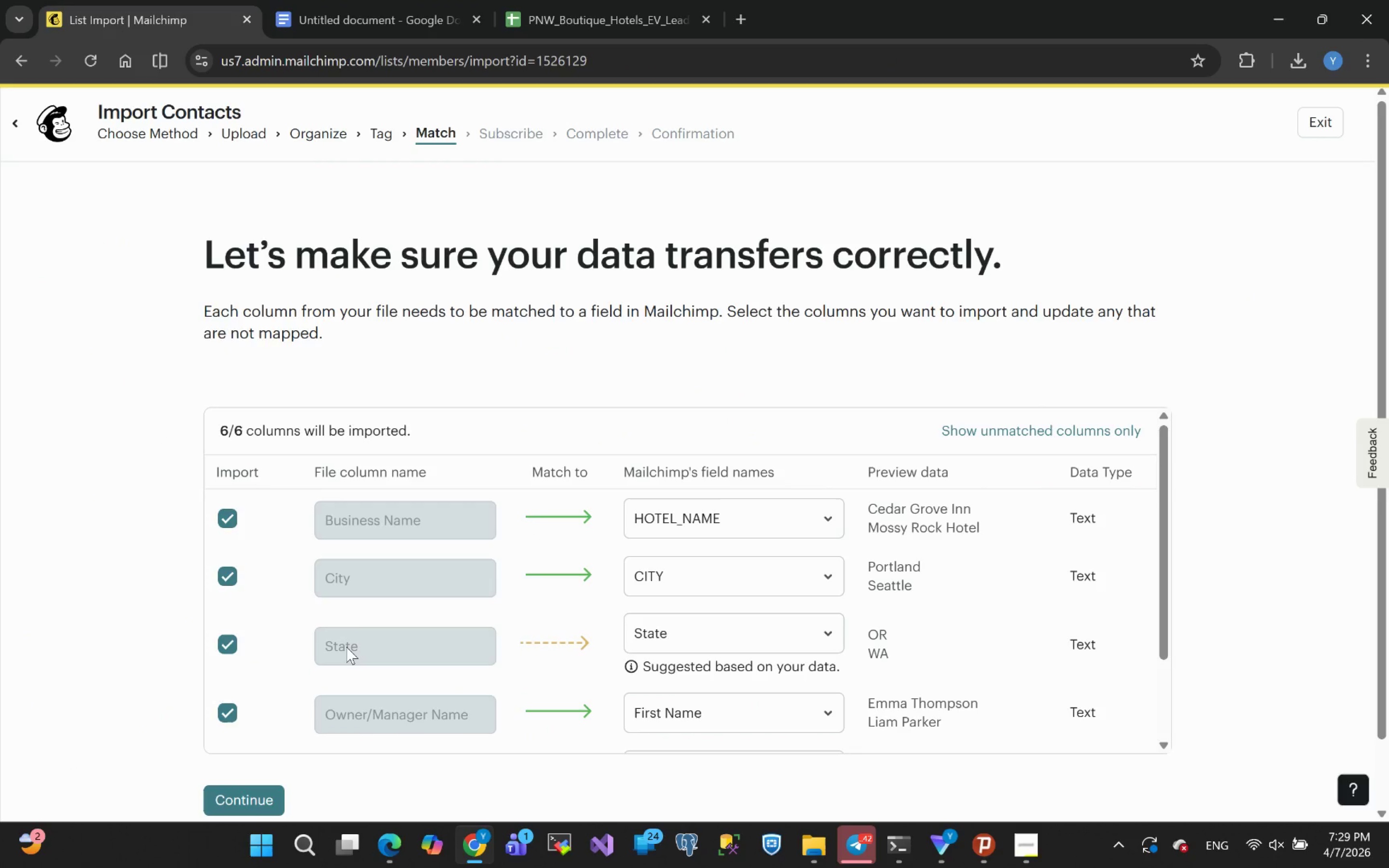 
left_click([675, 637])
 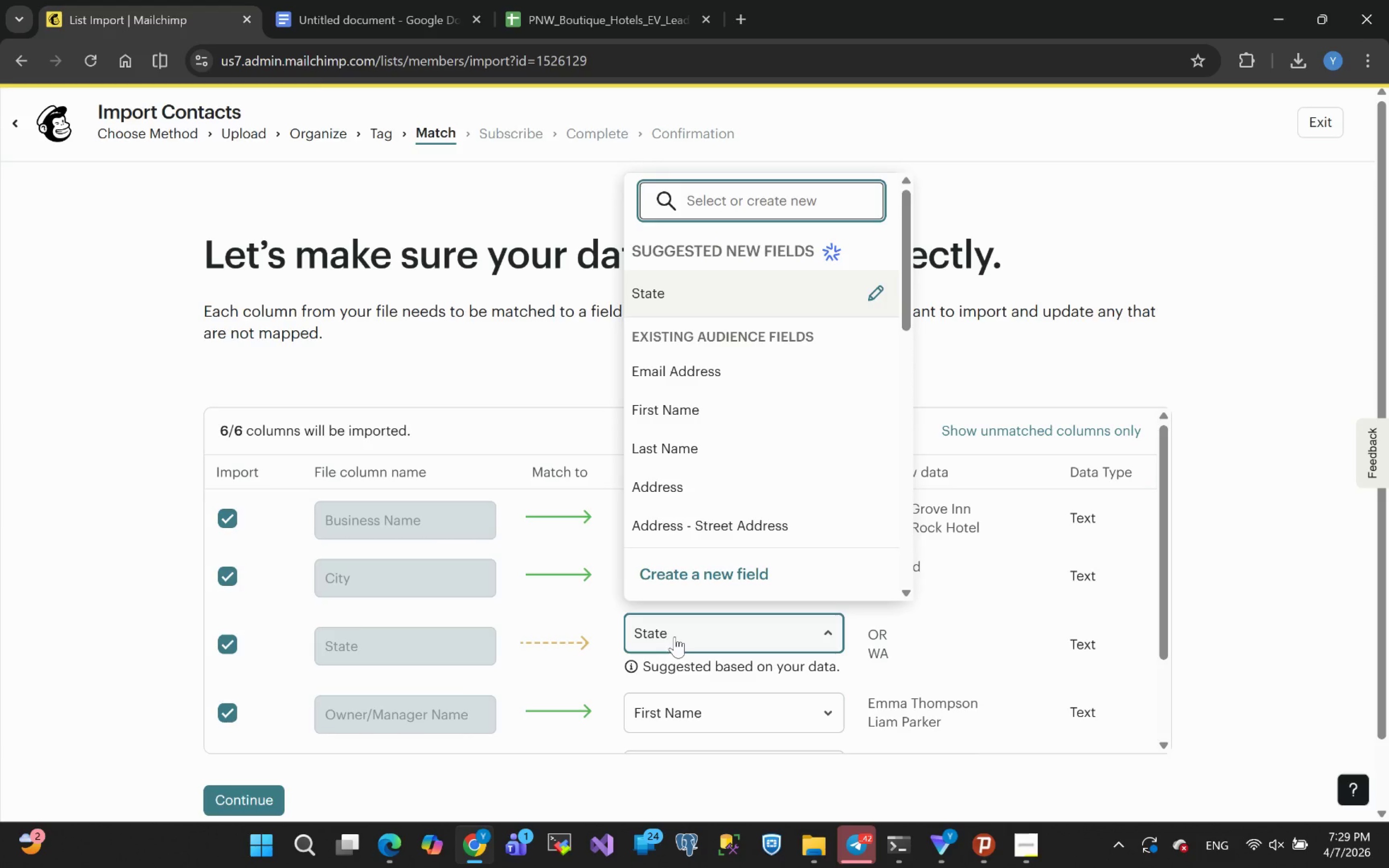 
wait(30.34)
 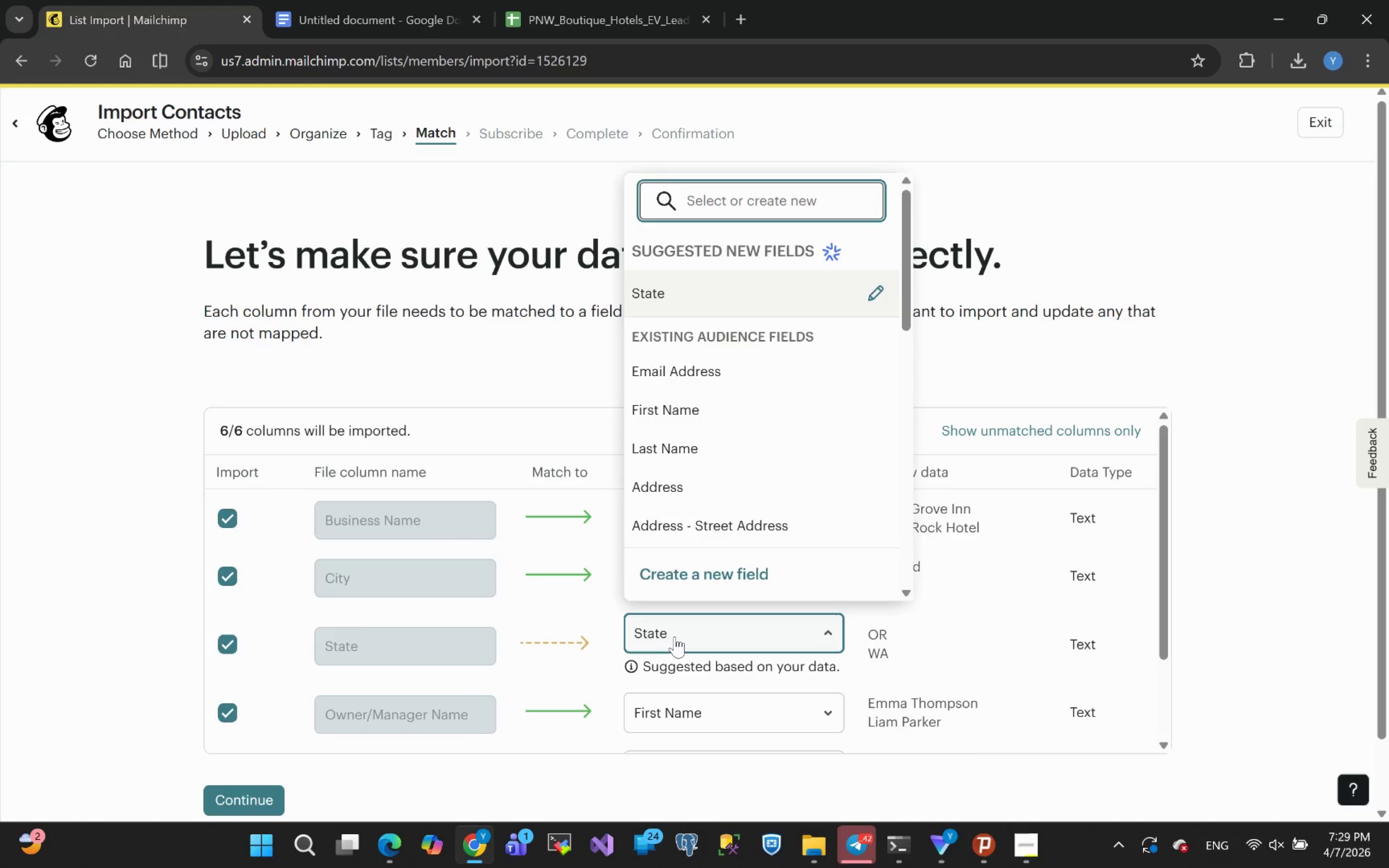 
left_click([661, 632])
 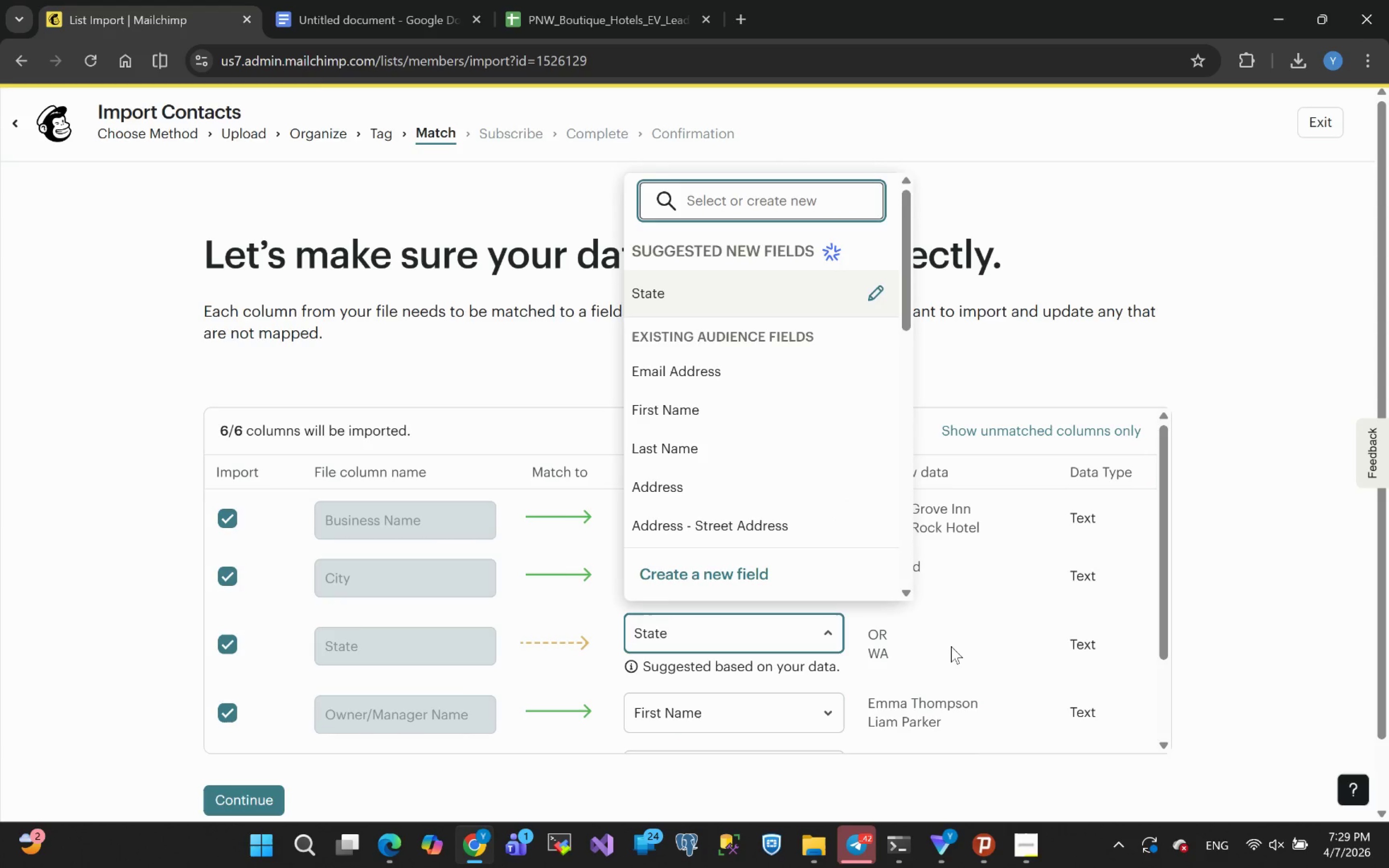 
left_click([951, 646])
 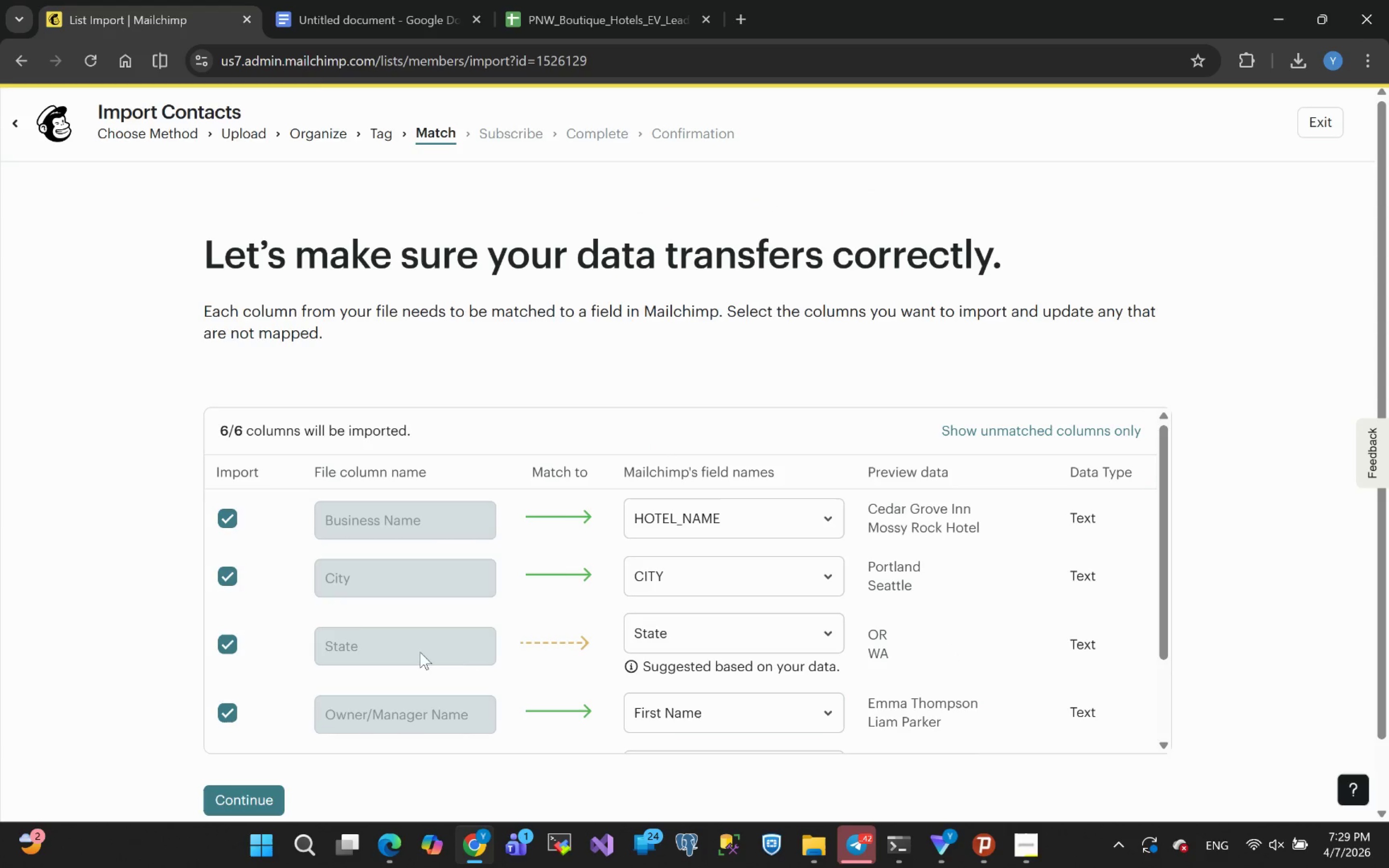 
left_click([666, 632])
 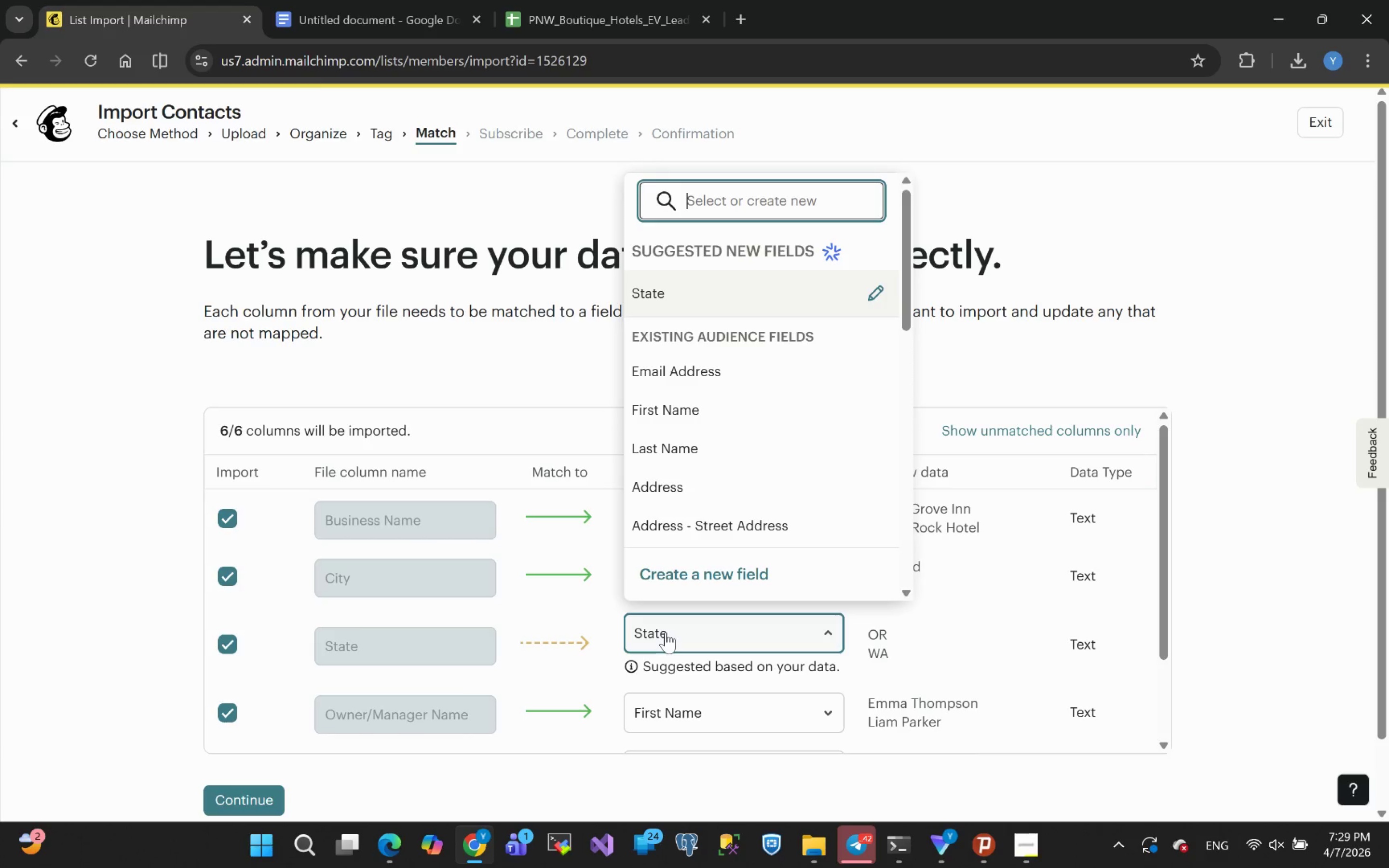 
wait(11.58)
 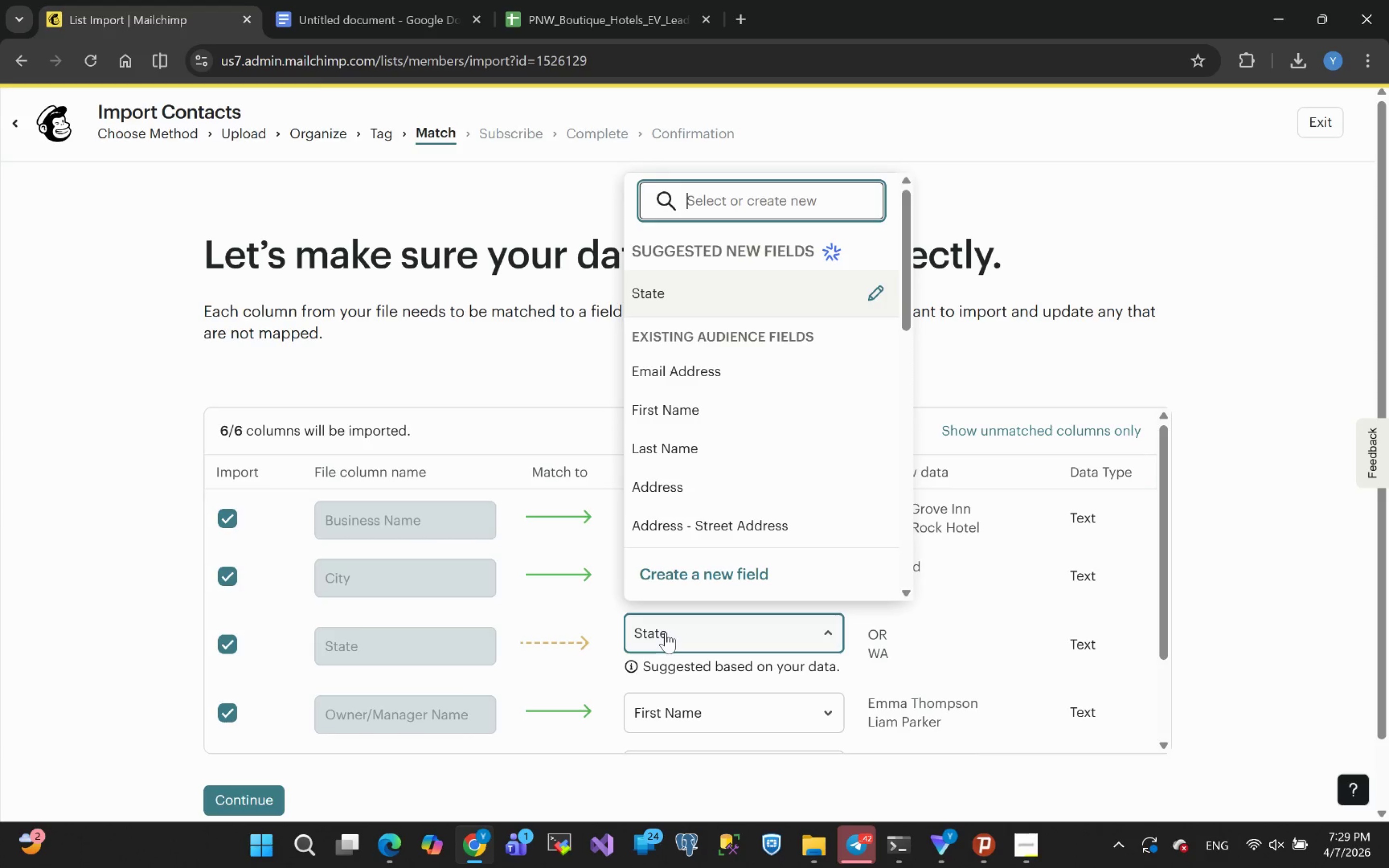 
left_click([586, 595])
 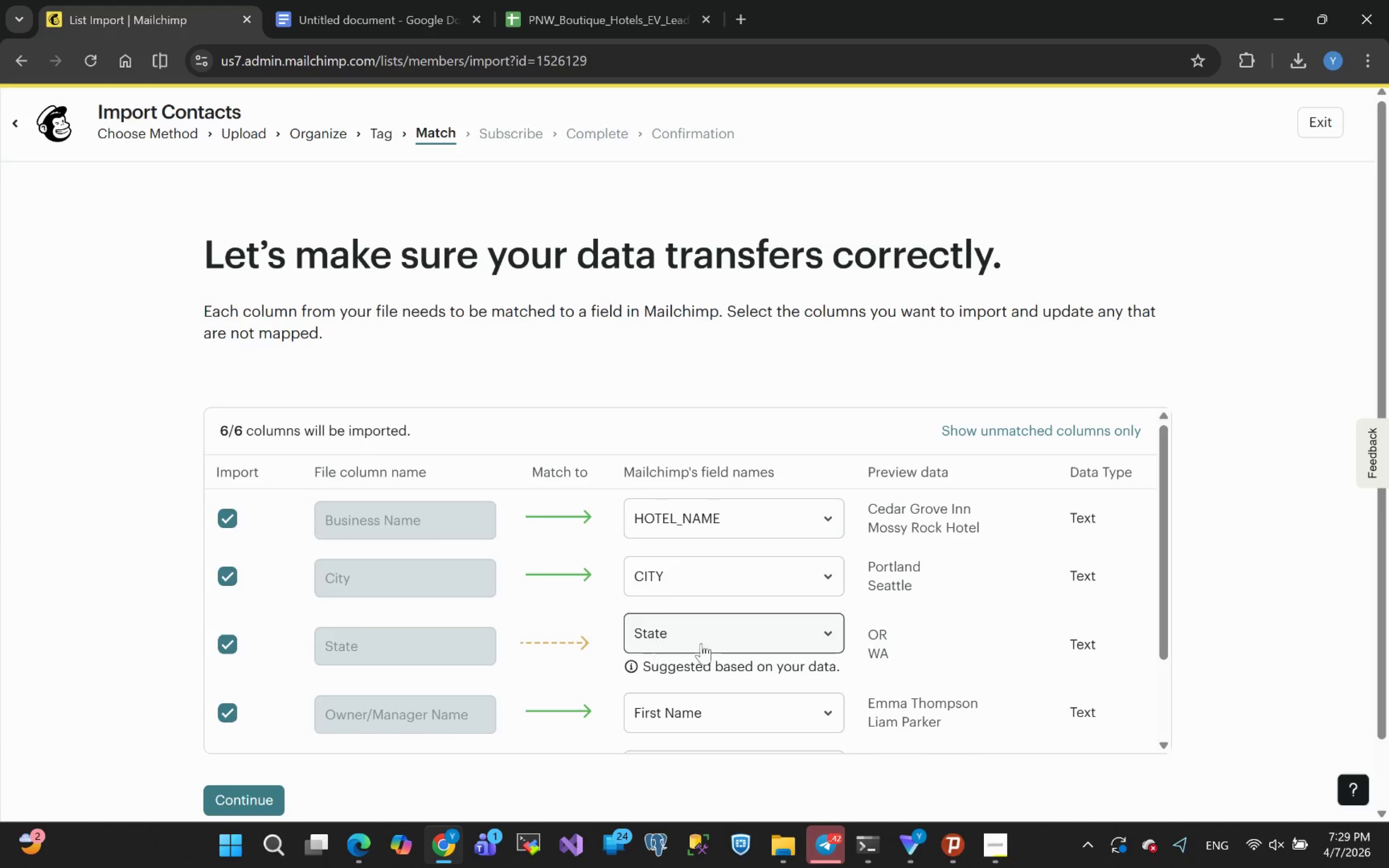 
wait(5.06)
 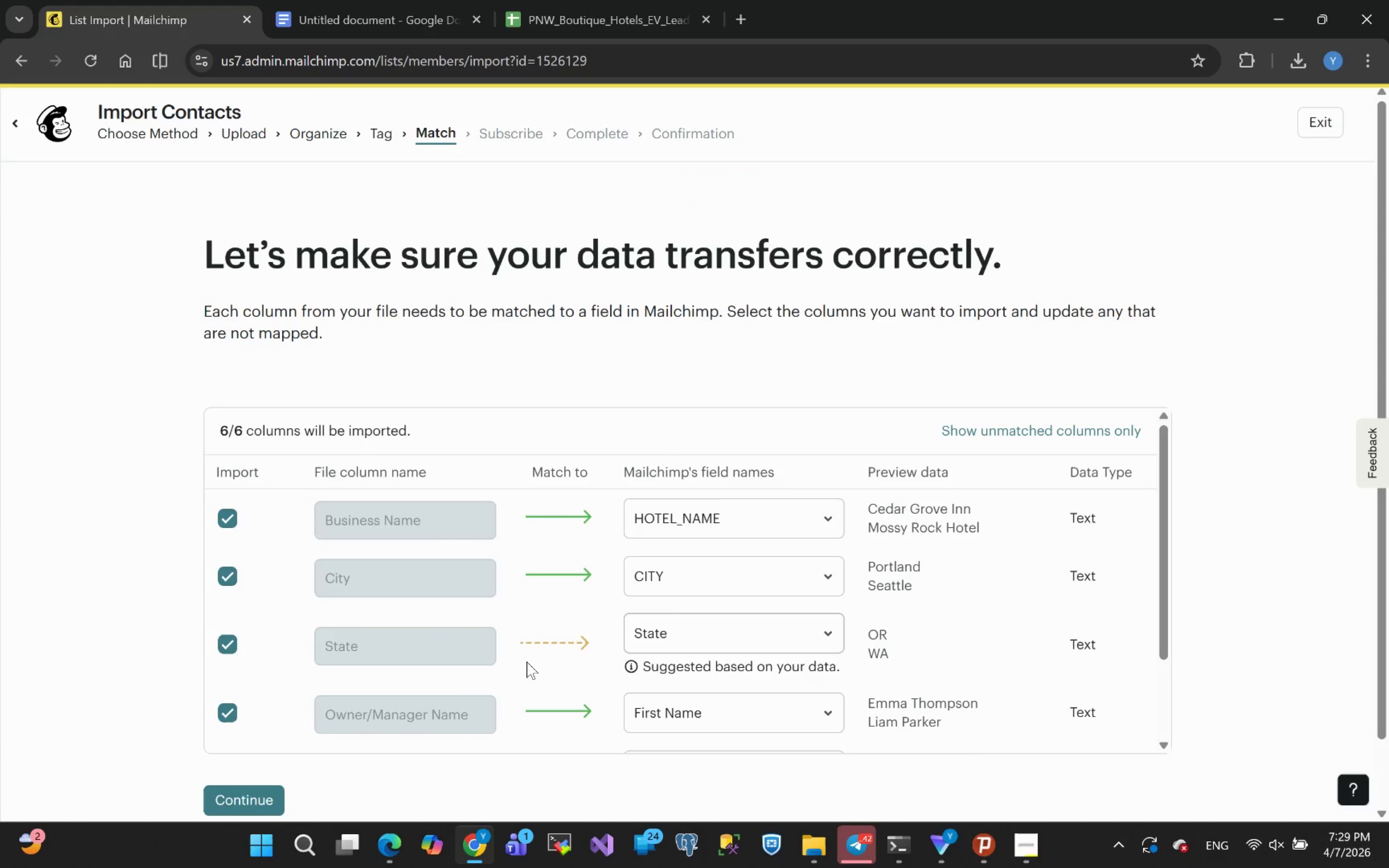 
left_click([704, 633])
 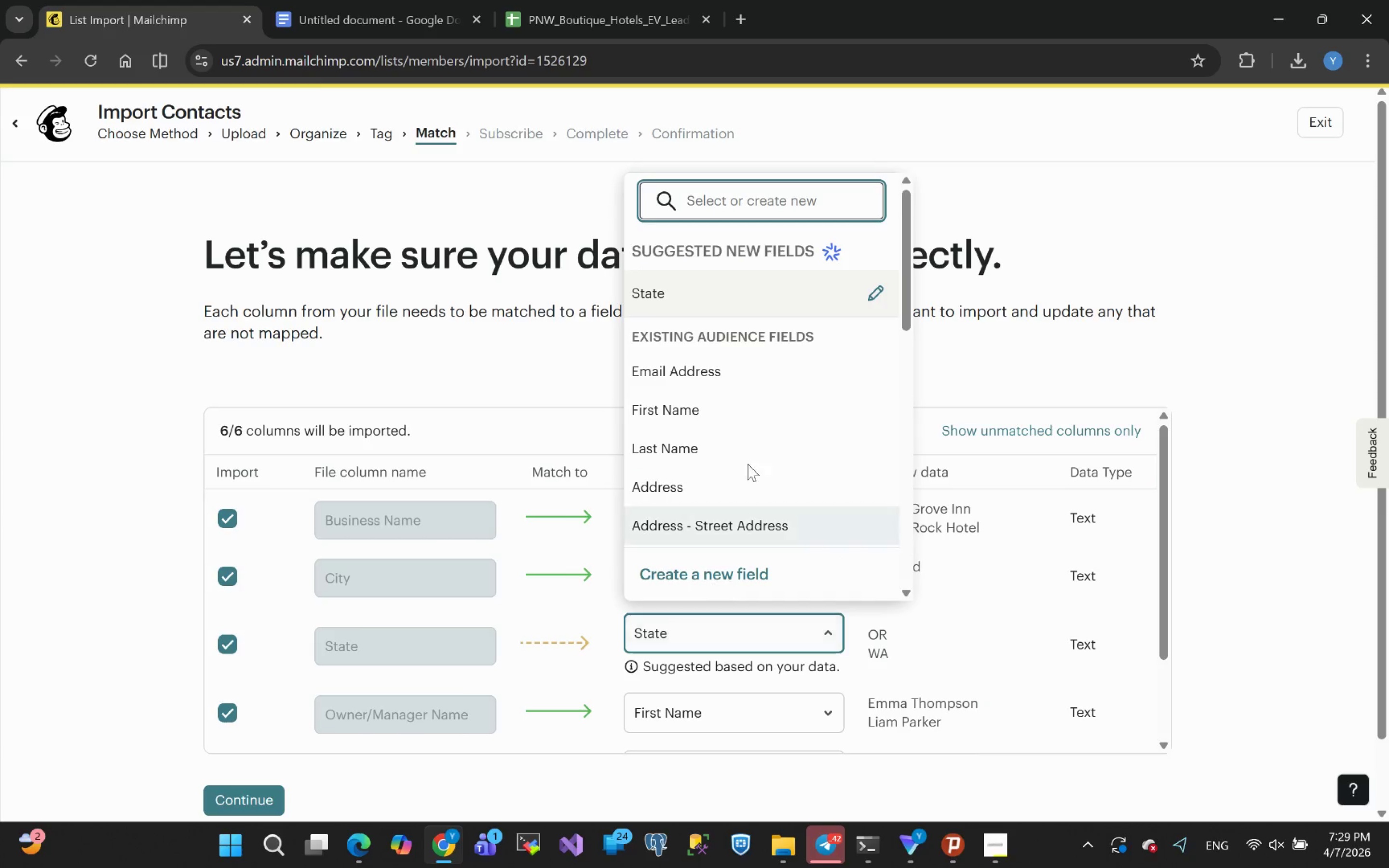 
scroll: coordinate [752, 424], scroll_direction: up, amount: 4.0
 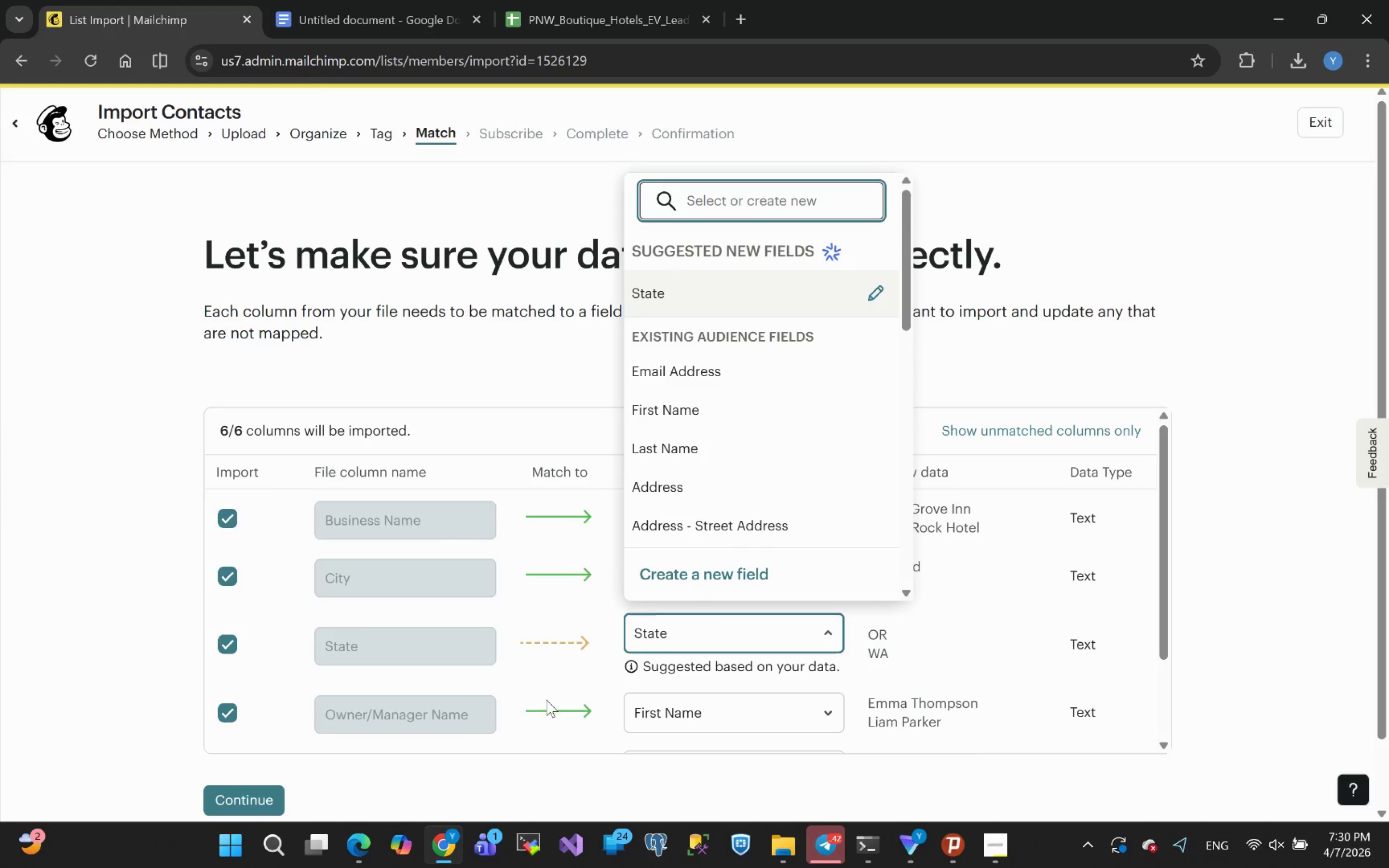 
left_click([548, 671])
 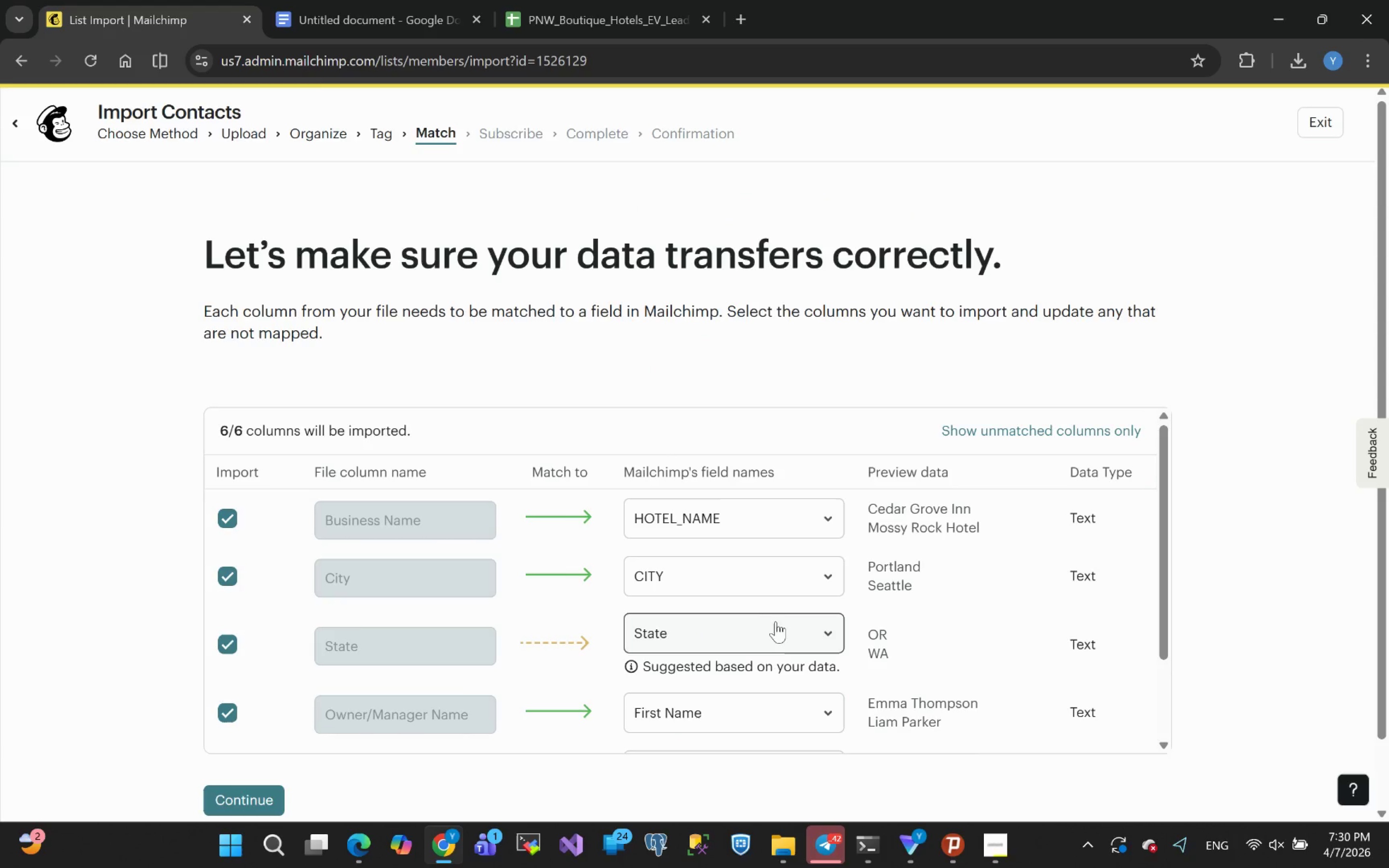 
left_click([743, 636])
 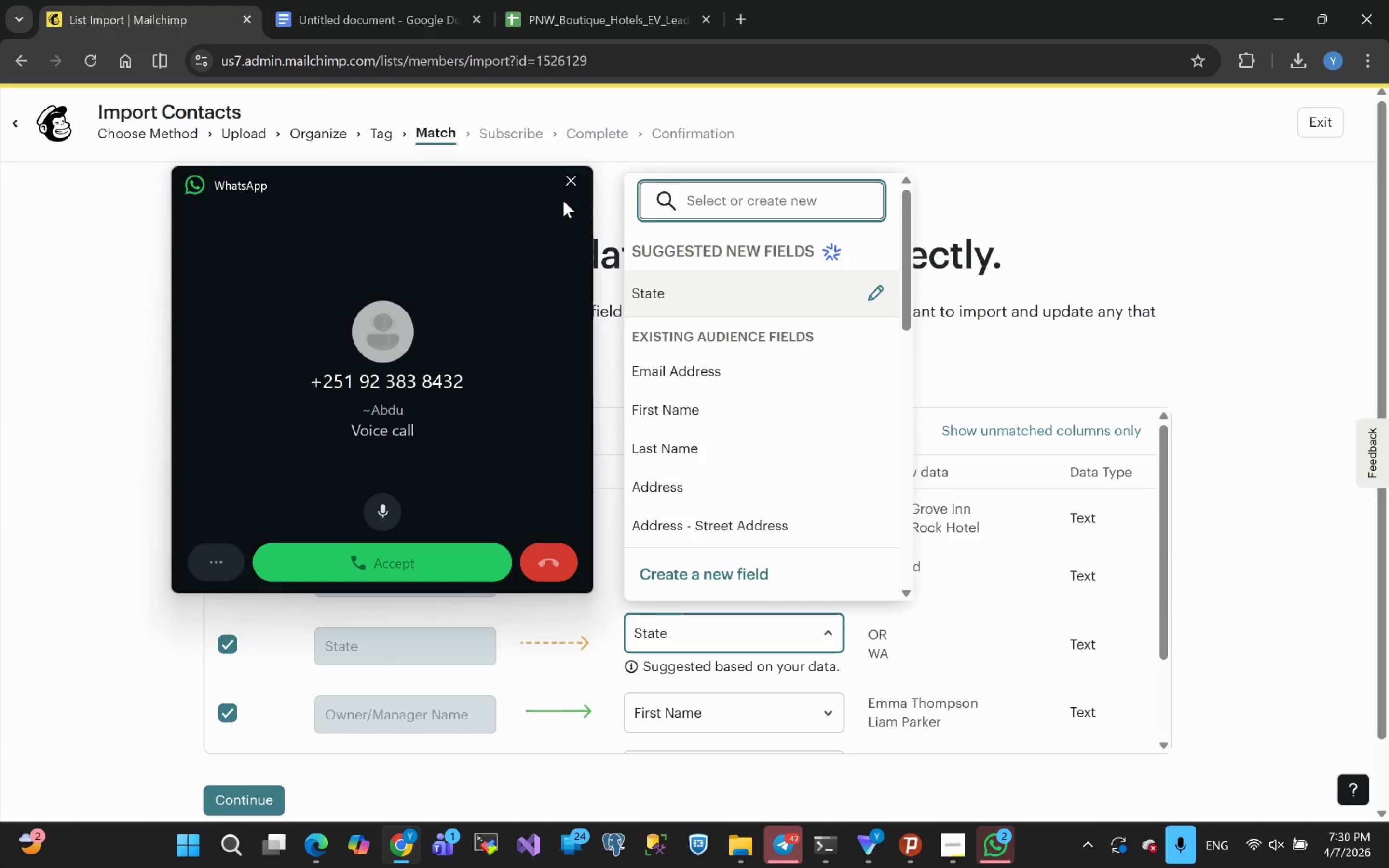 
wait(15.52)
 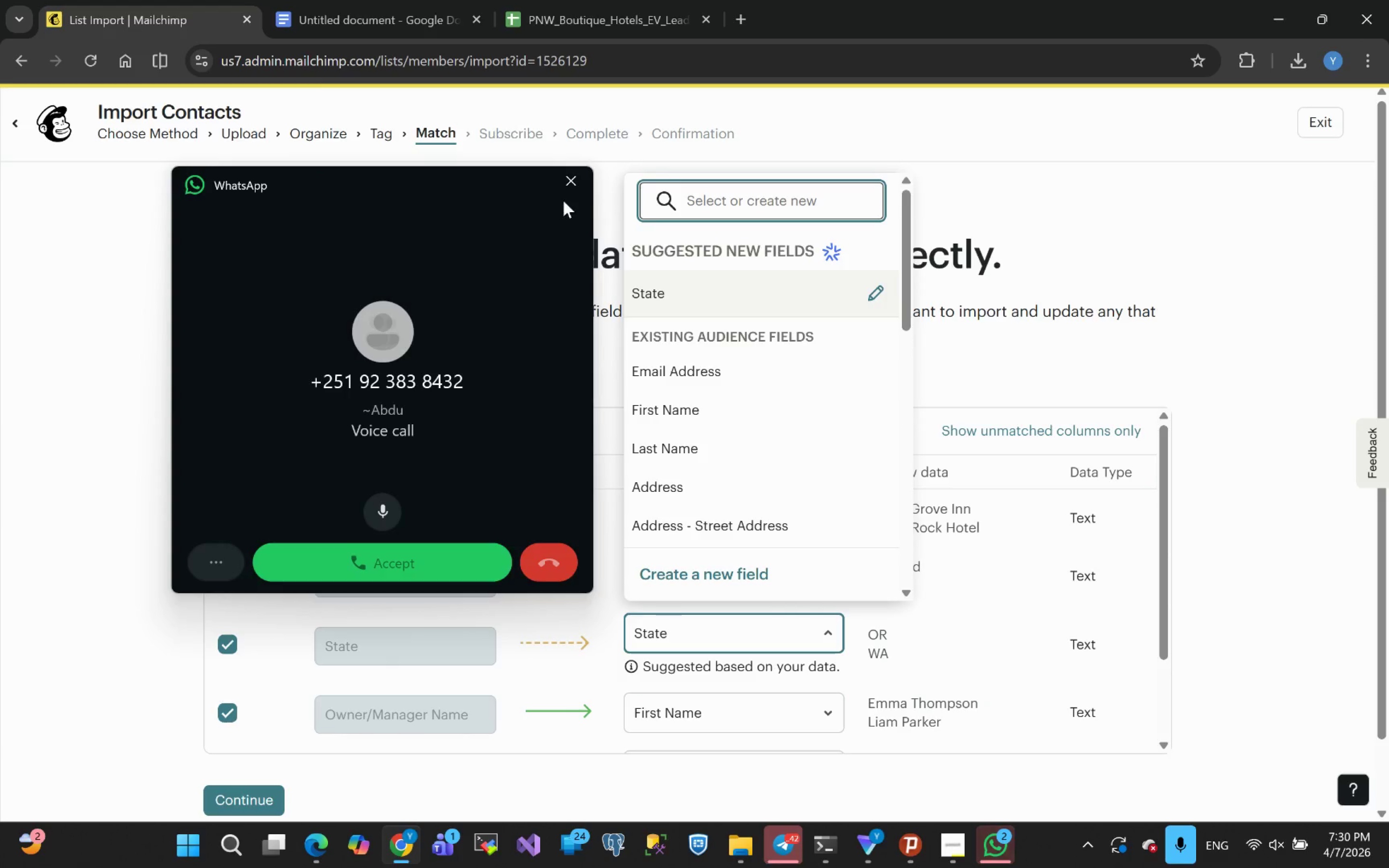 
type(STATE)
 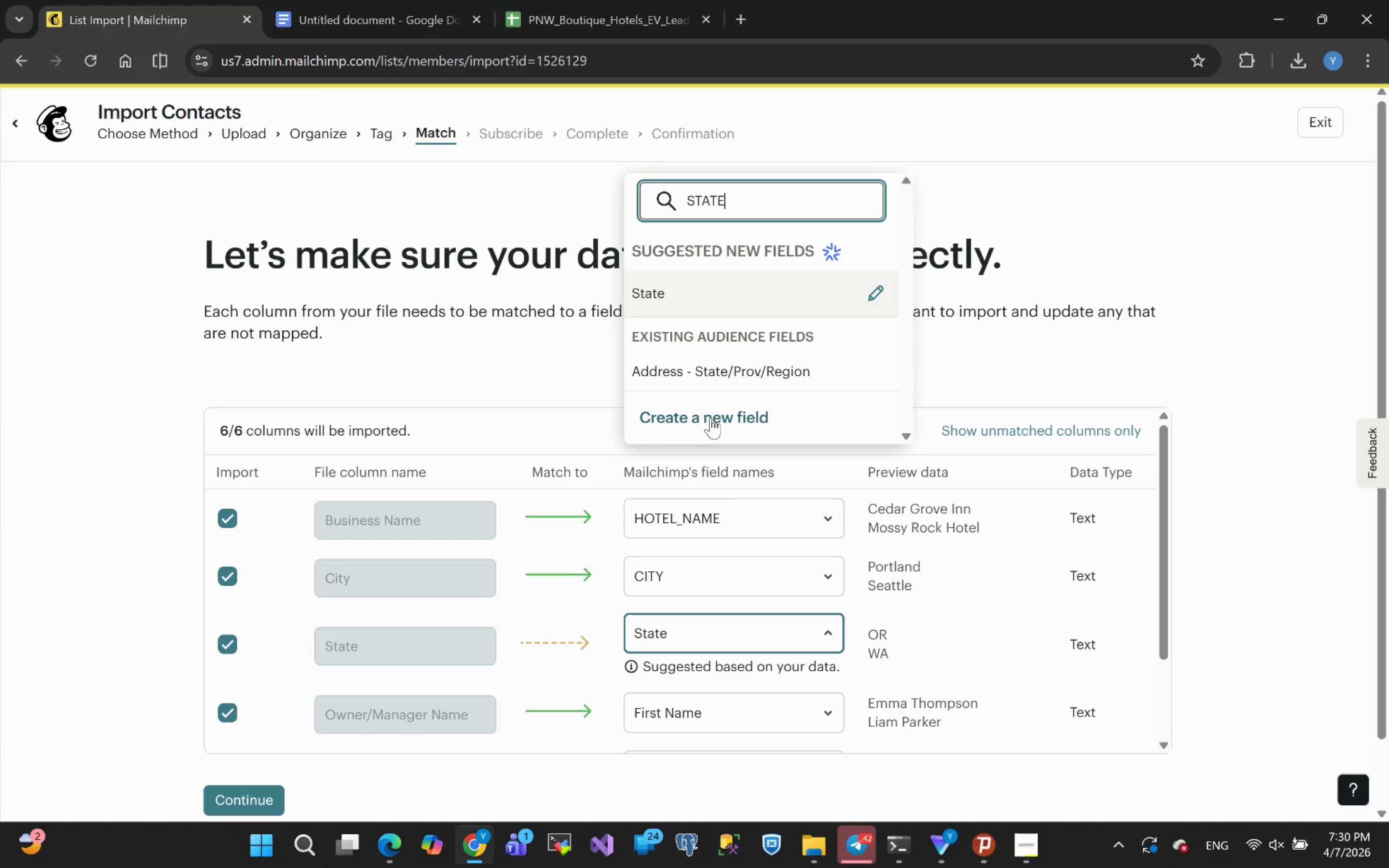 
left_click([712, 419])
 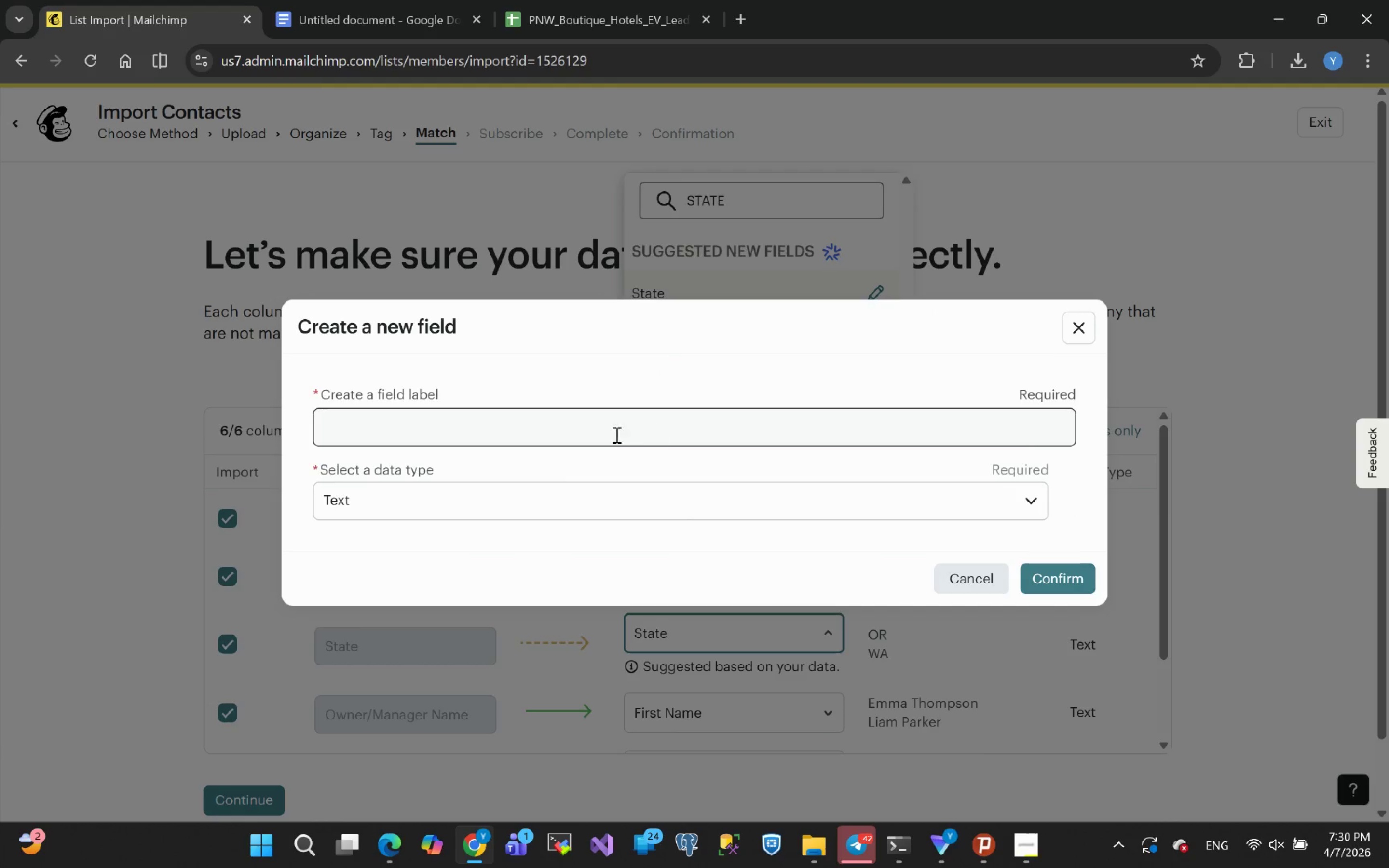 
left_click([498, 432])
 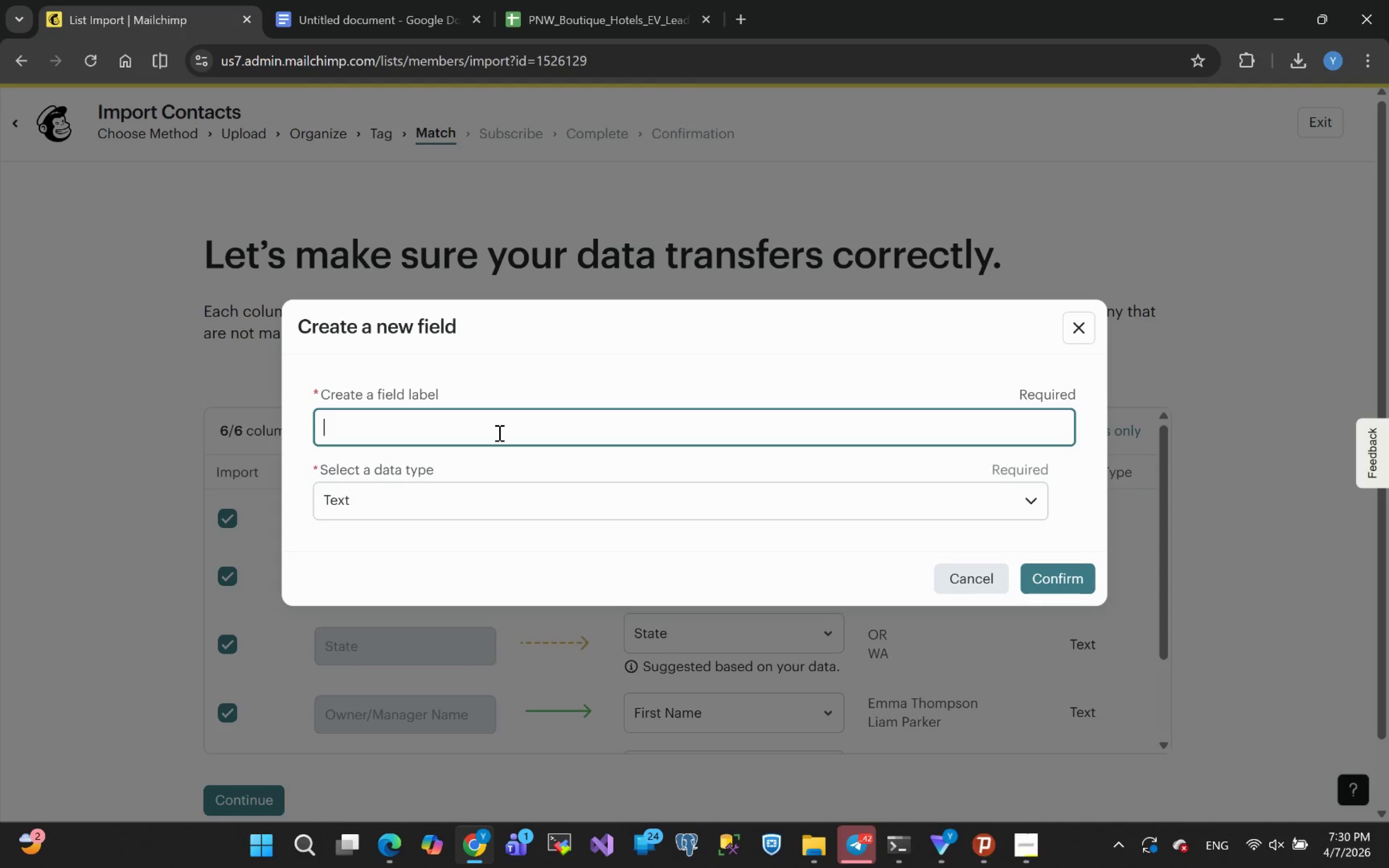 
type(STATE)
 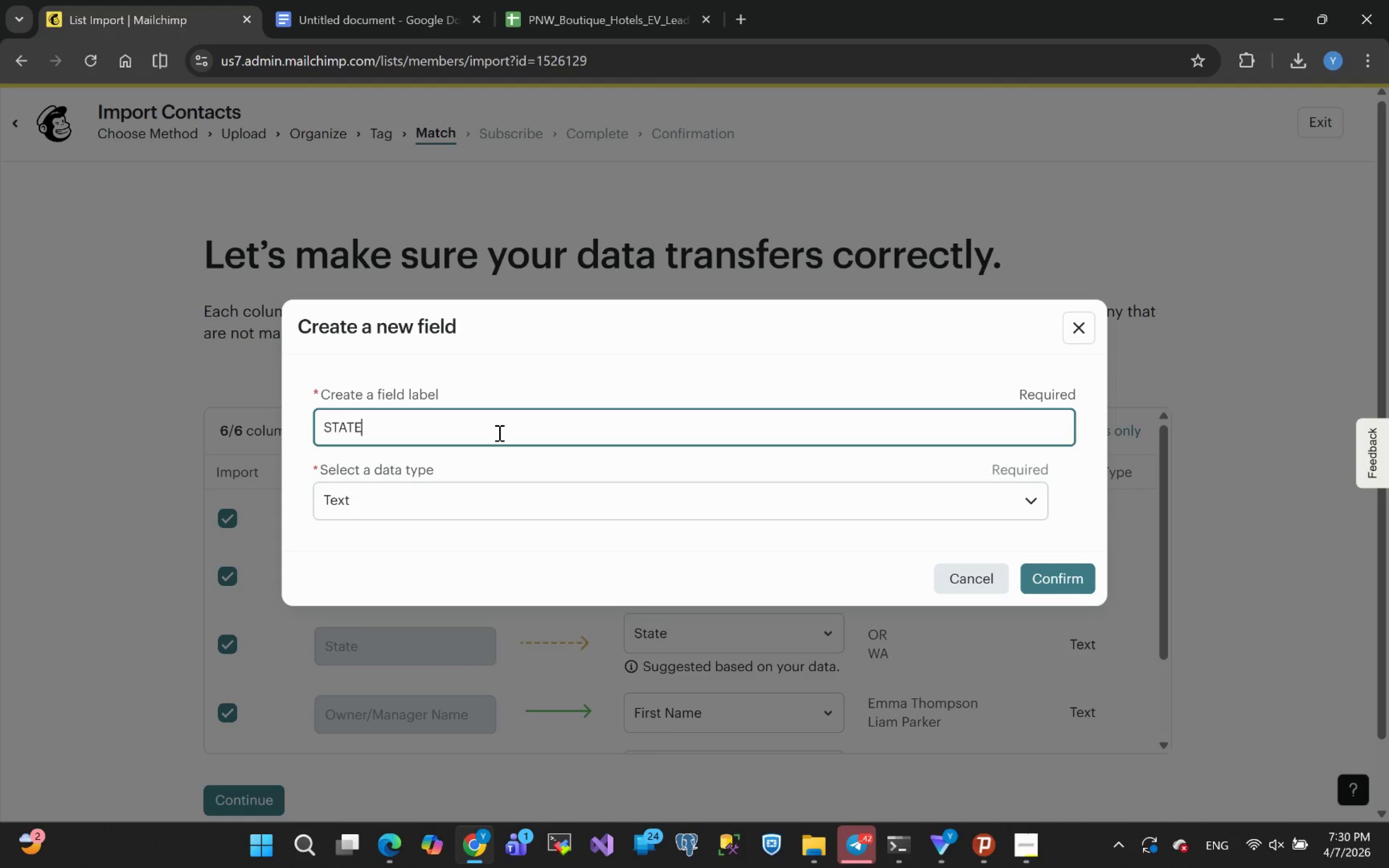 
wait(10.23)
 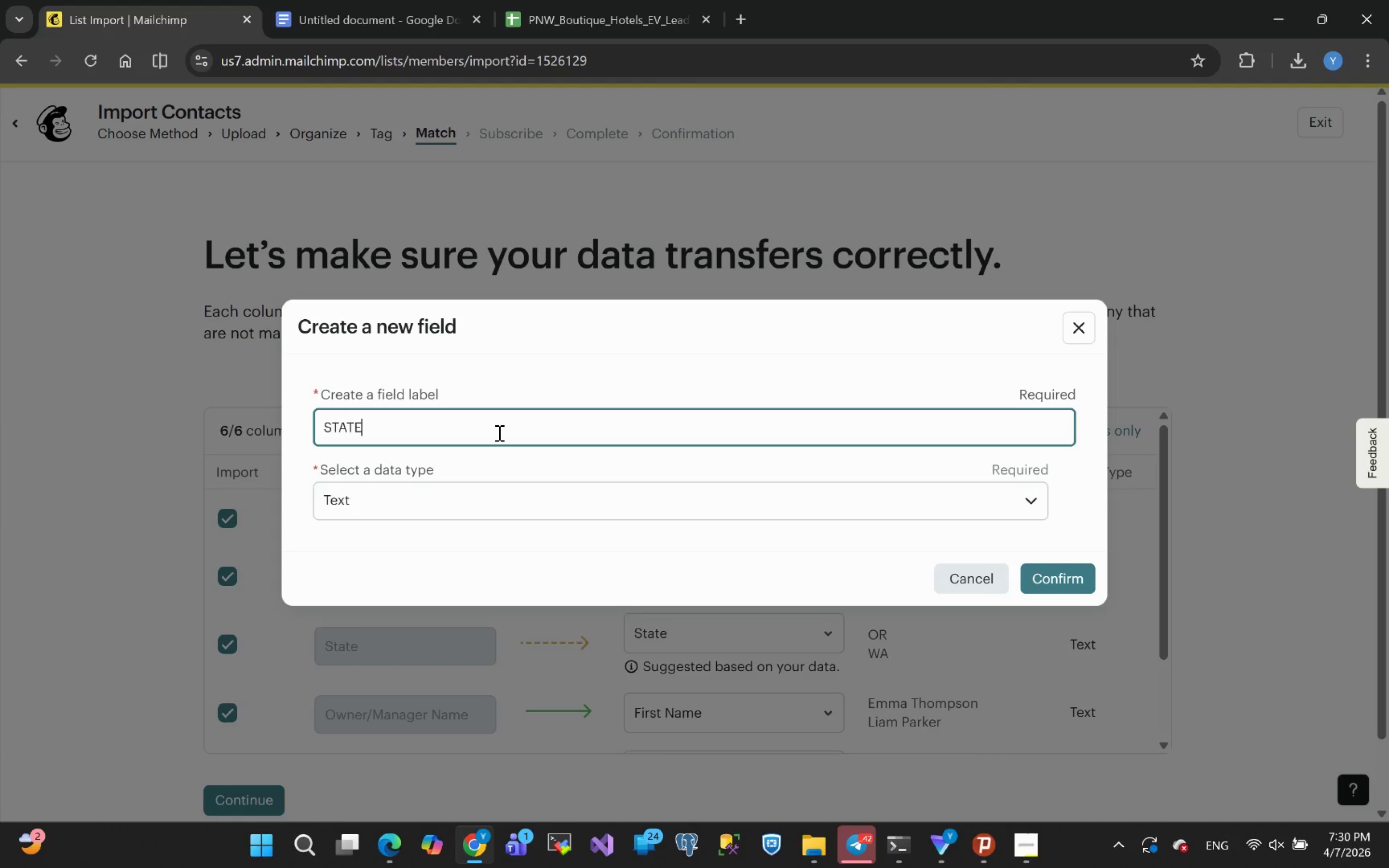 
left_click([1050, 577])
 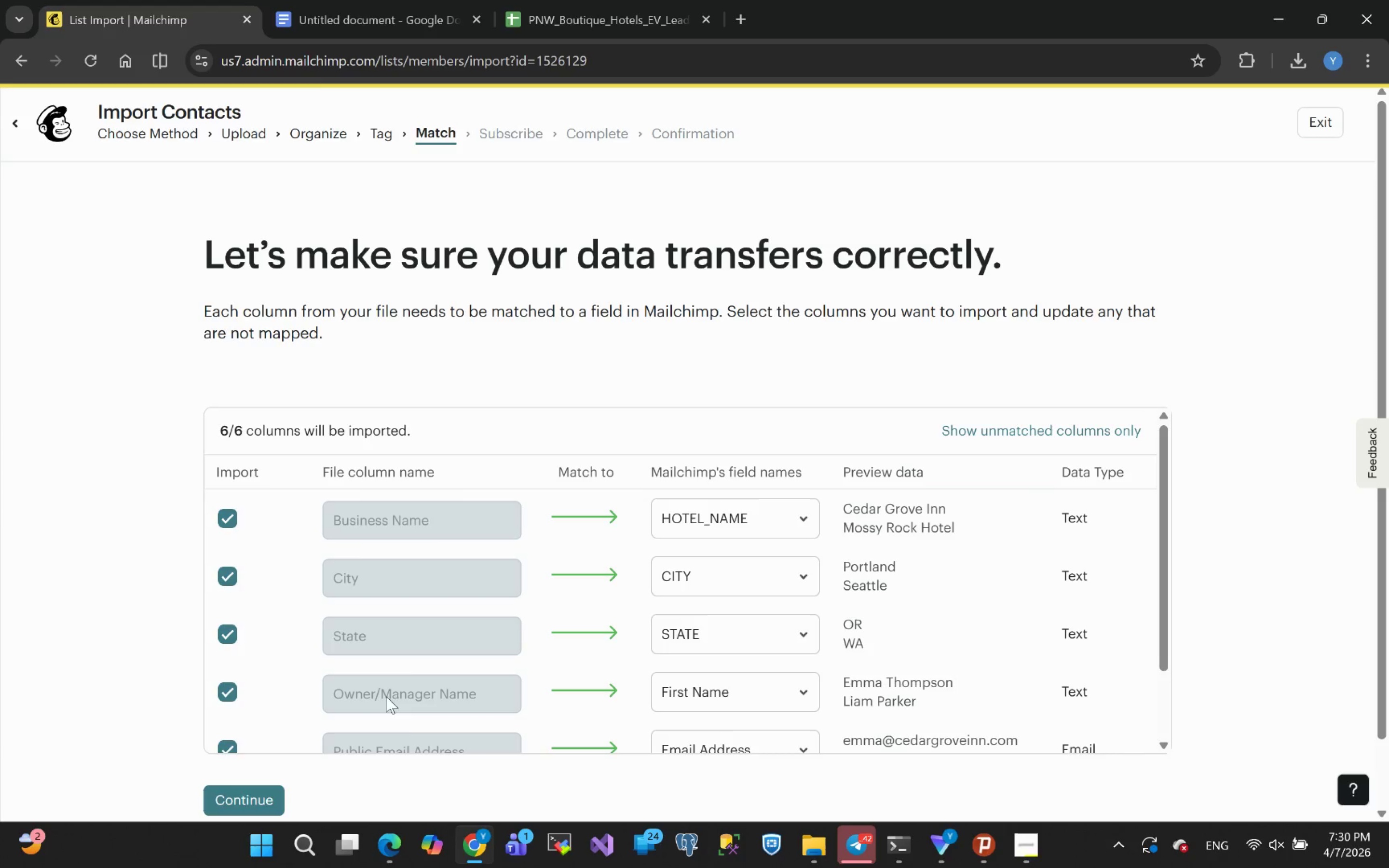 
scroll: coordinate [720, 663], scroll_direction: down, amount: 2.0
 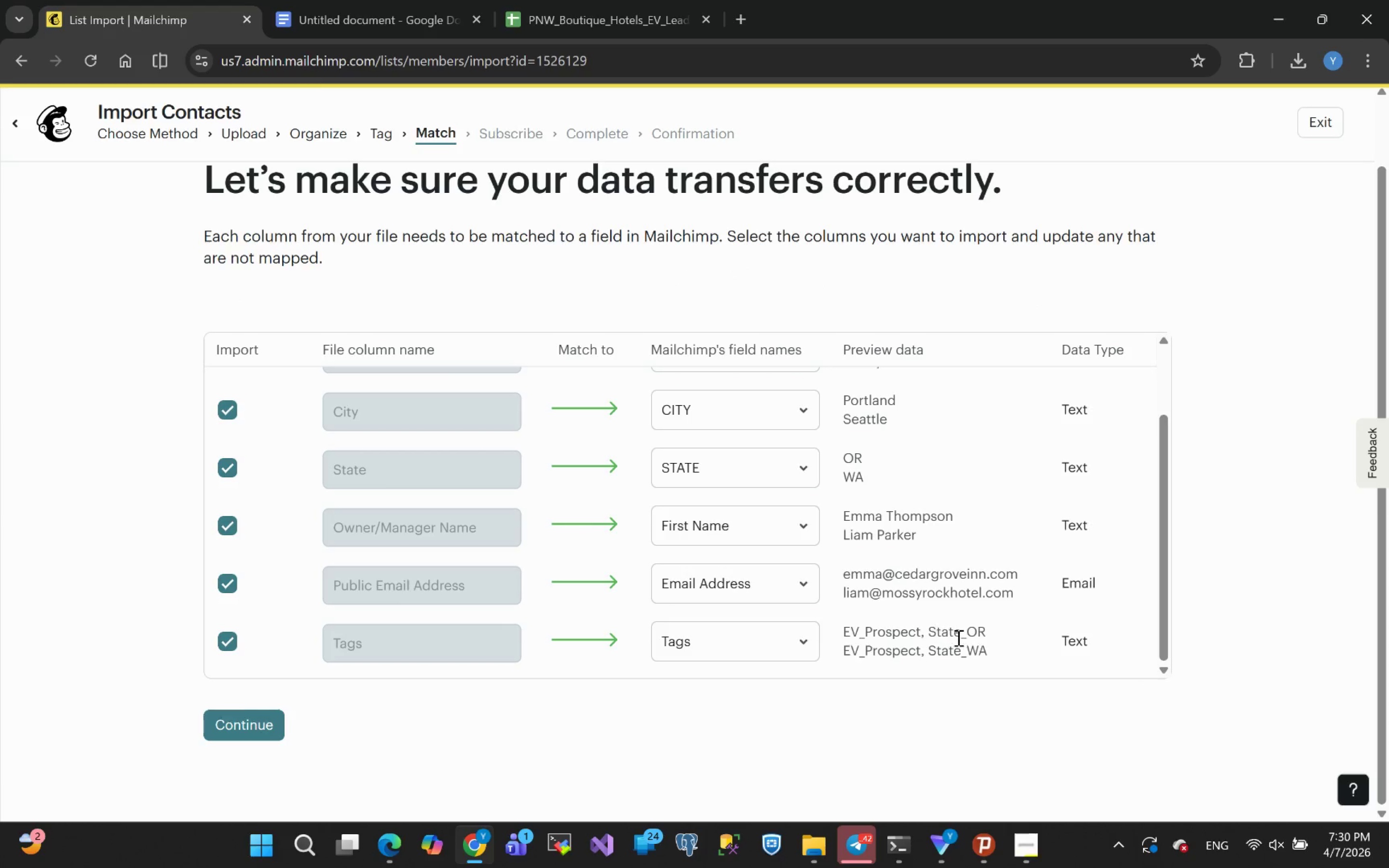 
scroll: coordinate [920, 642], scroll_direction: up, amount: 6.0
 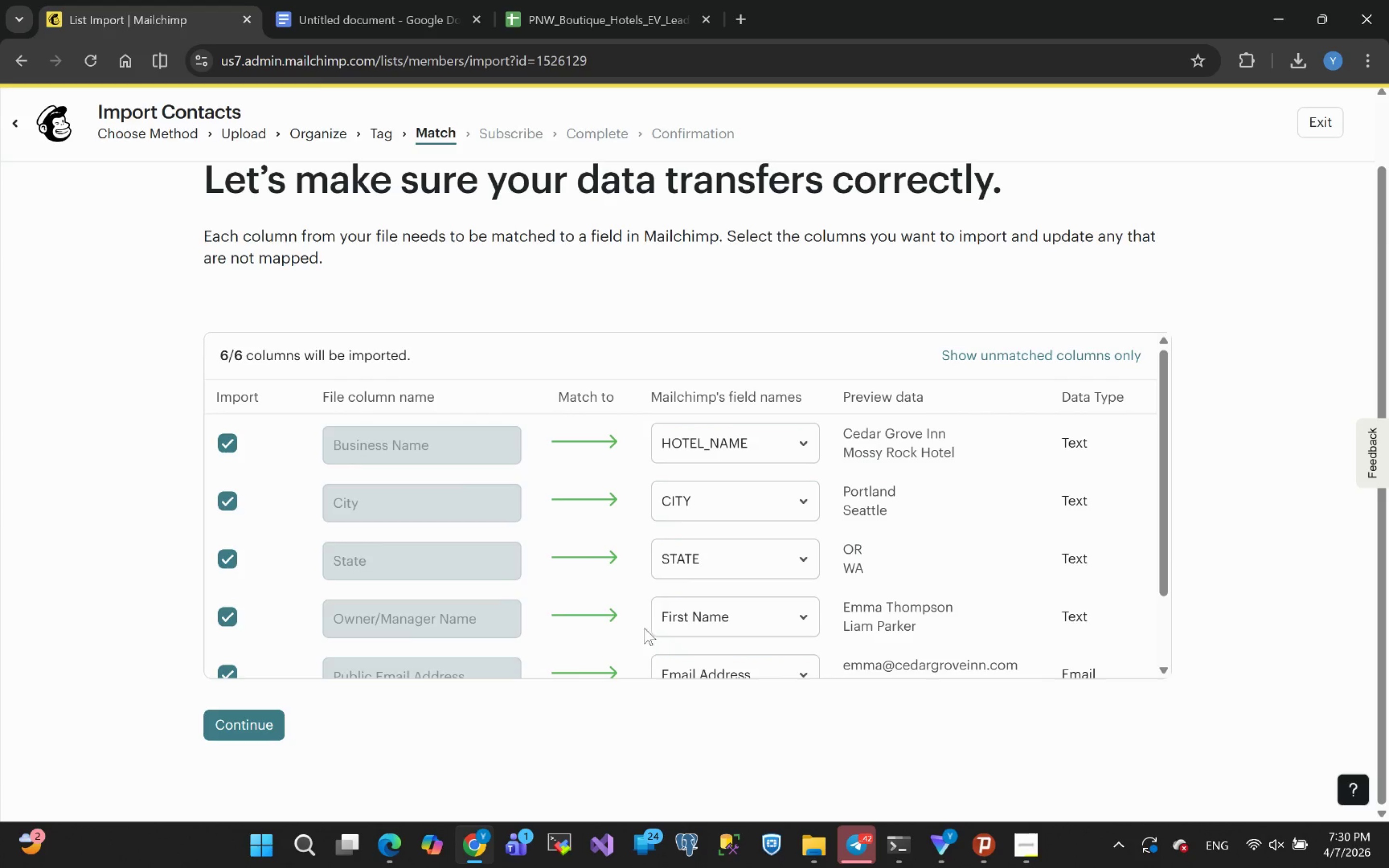 
scroll: coordinate [646, 612], scroll_direction: down, amount: 13.0
 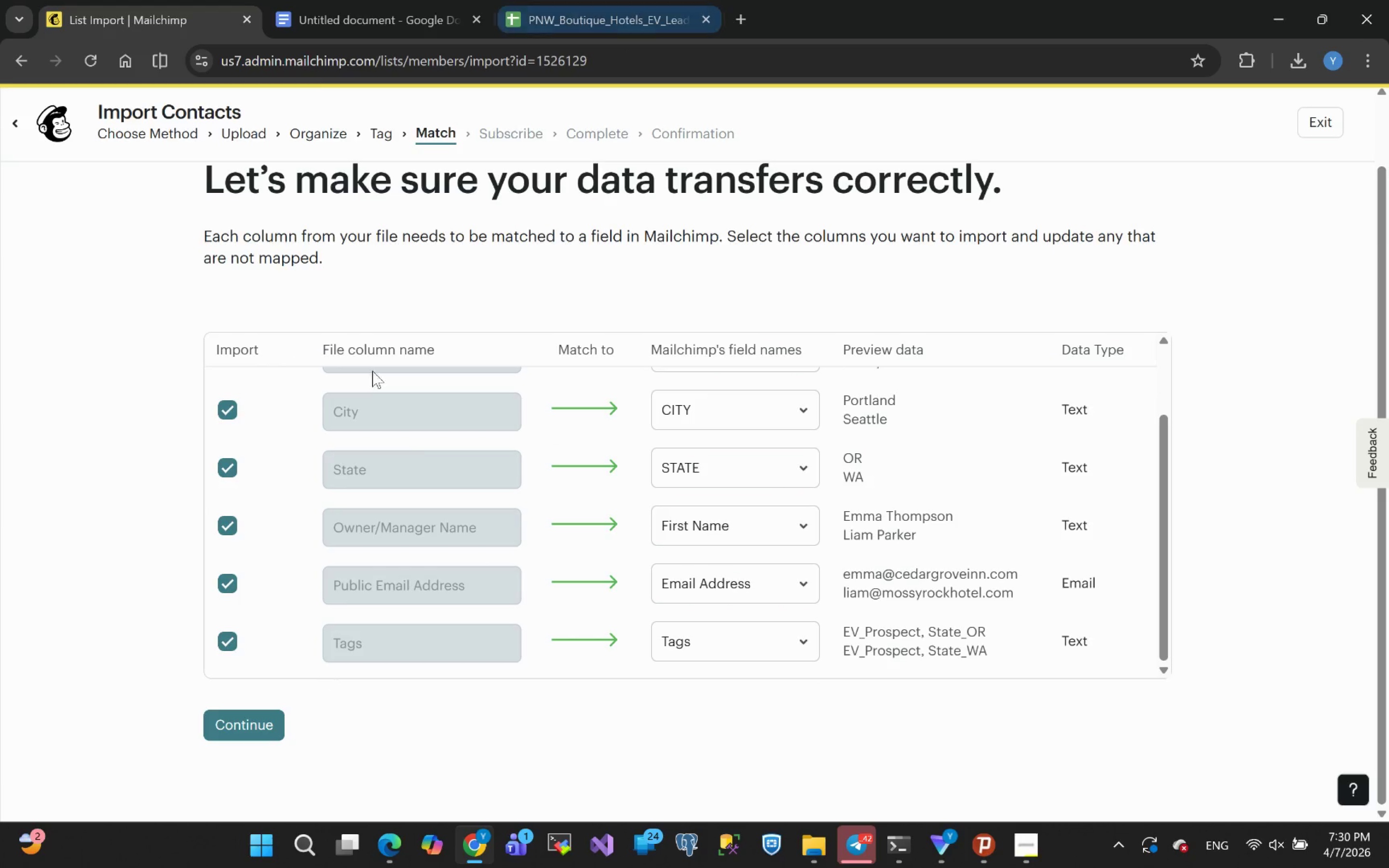 
scroll: coordinate [514, 643], scroll_direction: up, amount: 9.0
 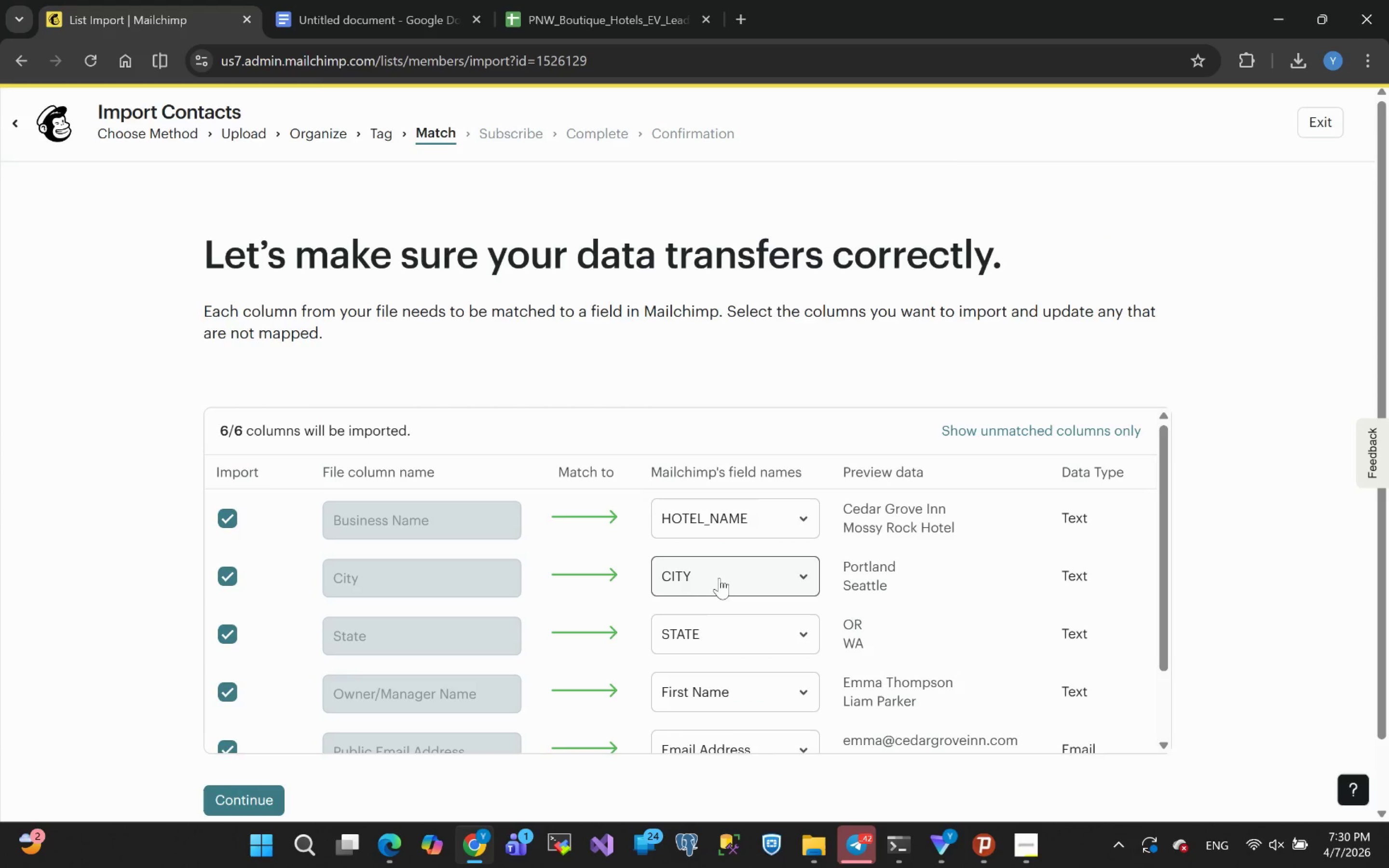 
scroll: coordinate [372, 648], scroll_direction: down, amount: 8.0
 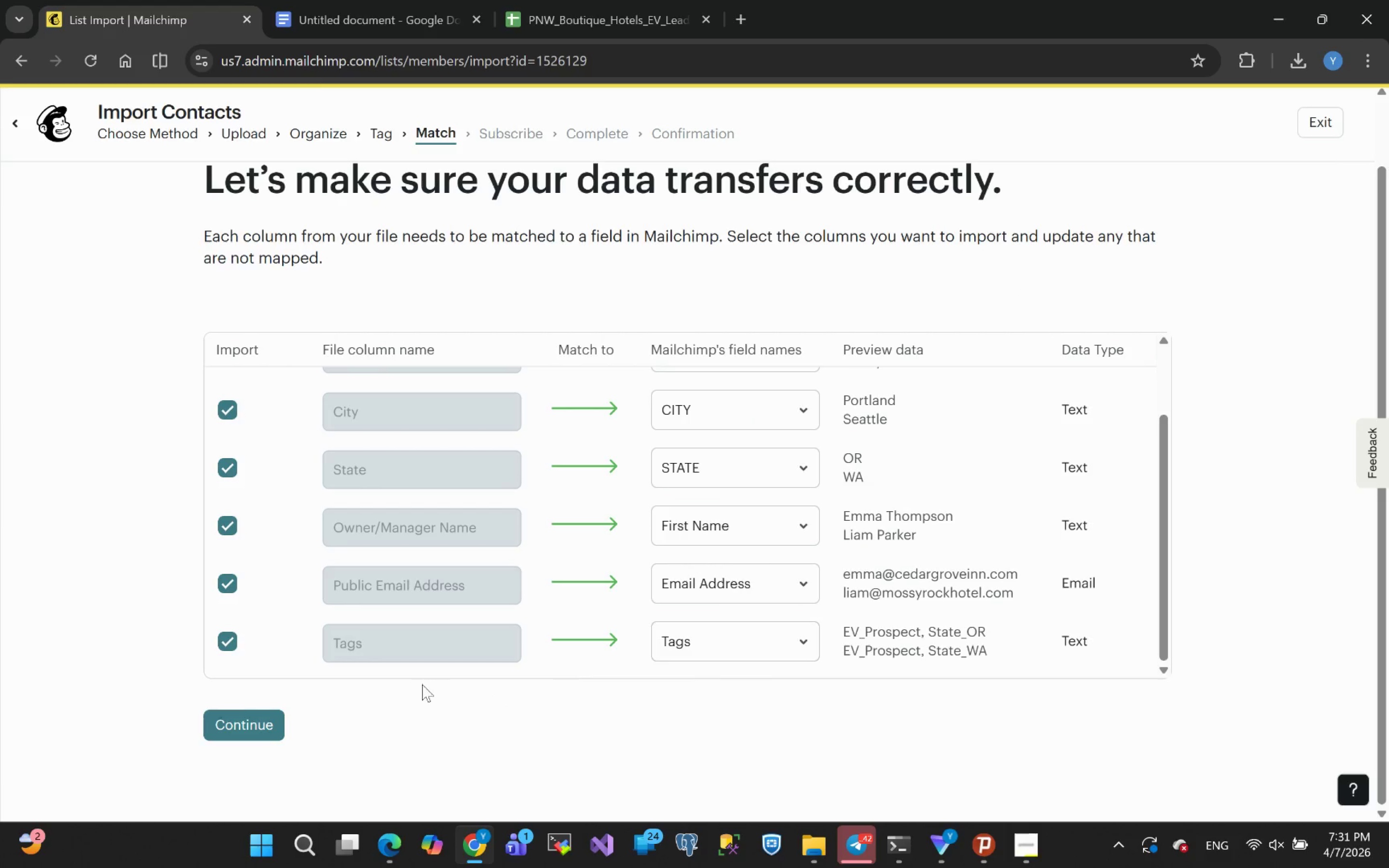 
left_click([247, 725])
 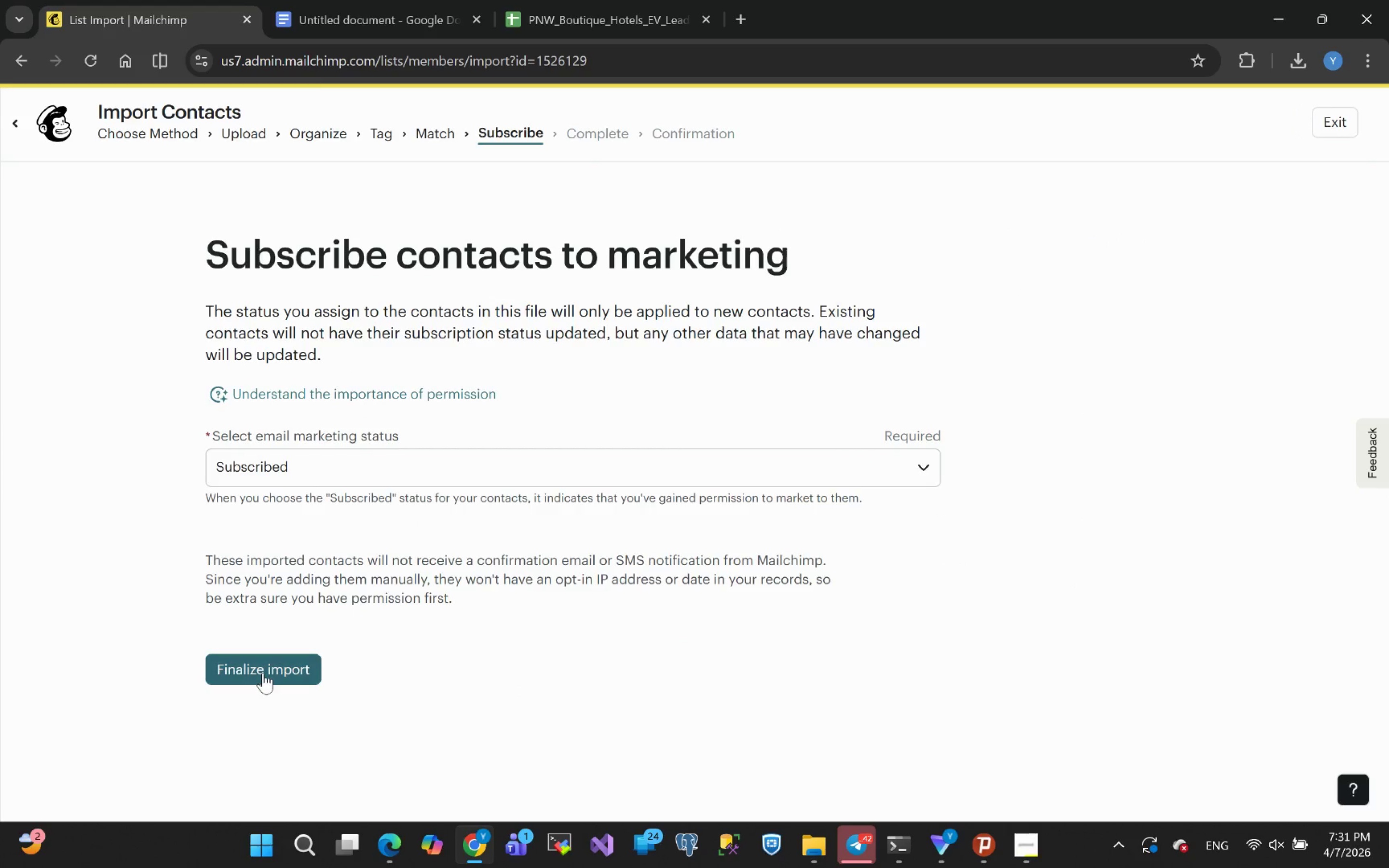 
wait(5.38)
 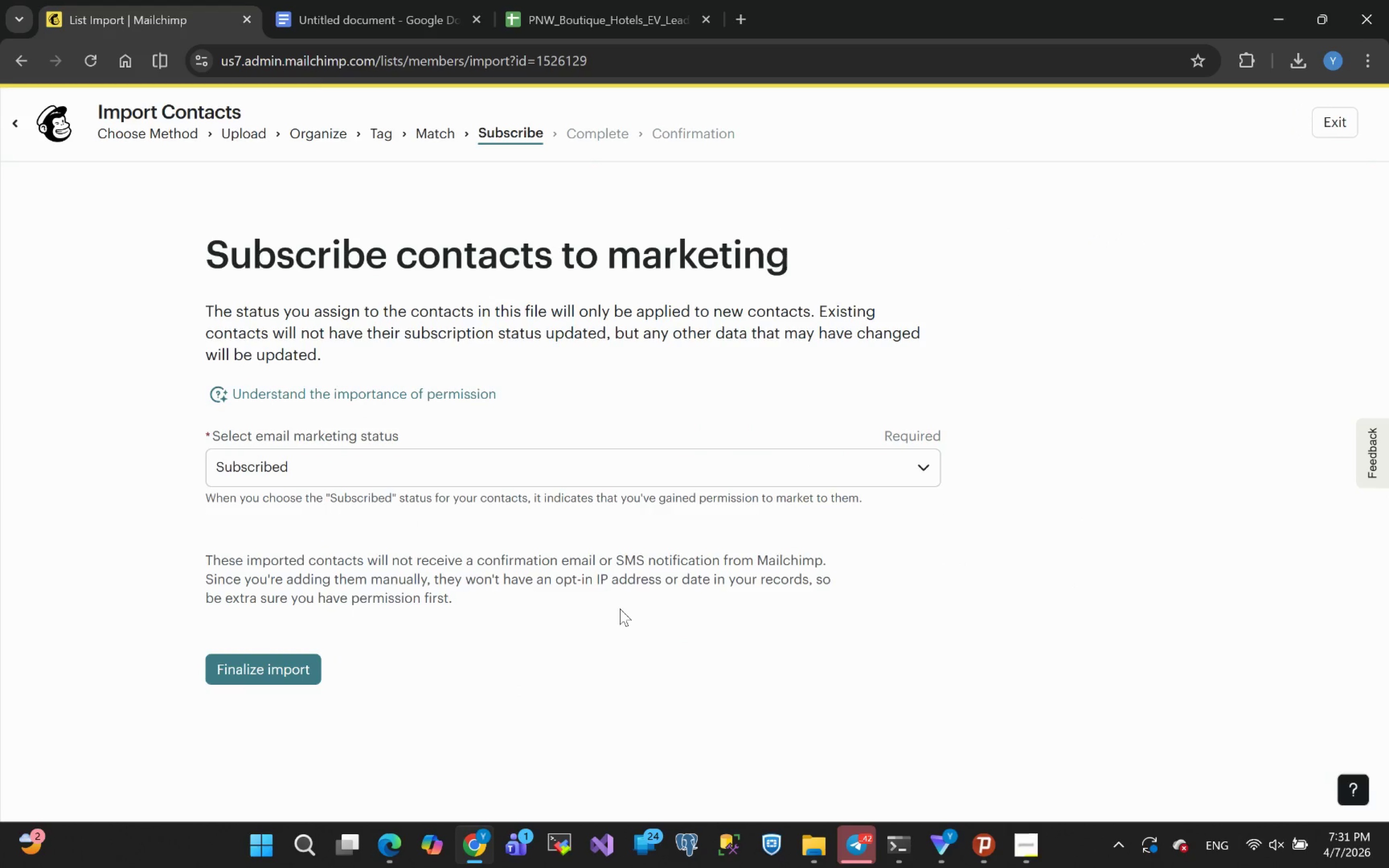 
left_click([268, 675])
 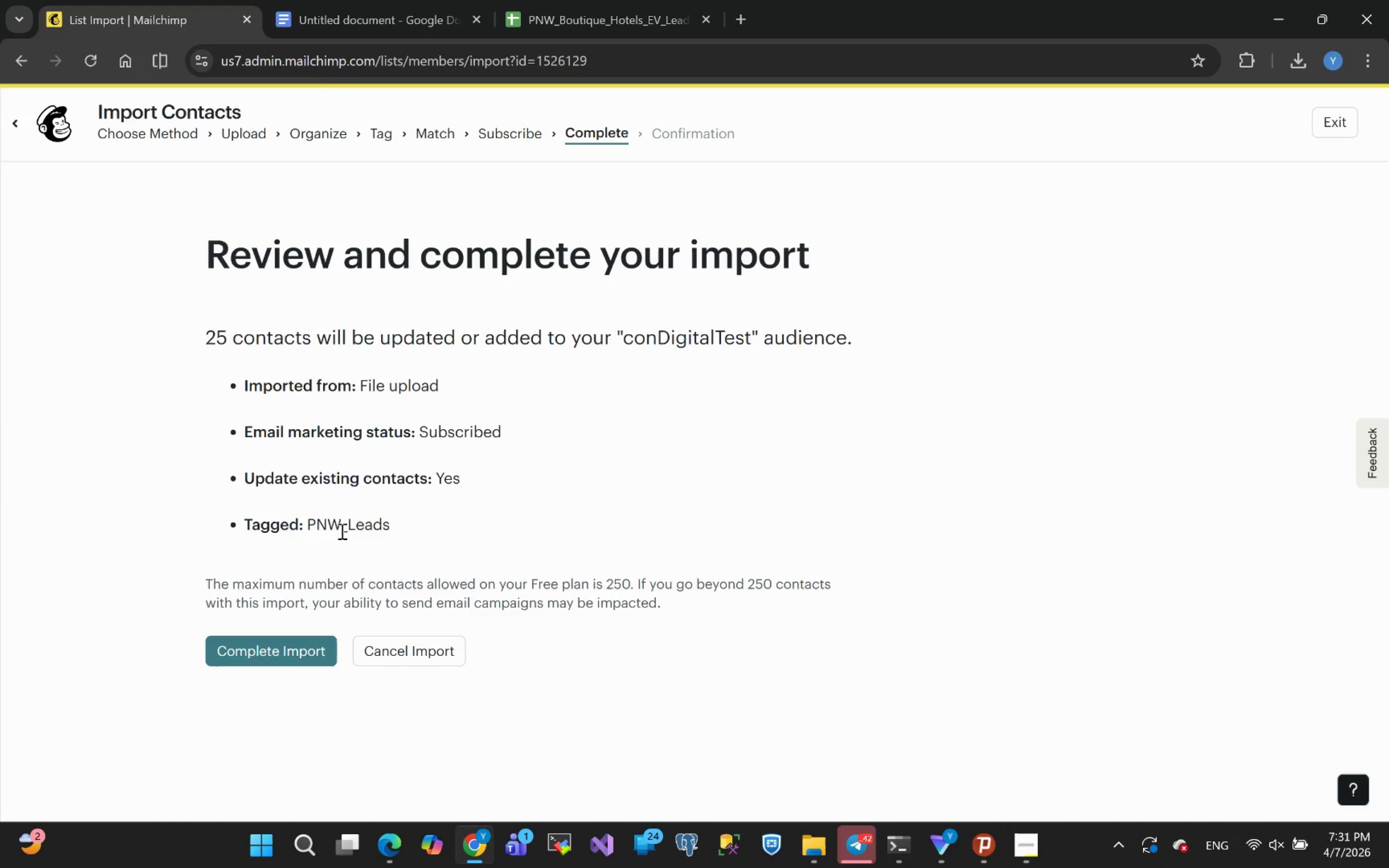 
wait(7.41)
 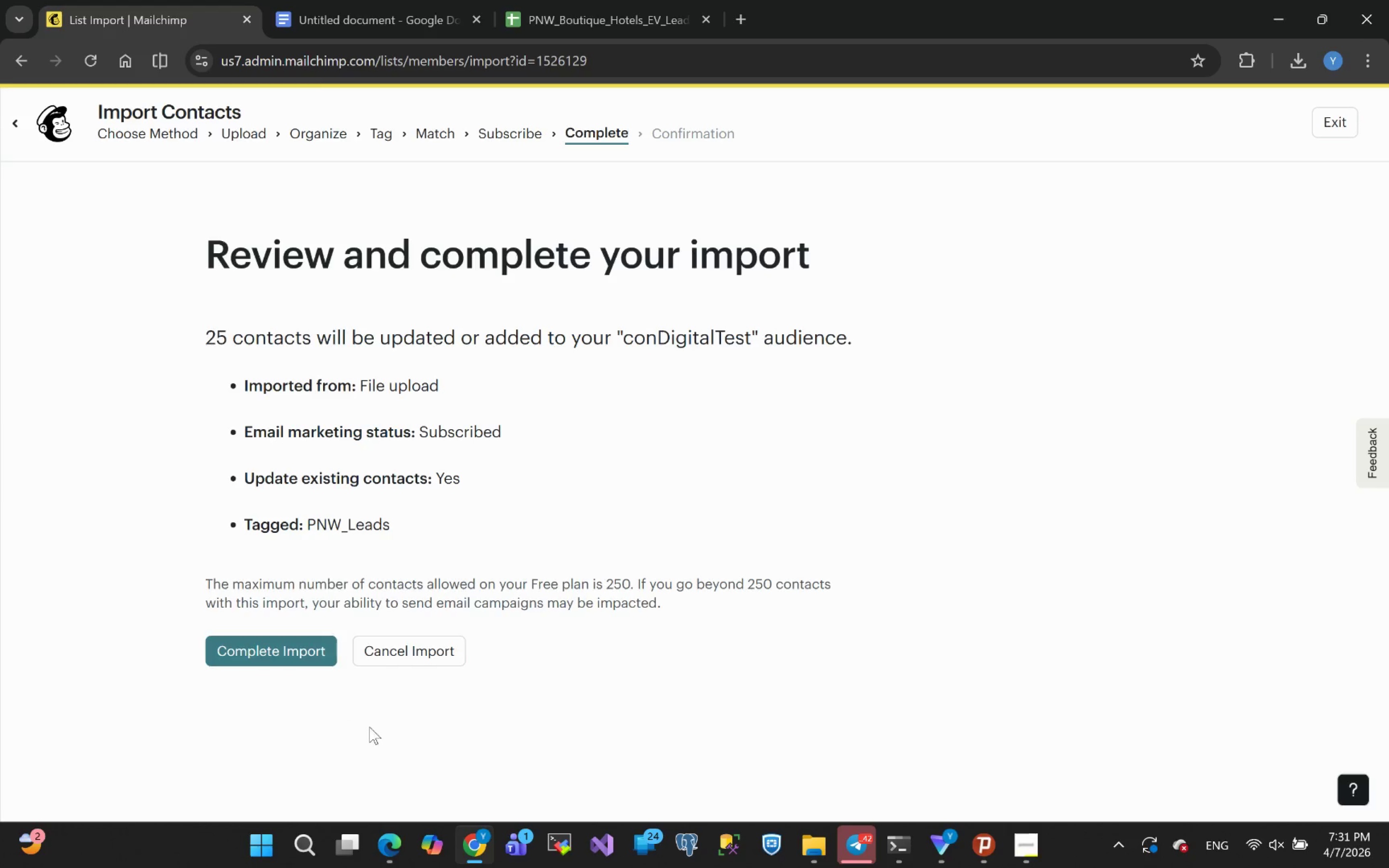 
left_click([276, 517])
 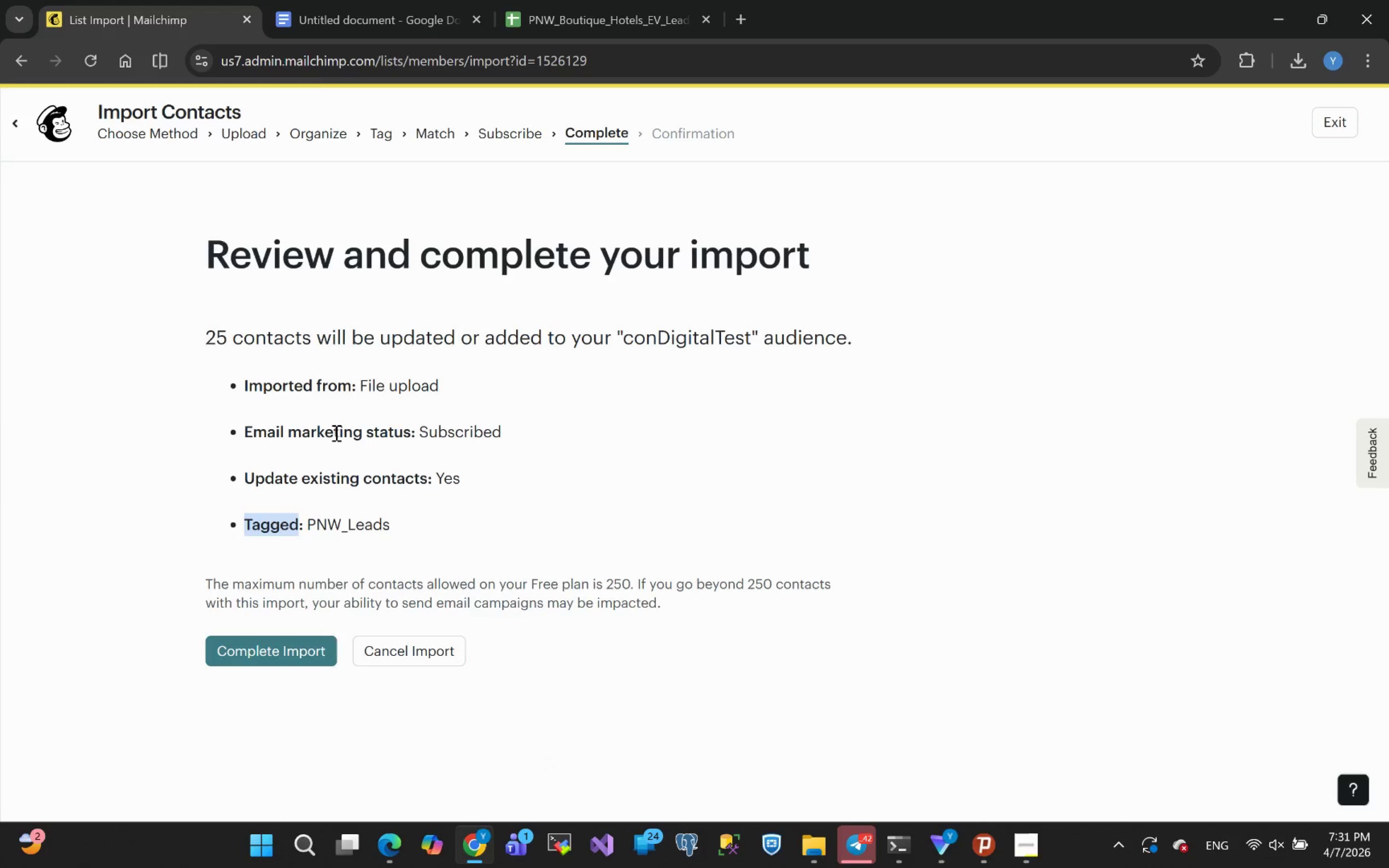 
left_click([259, 650])
 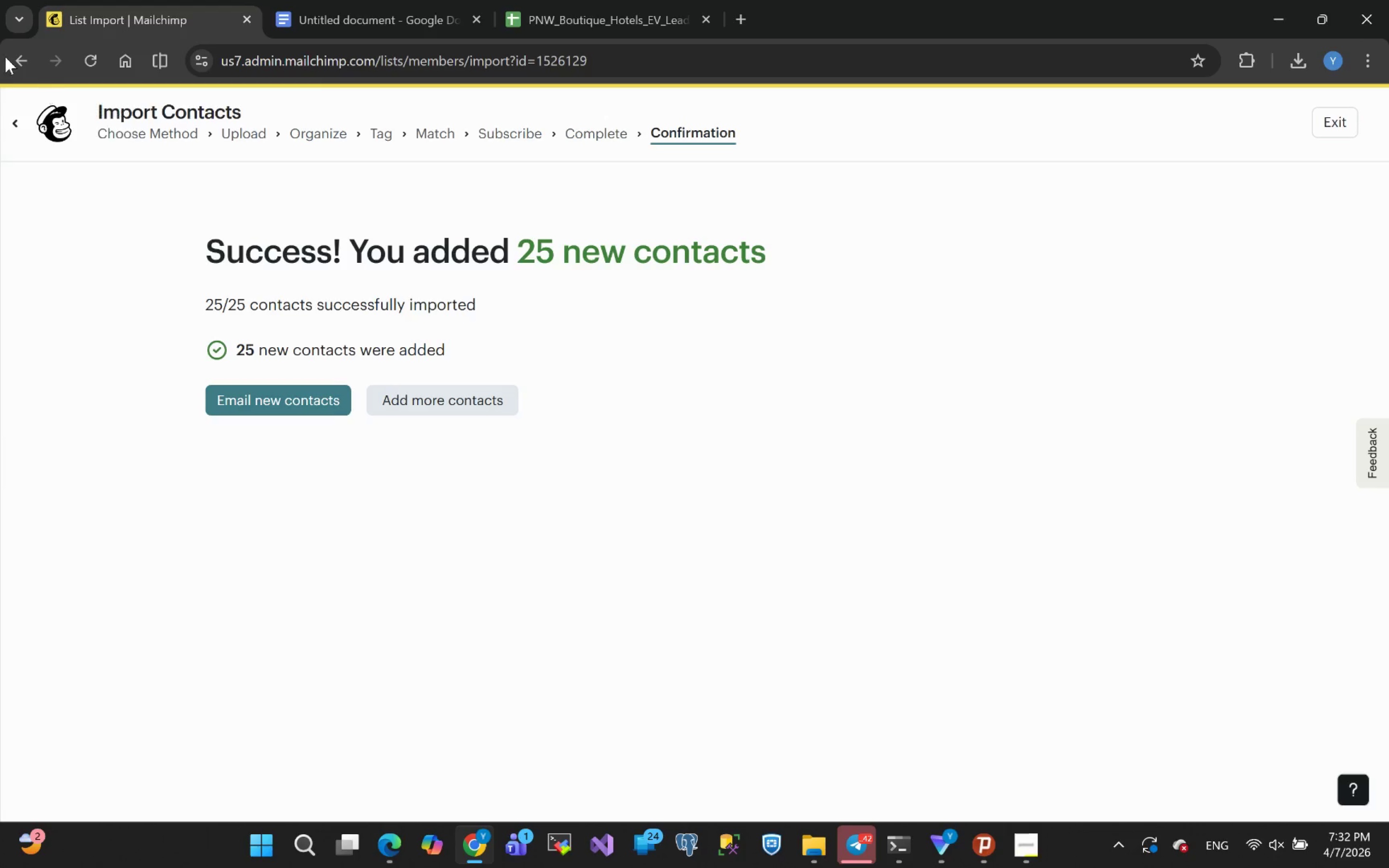 
wait(84.83)
 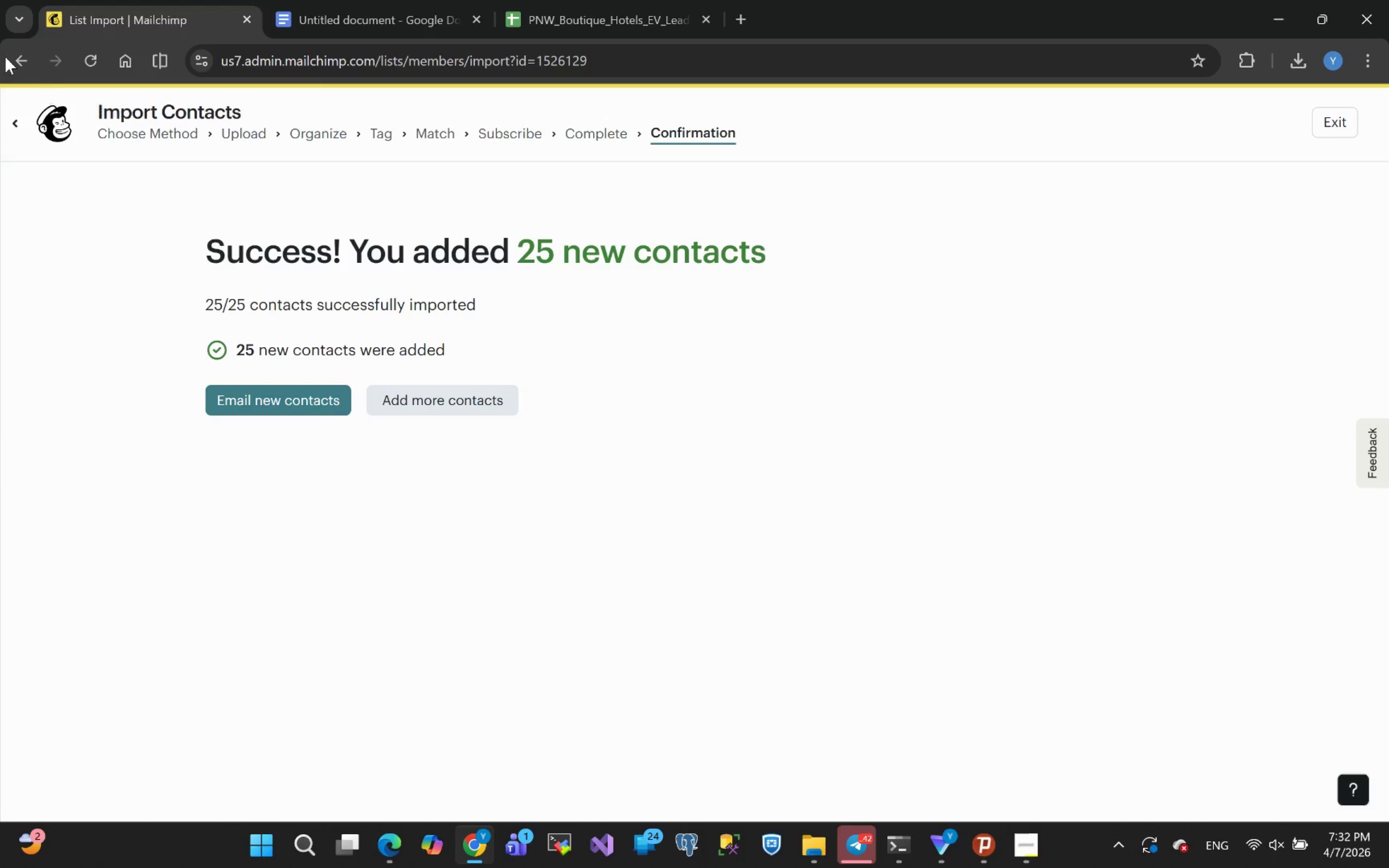 
left_click([1335, 119])
 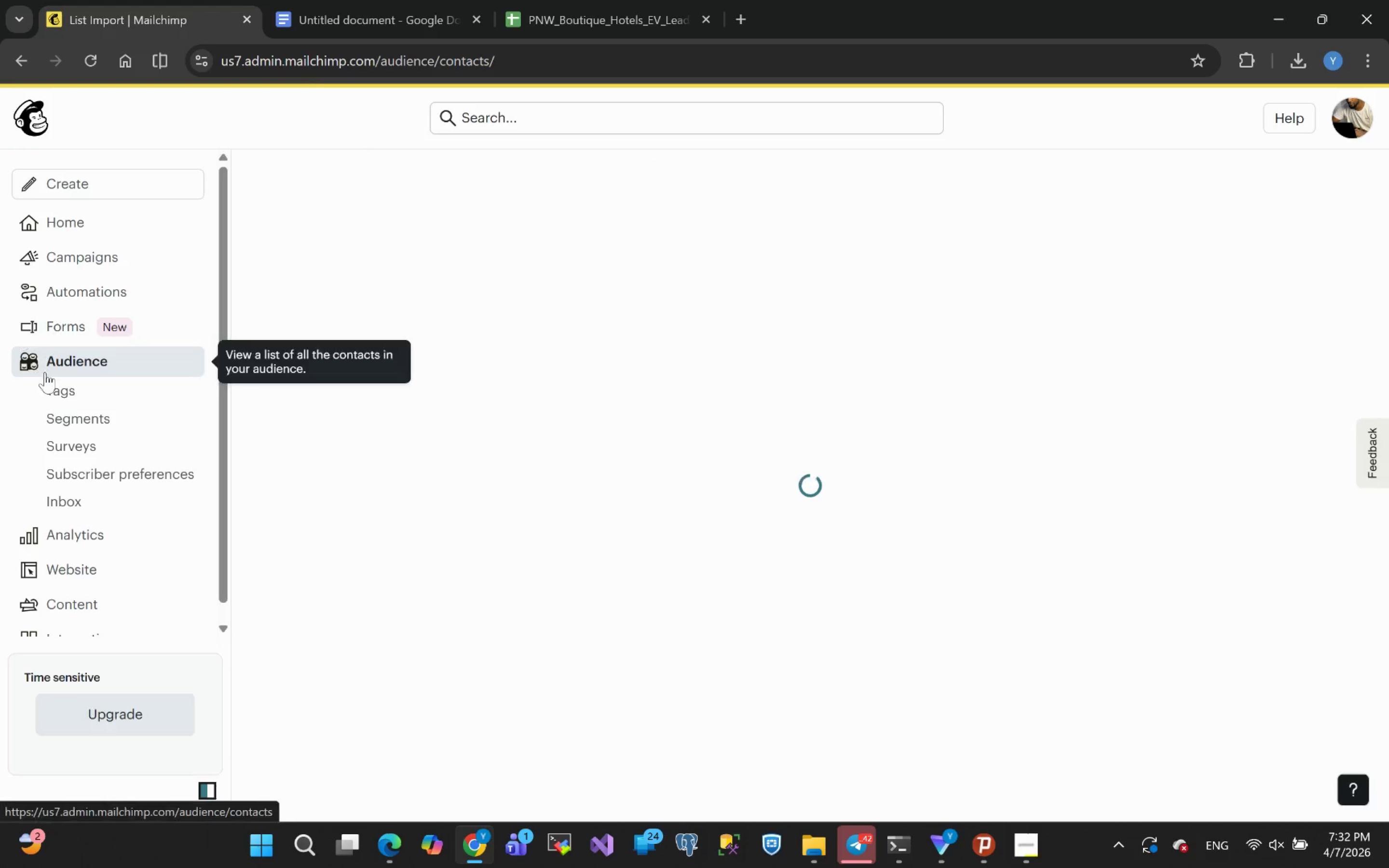 
scroll: coordinate [130, 444], scroll_direction: up, amount: 3.0
 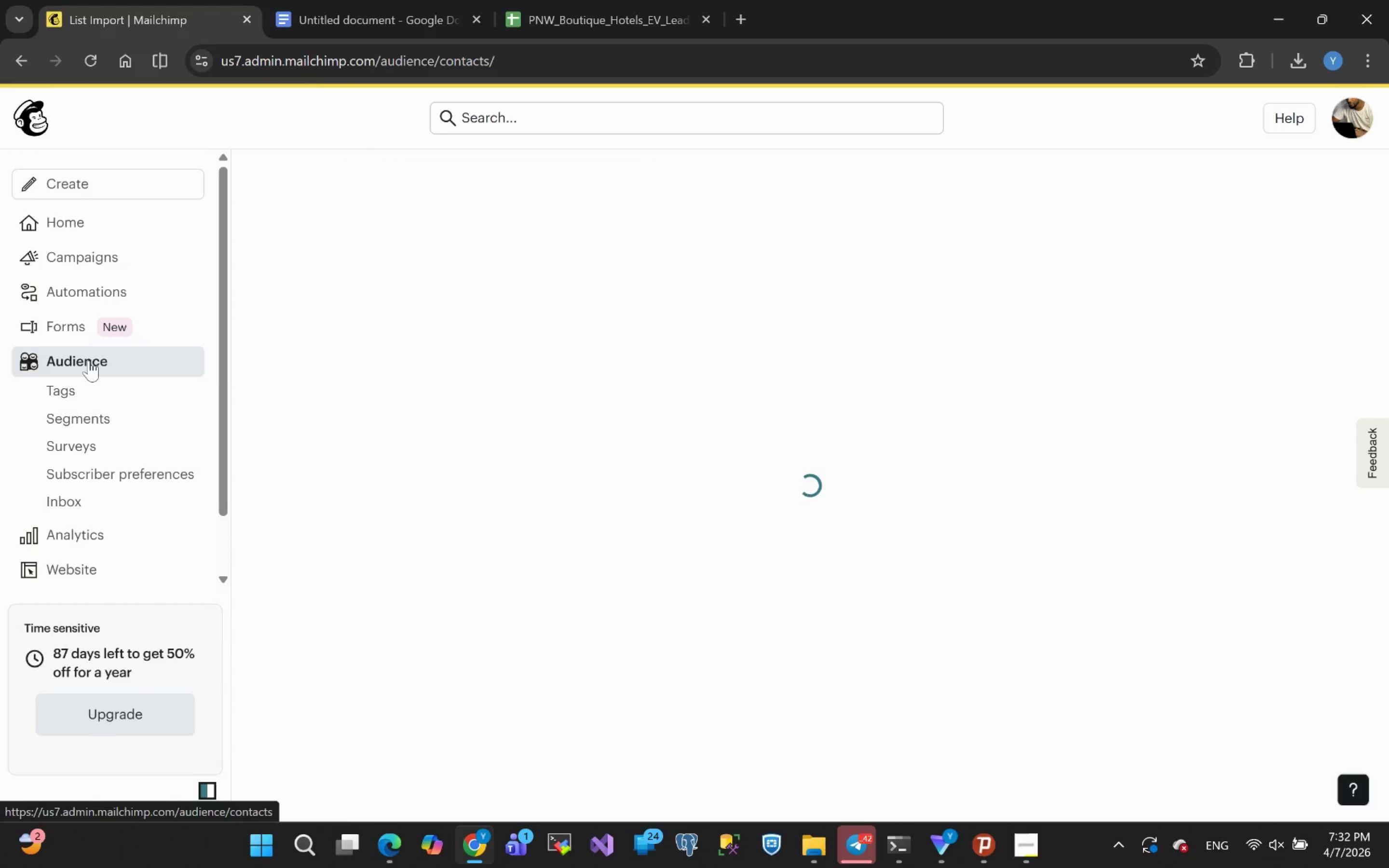 
left_click([90, 360])
 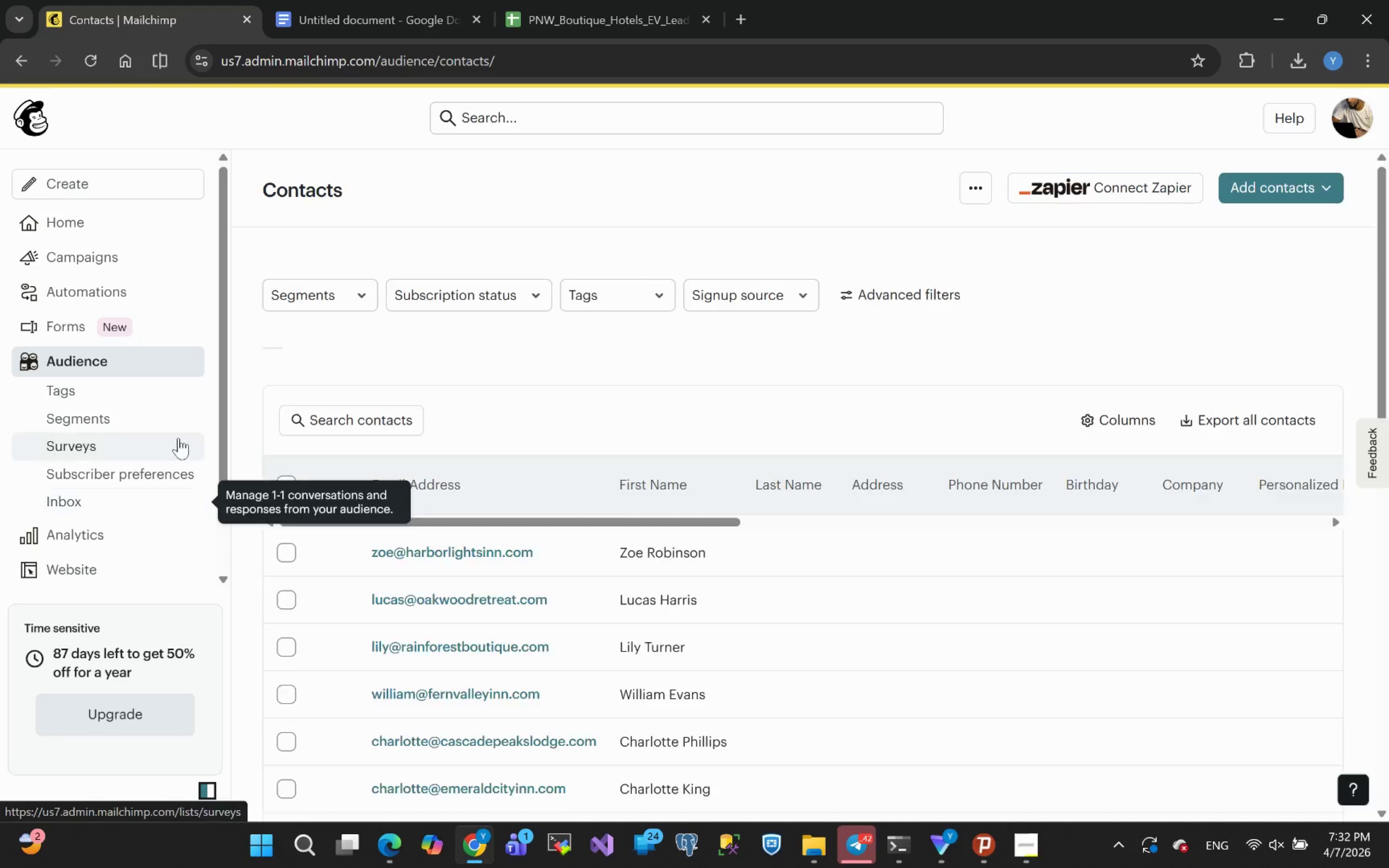 
wait(8.03)
 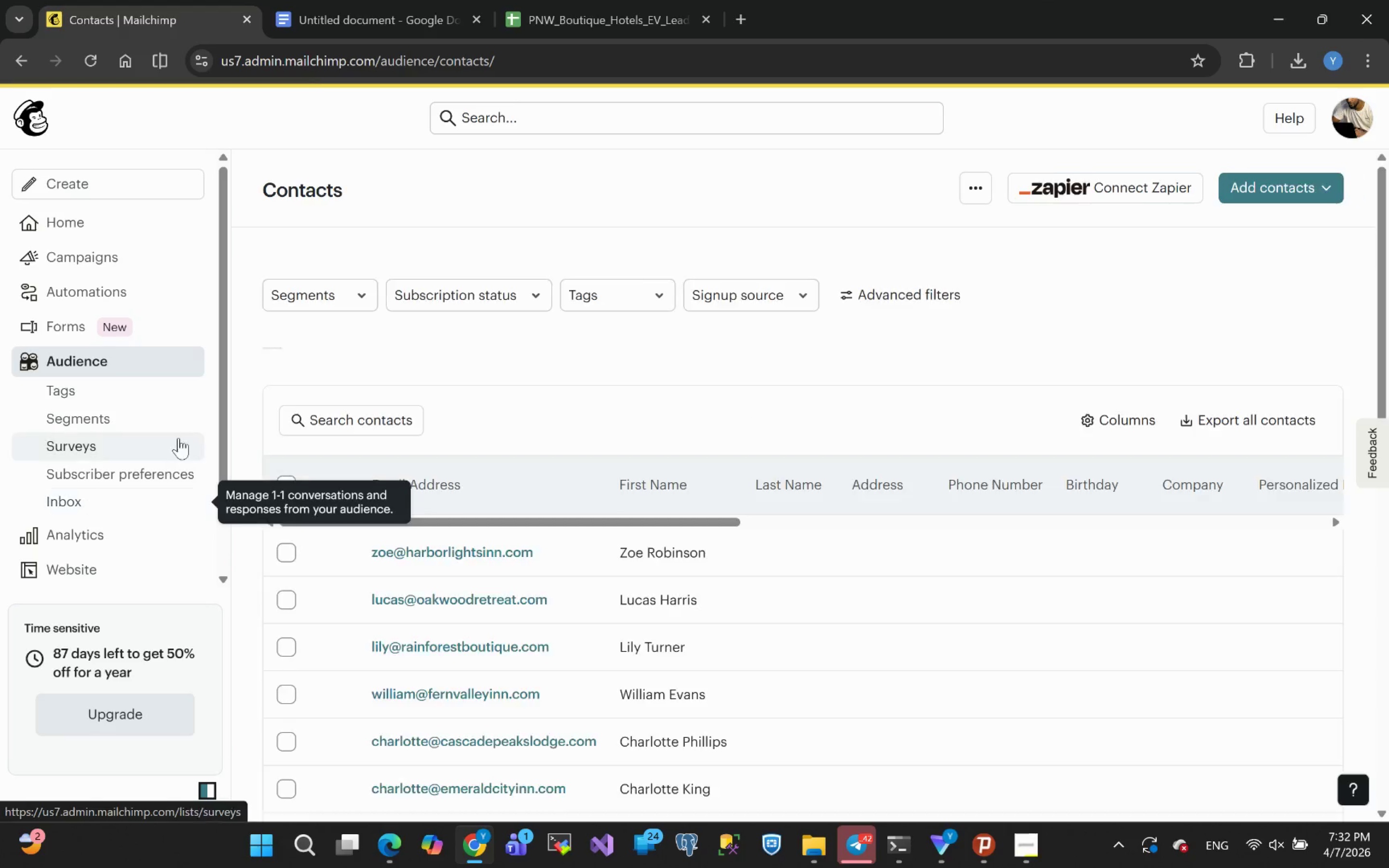 
scroll: coordinate [685, 606], scroll_direction: down, amount: 15.0
 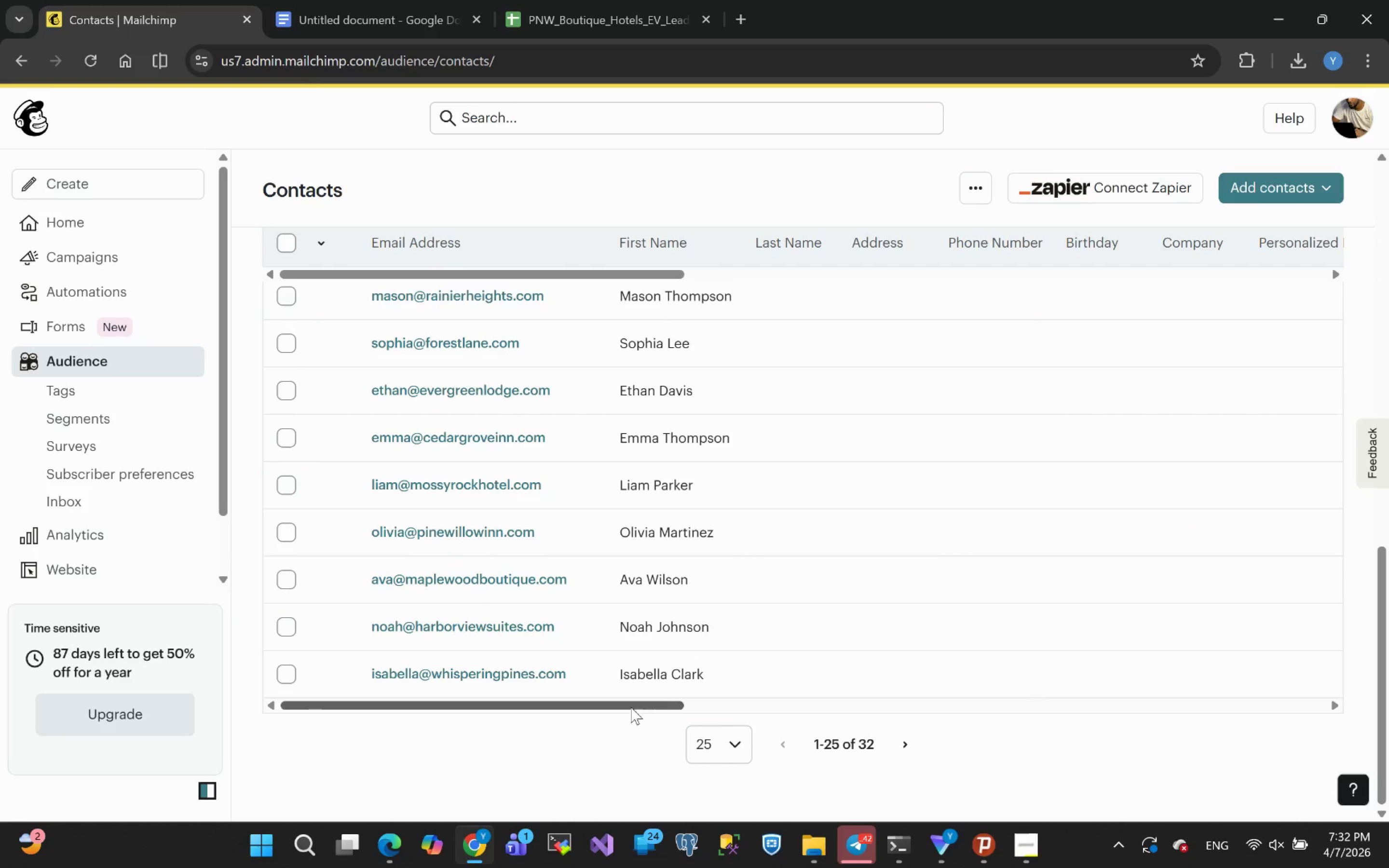 
left_click_drag(start_coordinate=[632, 706], to_coordinate=[1099, 656])
 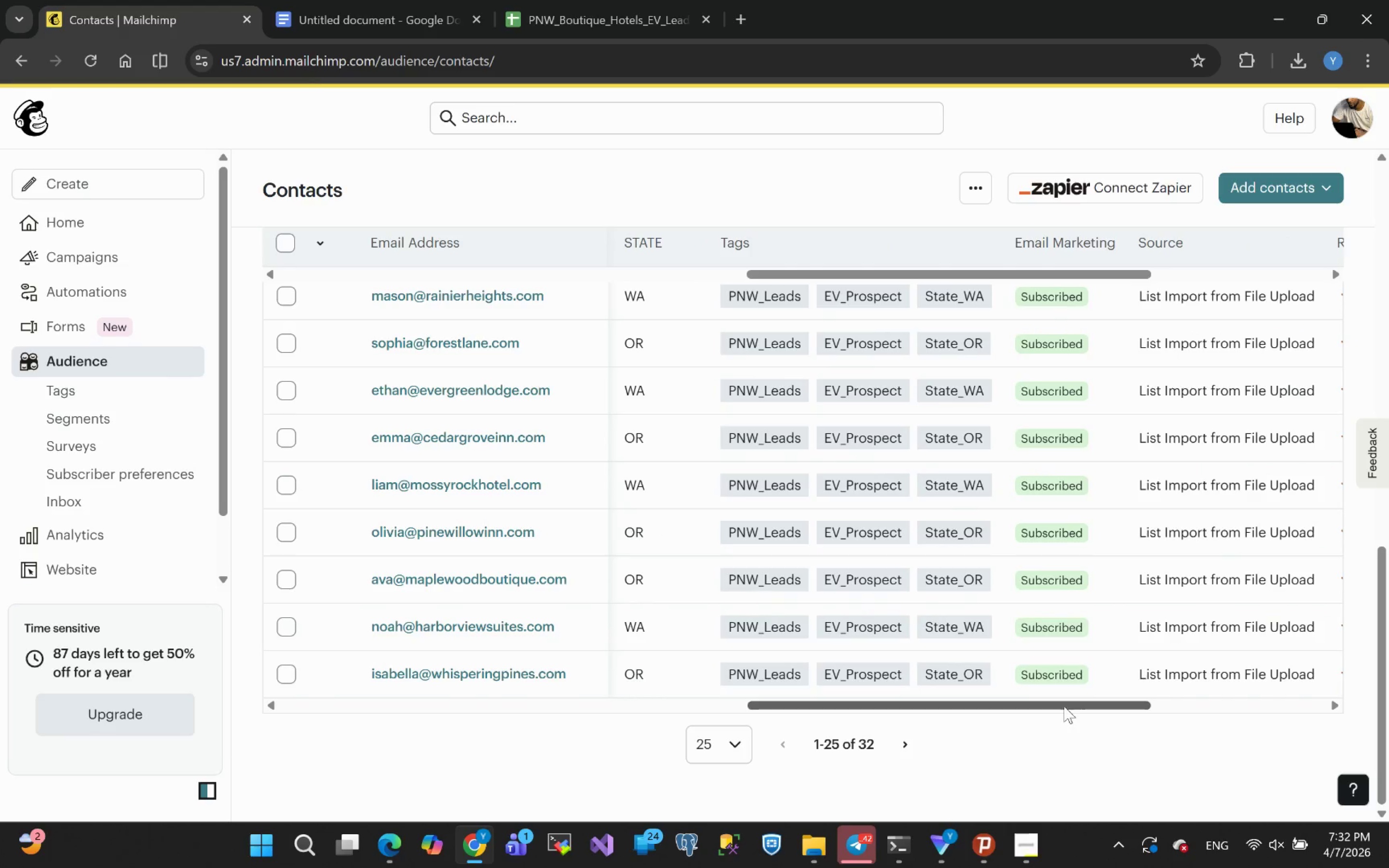 
left_click_drag(start_coordinate=[1067, 703], to_coordinate=[522, 722])
 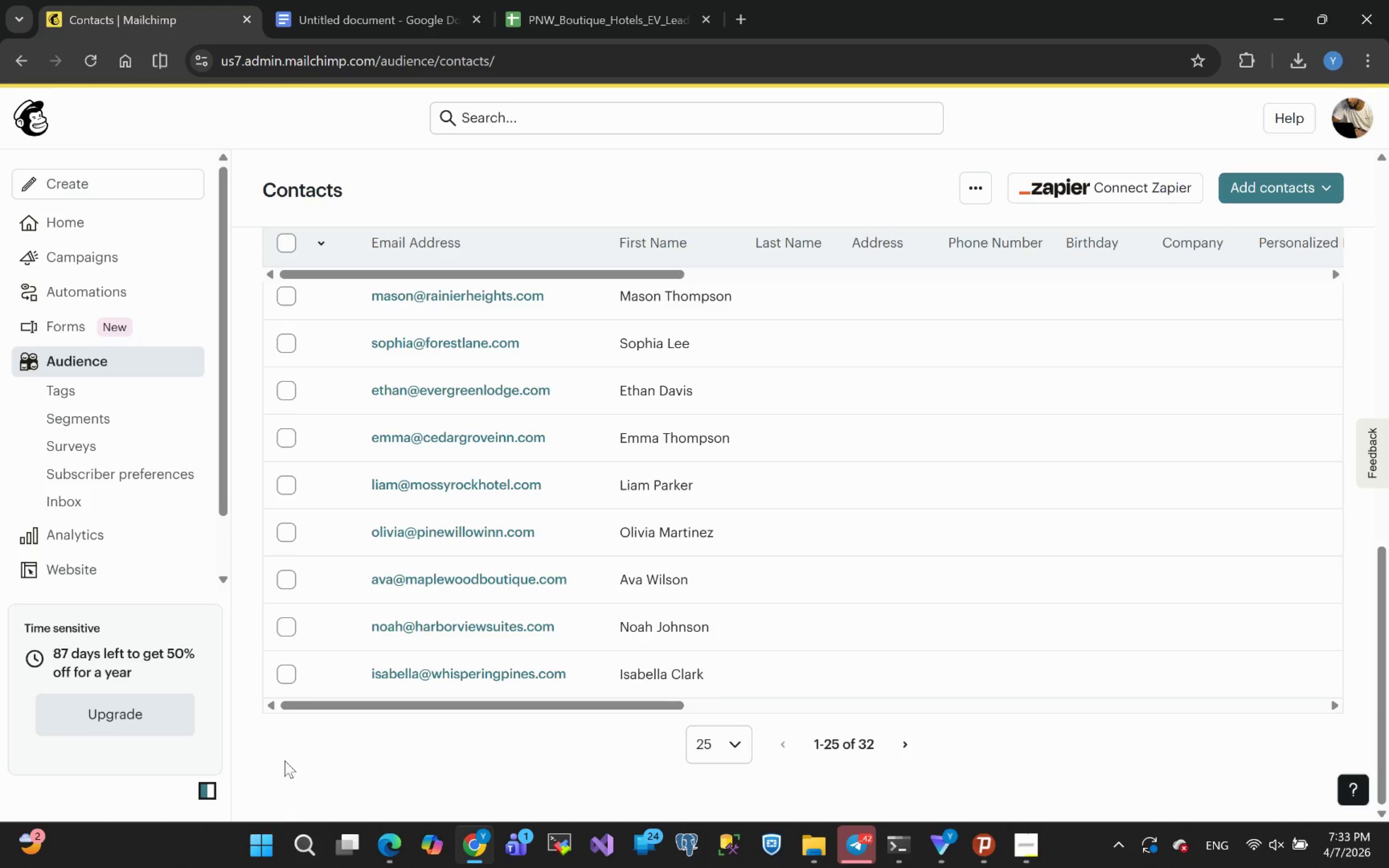 
left_click_drag(start_coordinate=[319, 703], to_coordinate=[353, 782])
 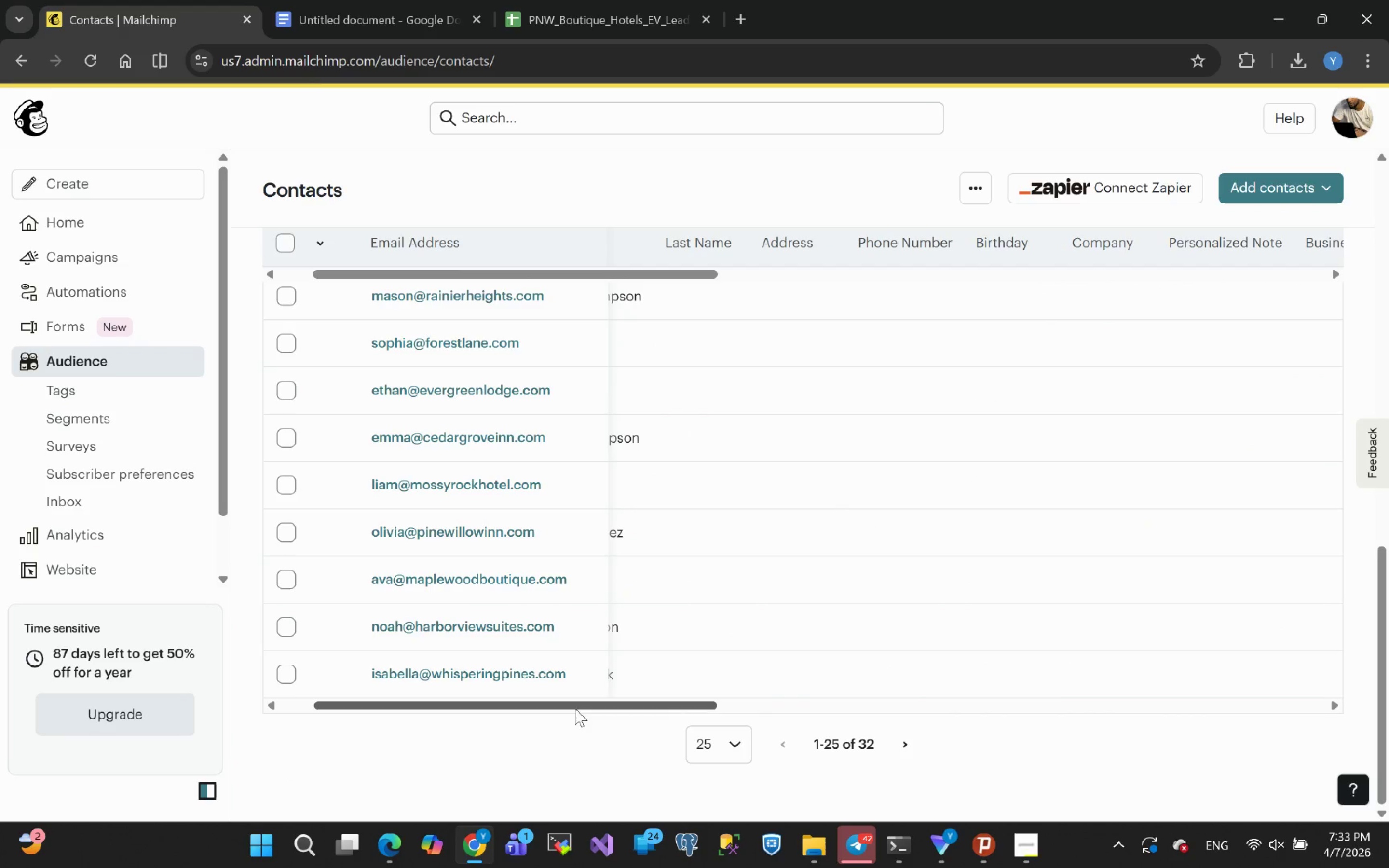 
left_click_drag(start_coordinate=[577, 707], to_coordinate=[456, 716])
 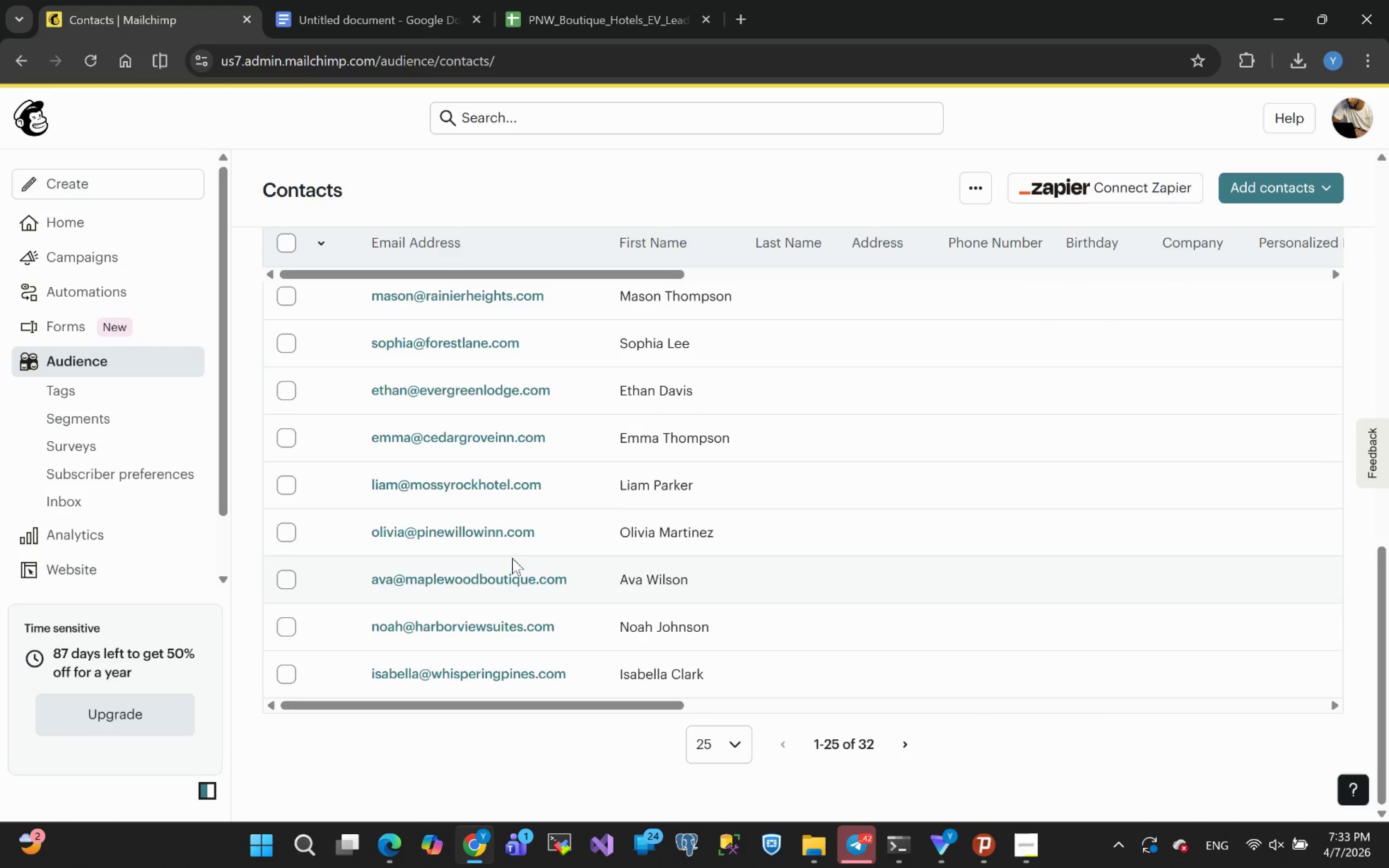 
scroll: coordinate [513, 501], scroll_direction: down, amount: 4.0
 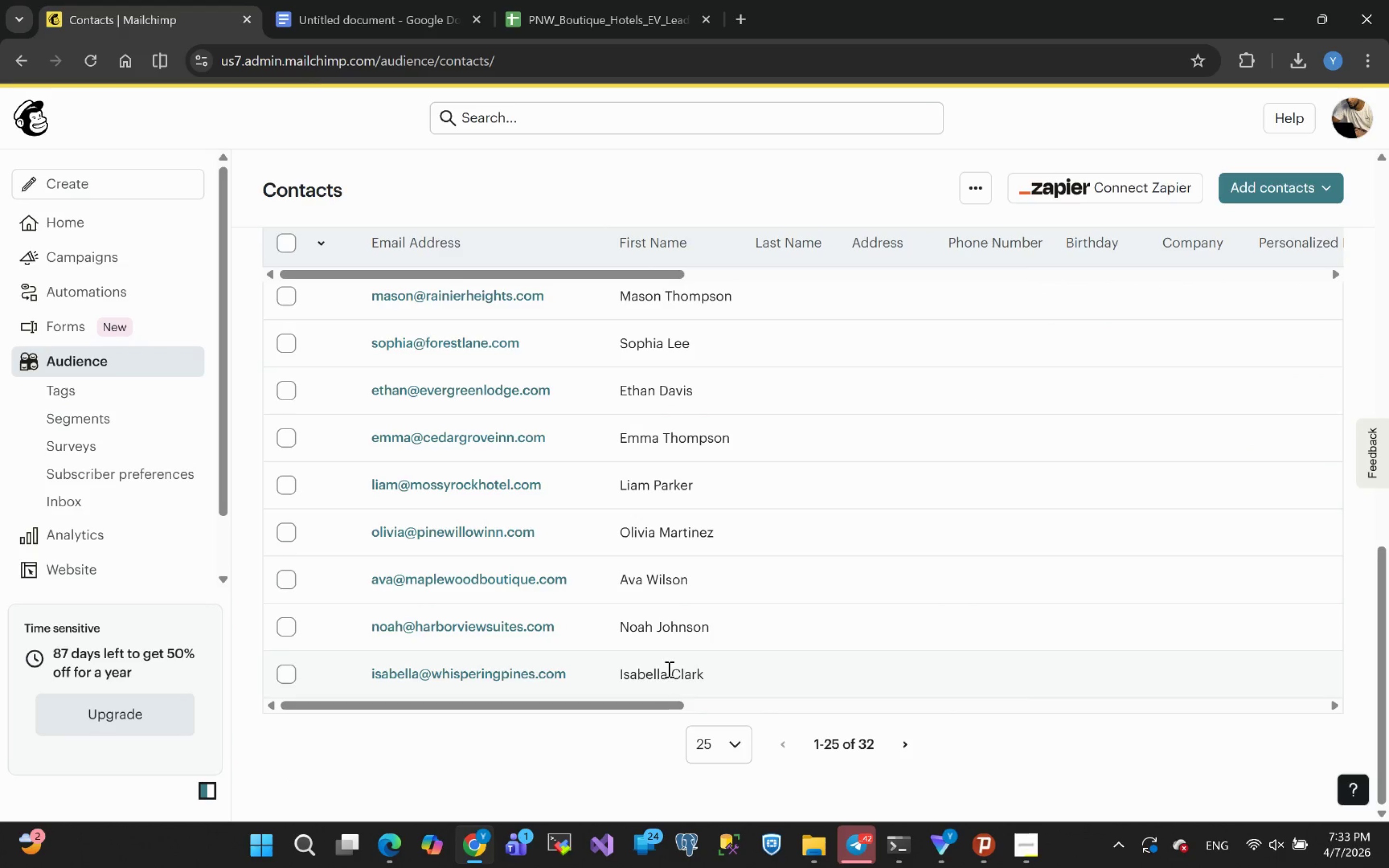 
scroll: coordinate [654, 566], scroll_direction: up, amount: 4.0
 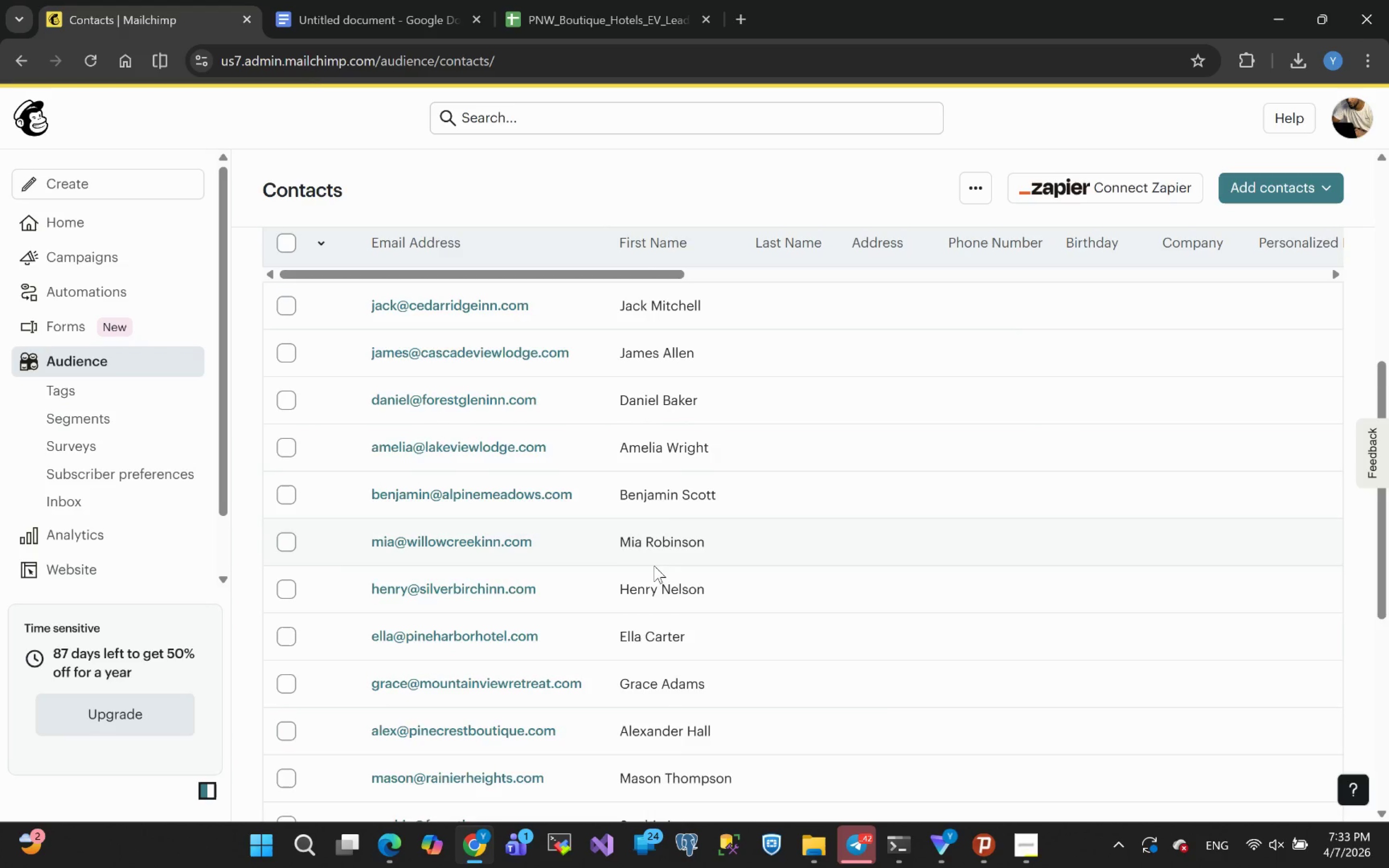 
scroll: coordinate [663, 637], scroll_direction: down, amount: 21.0
 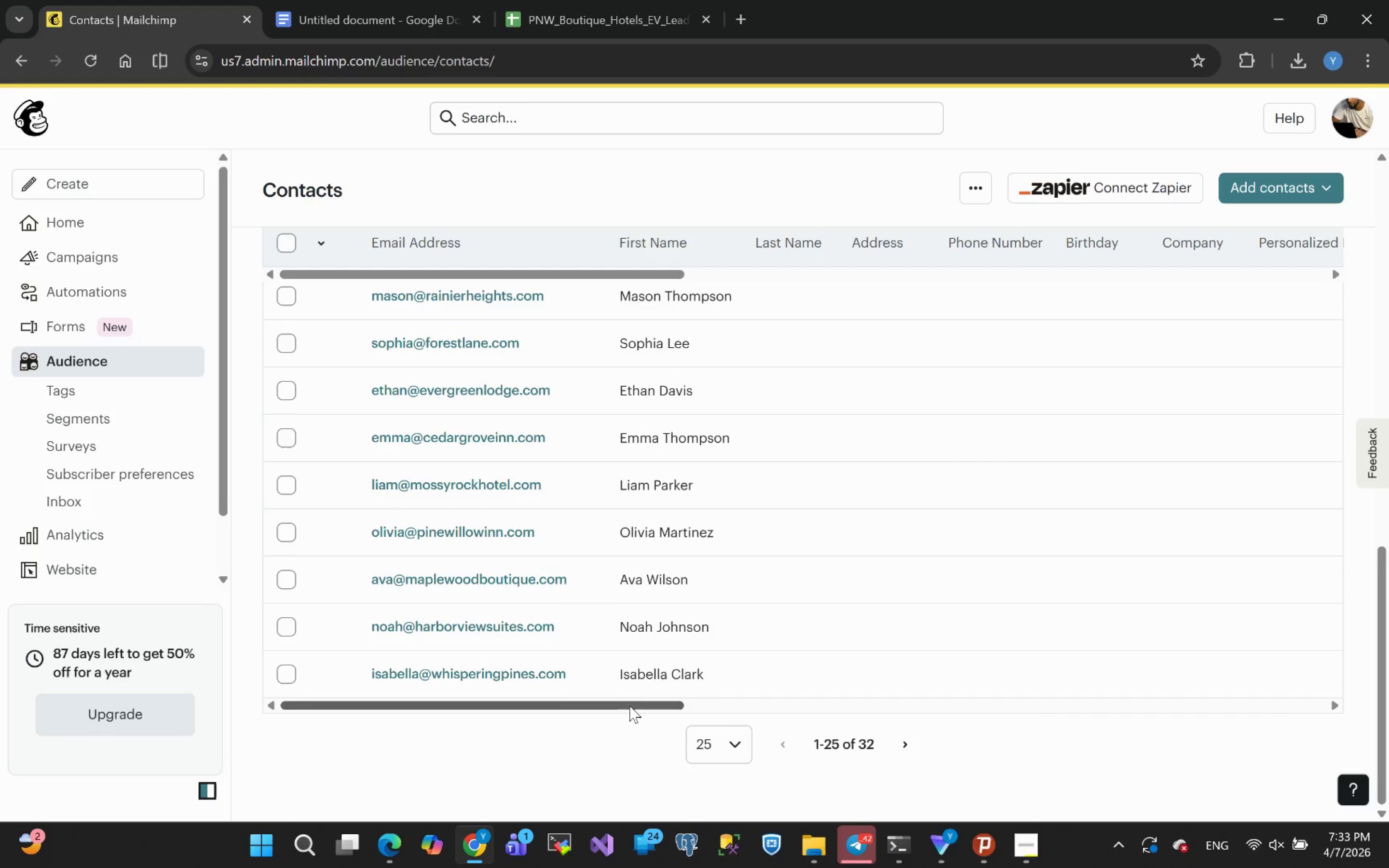 
left_click_drag(start_coordinate=[631, 705], to_coordinate=[414, 710])
 